 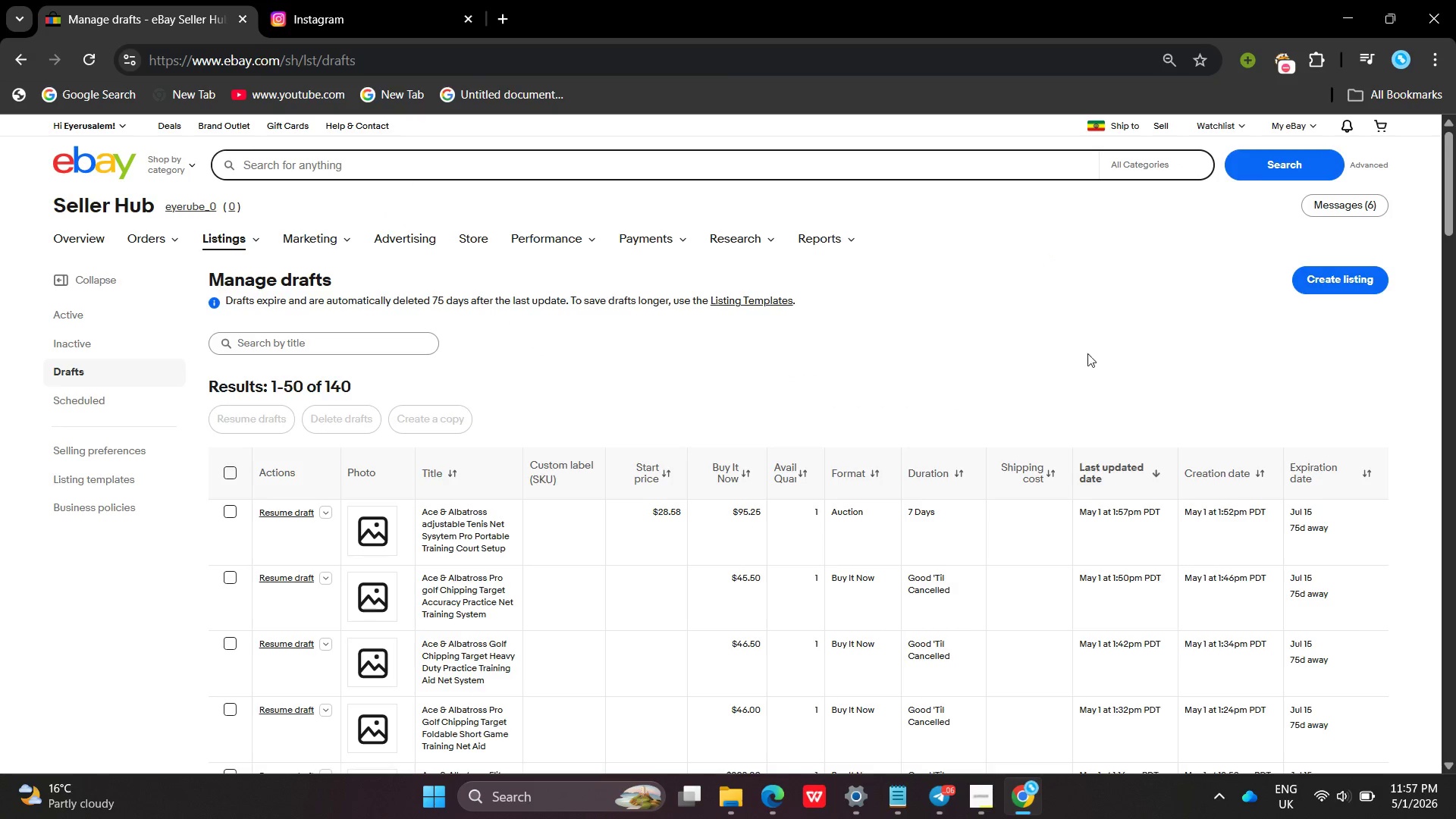 
left_click([1352, 287])
 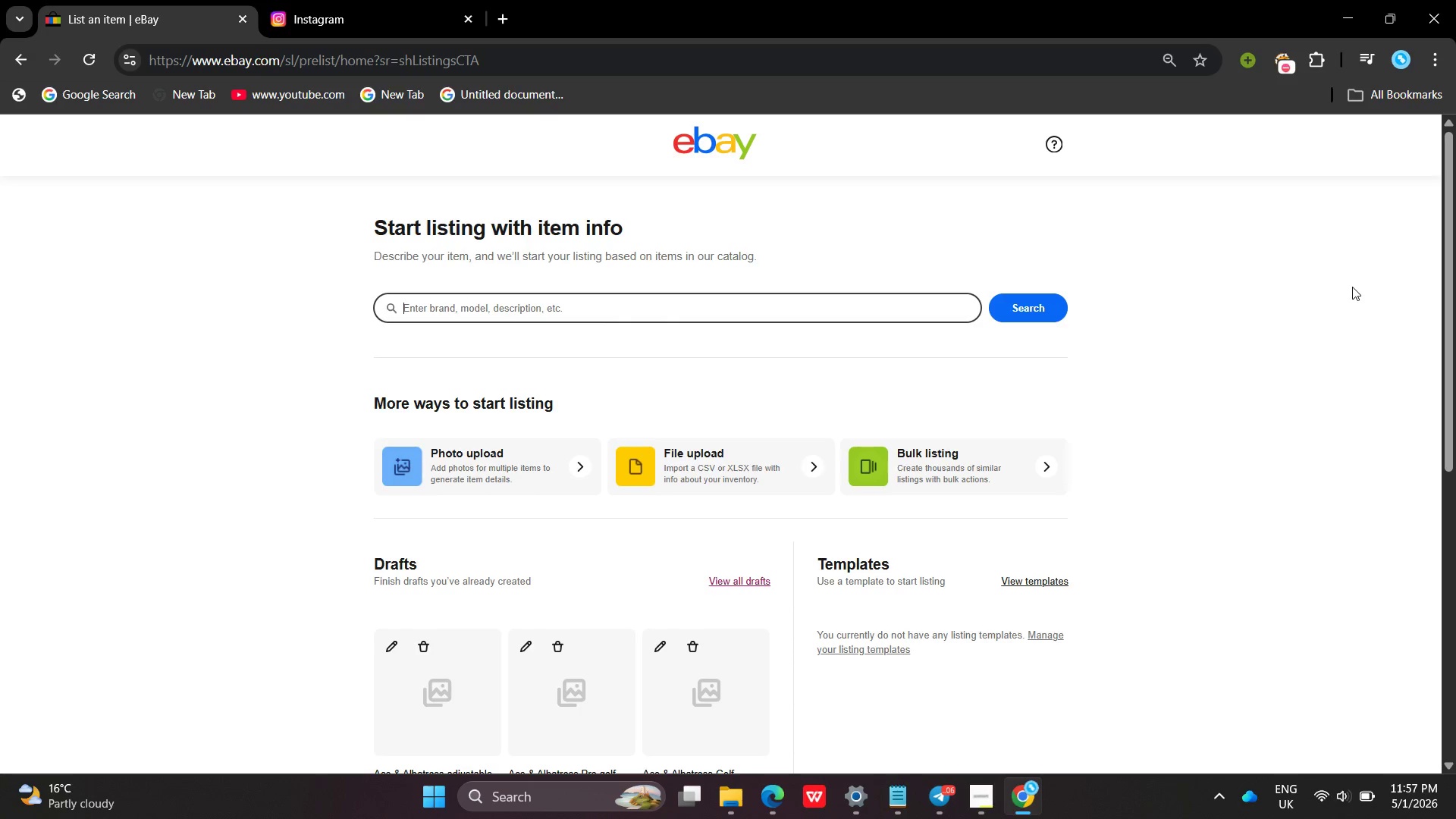 
wait(18.83)
 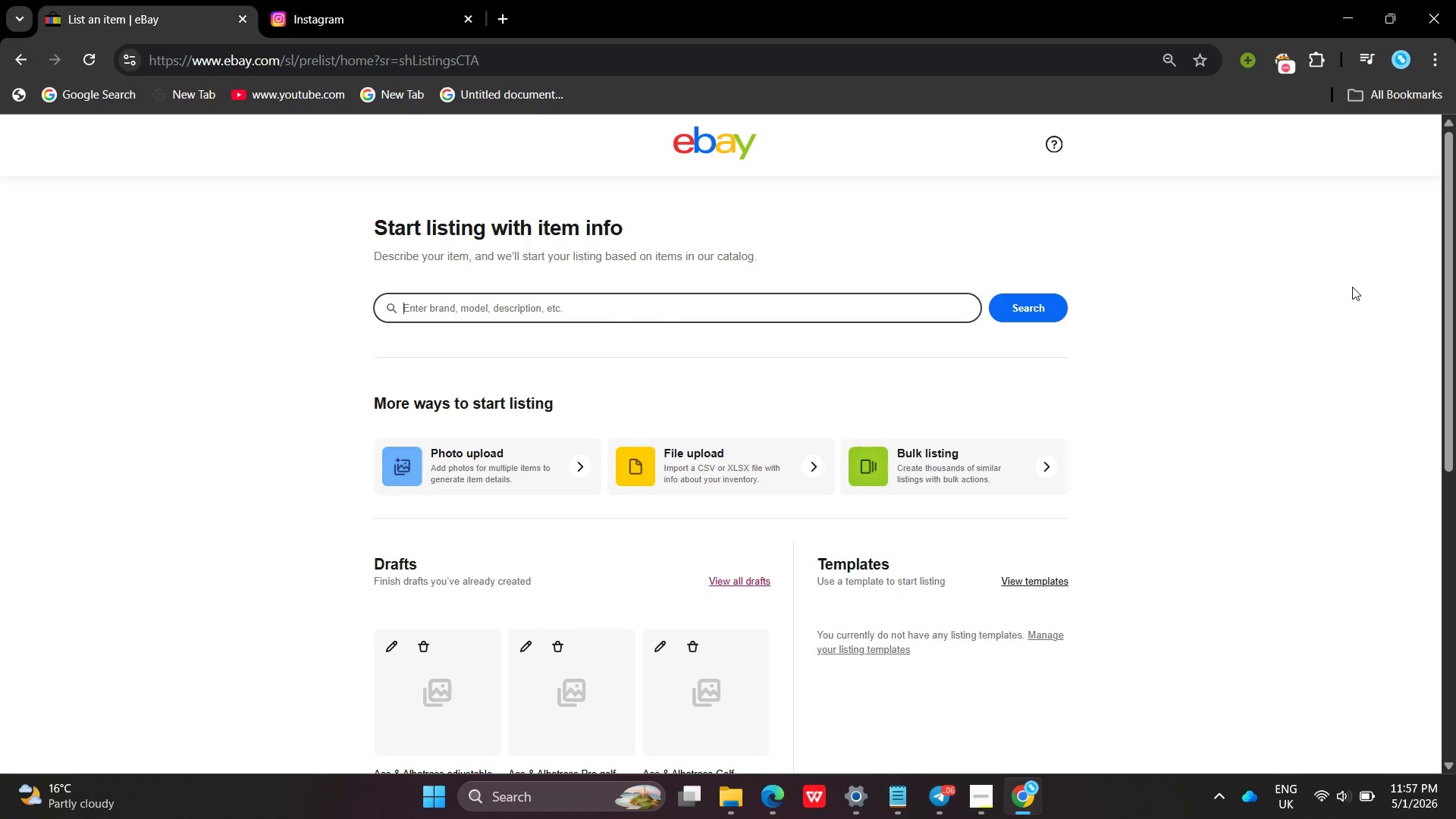 
key(Shift+ShiftLeft)
 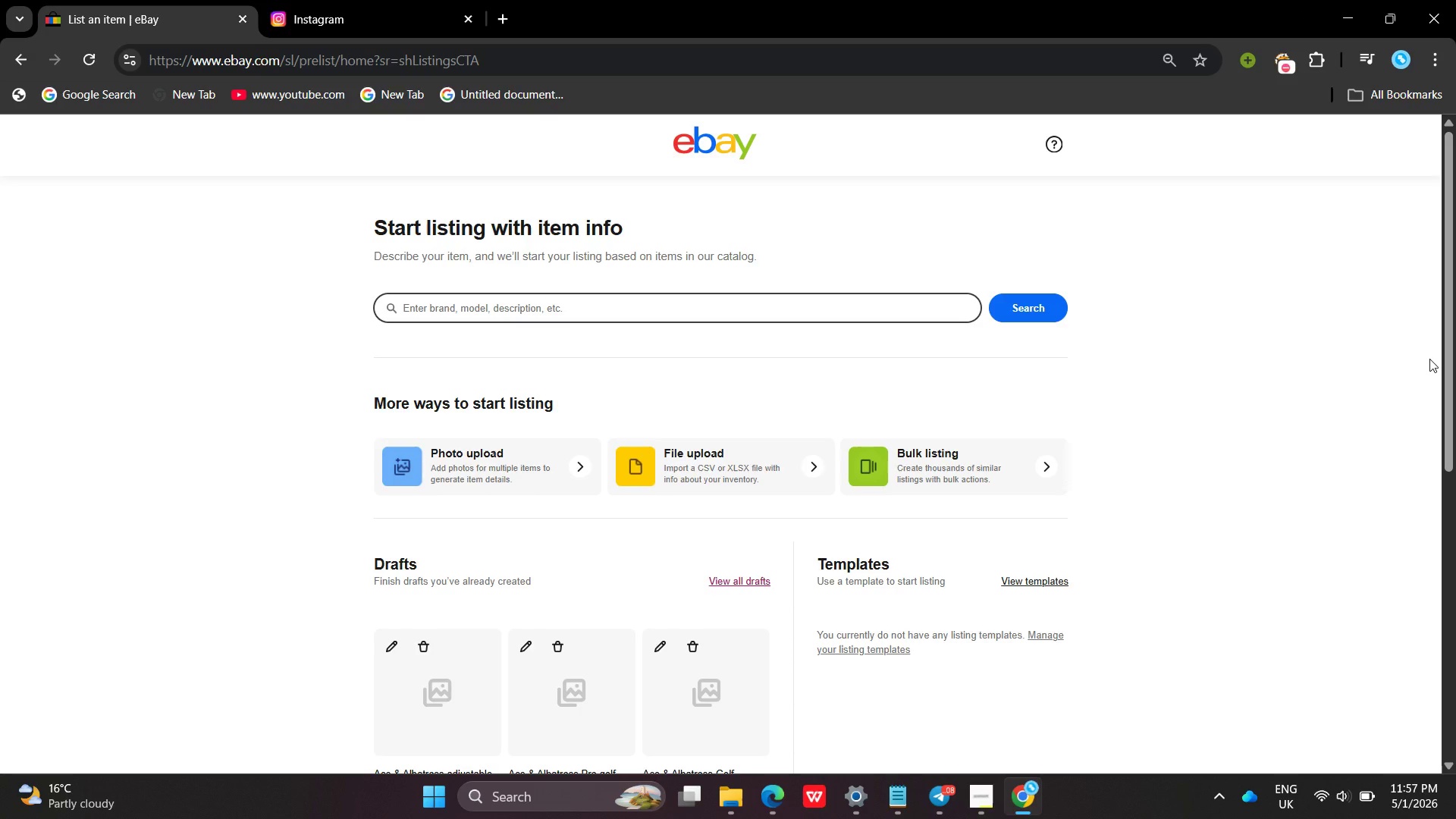 
wait(27.33)
 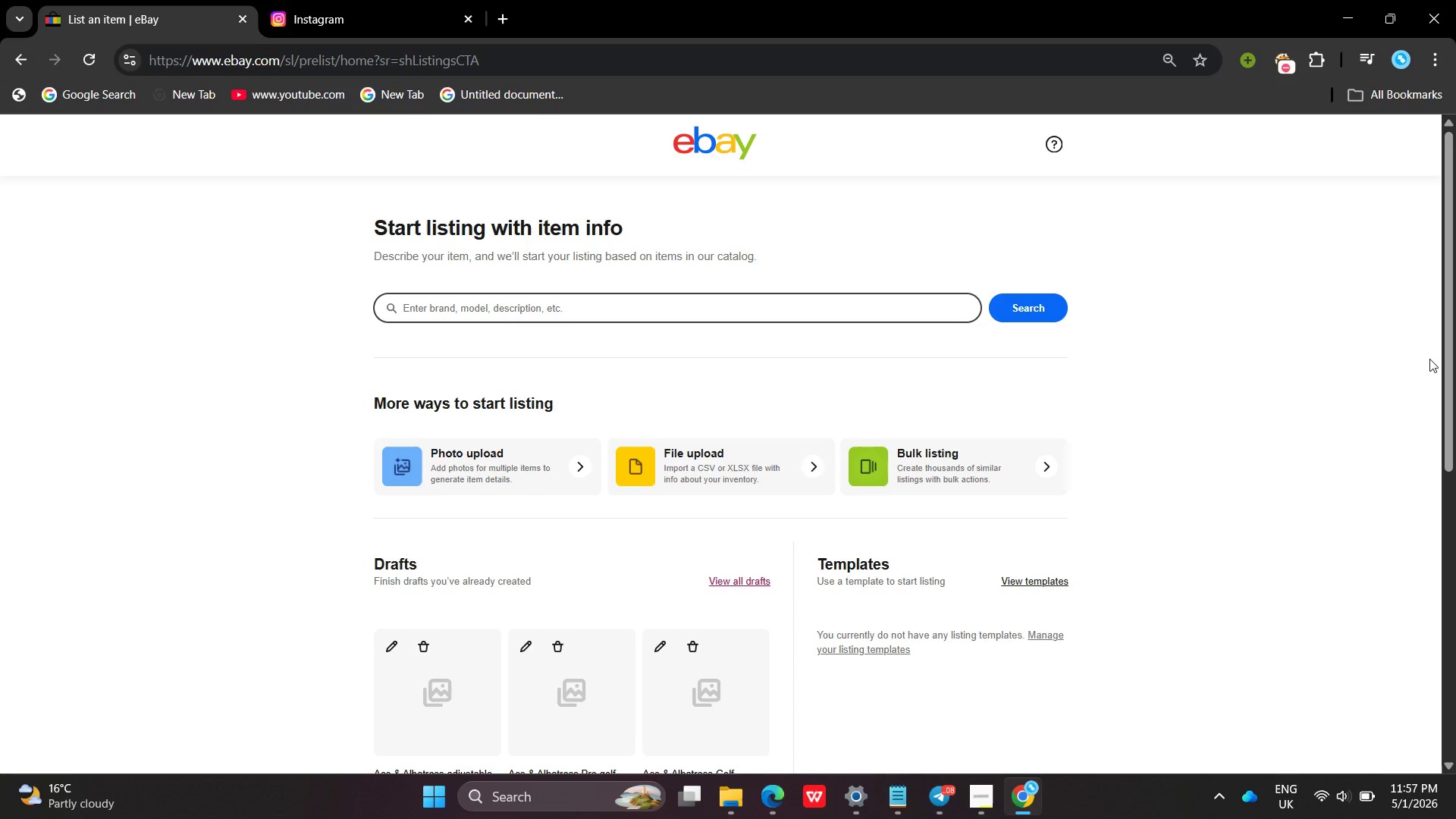 
left_click([1429, 359])
 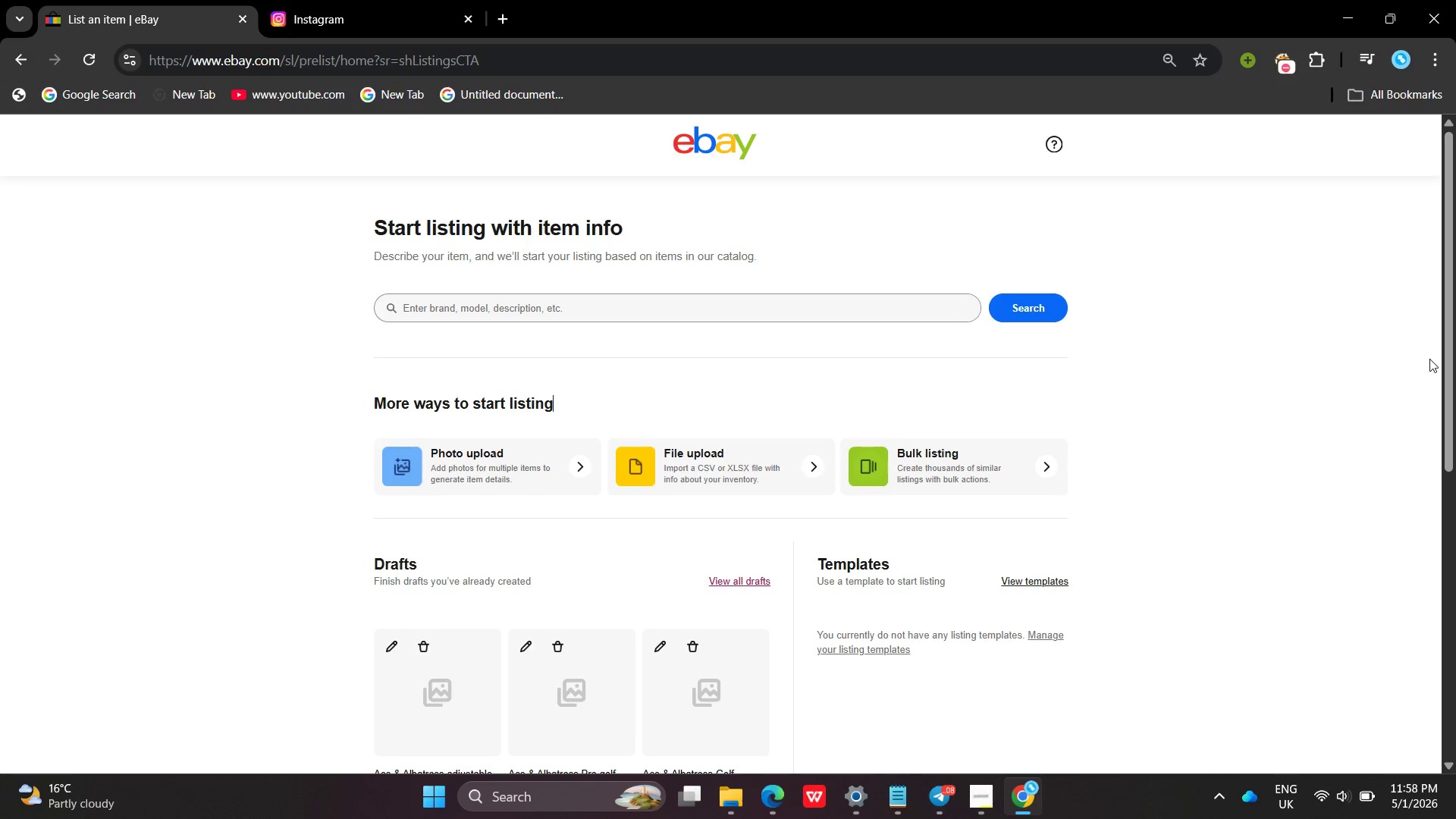 
key(Shift+A)
 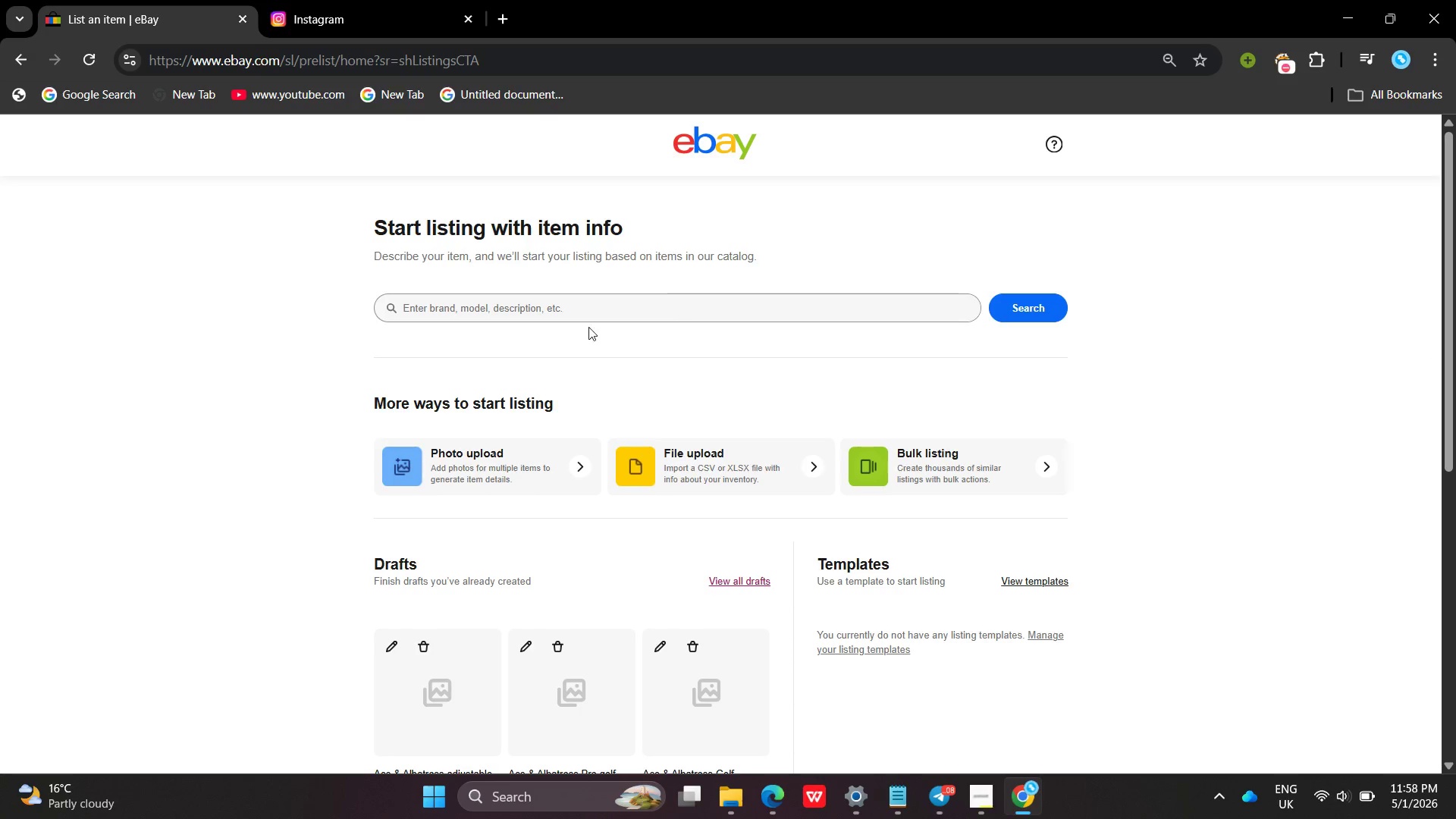 
left_click([560, 318])
 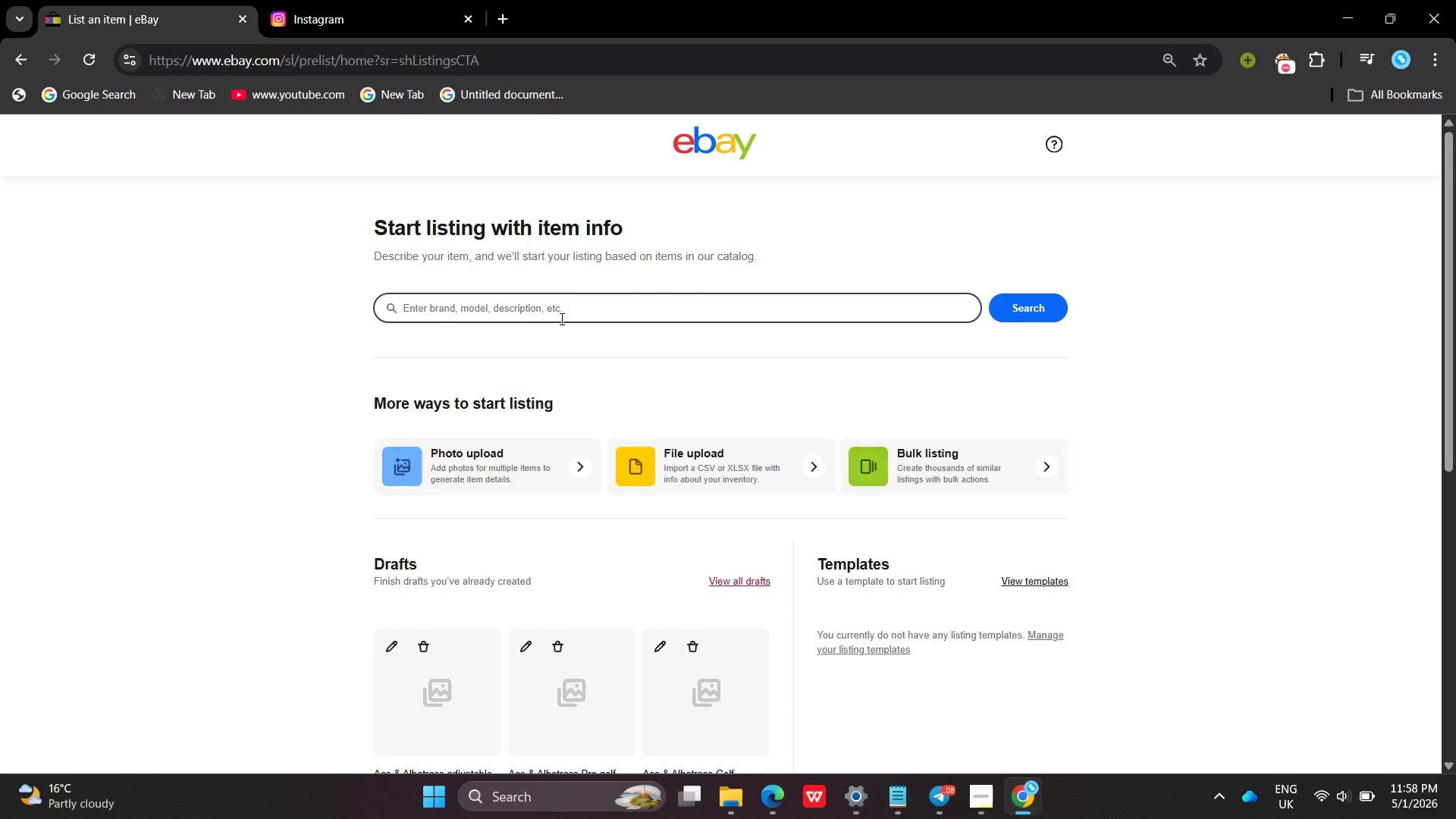 
type(Ace & Albatorss tennis Court Boundary Markers Pro tr)
key(Backspace)
key(Backspace)
type(Training Filed Setup Ki )
key(Backspace)
type(t )
 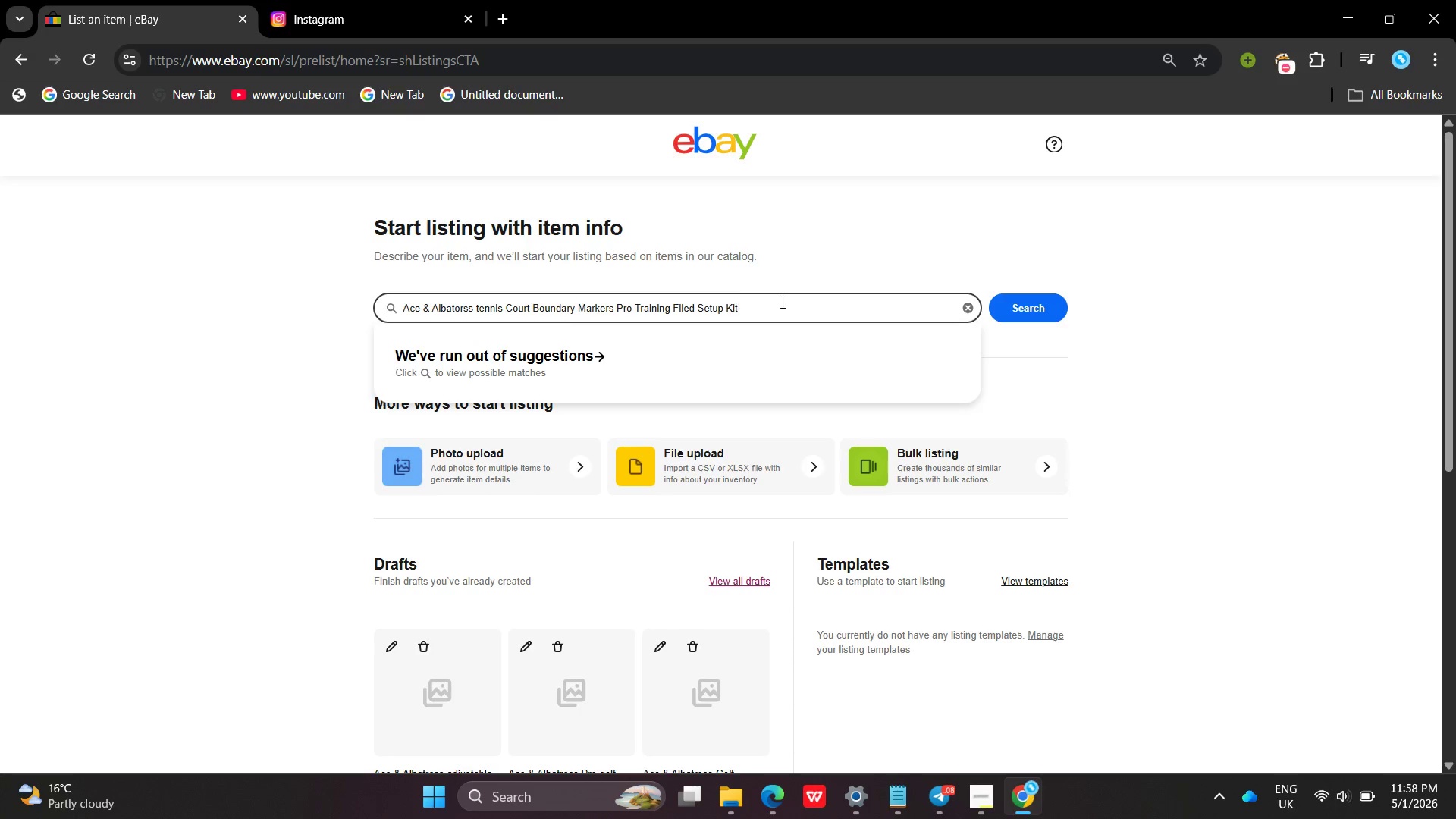 
left_click([1008, 314])
 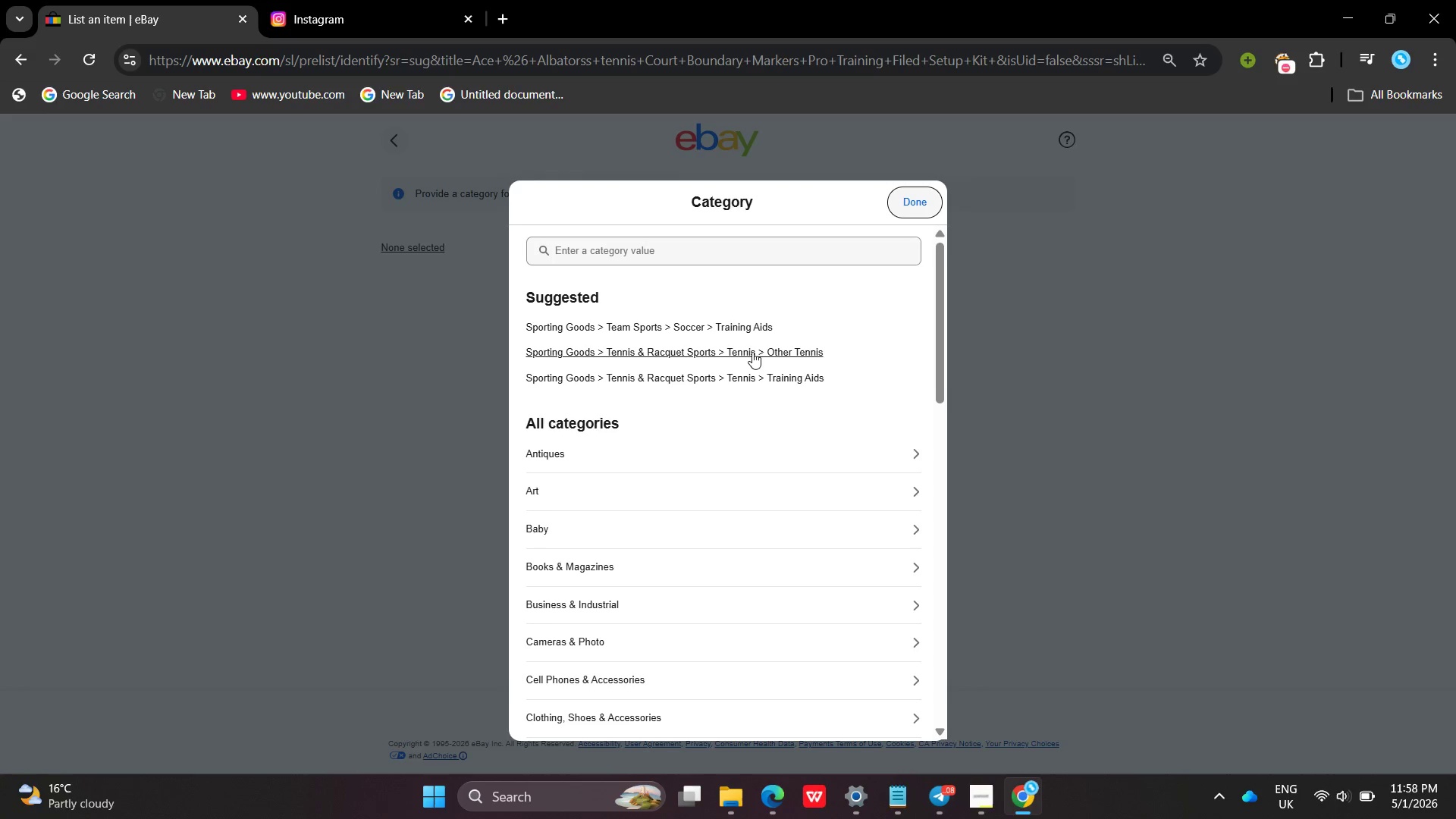 
left_click([736, 331])
 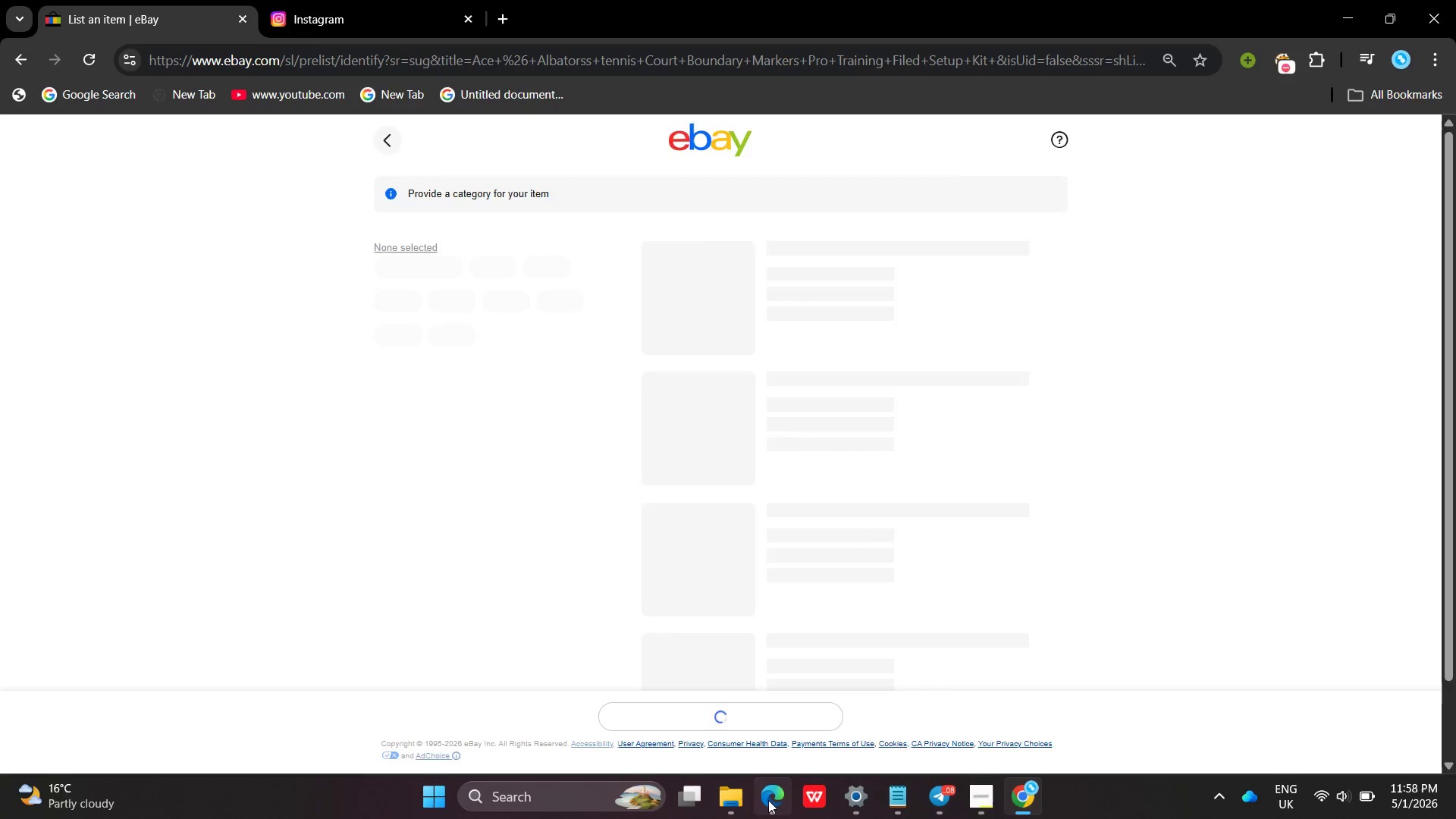 
left_click([768, 800])
 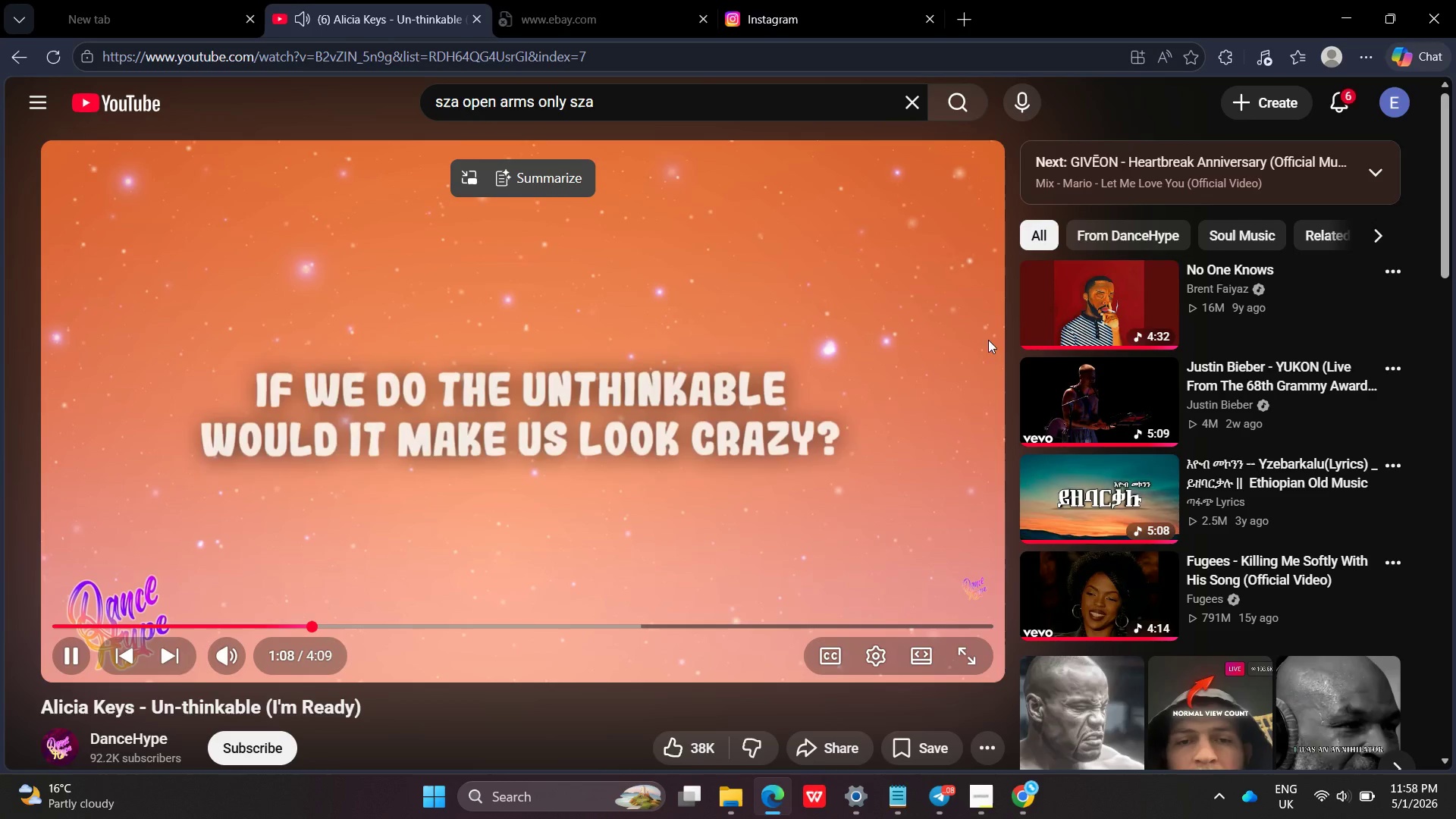 
wait(5.27)
 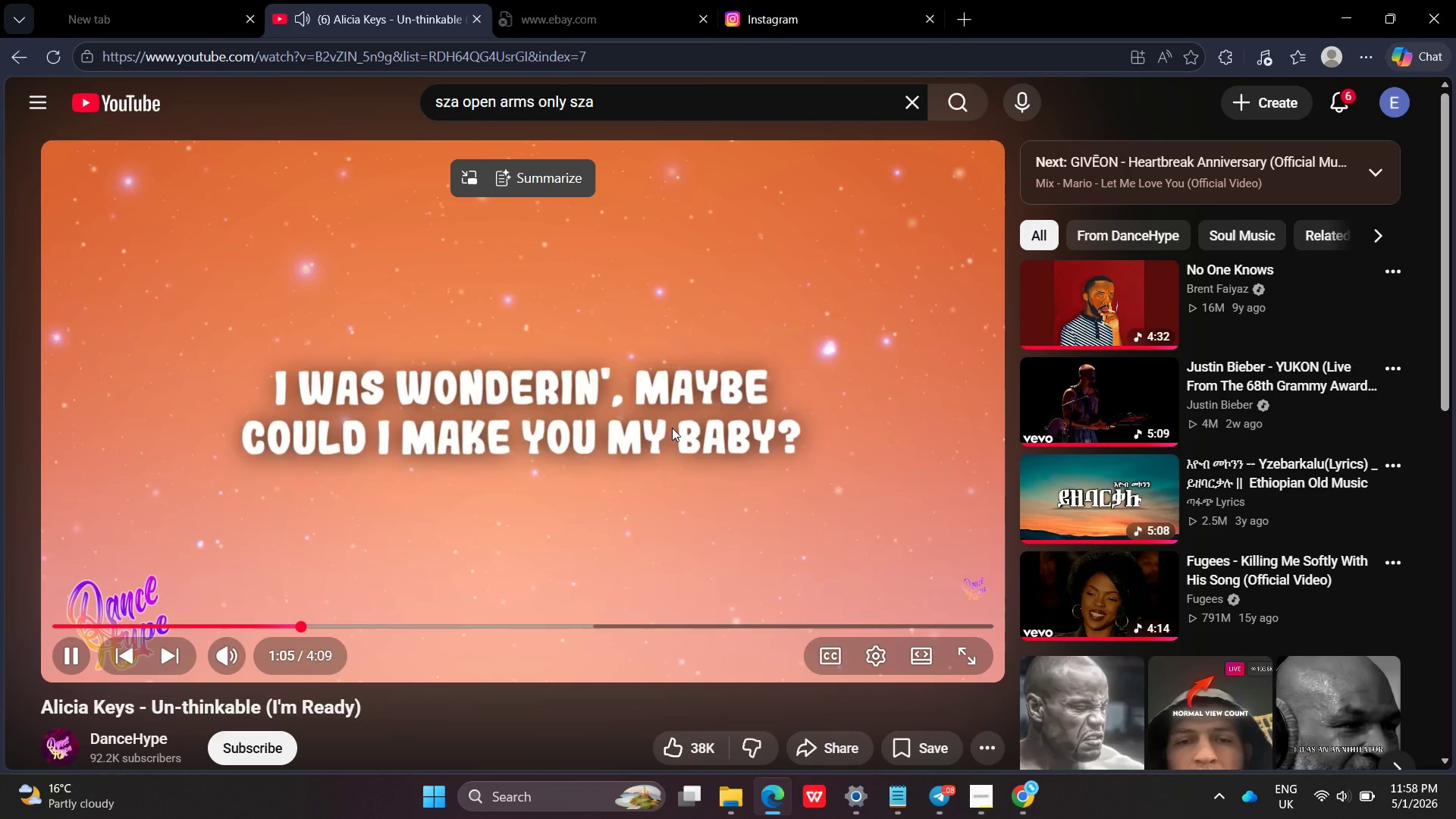 
scroll: coordinate [1144, 590], scroll_direction: down, amount: 3.0
 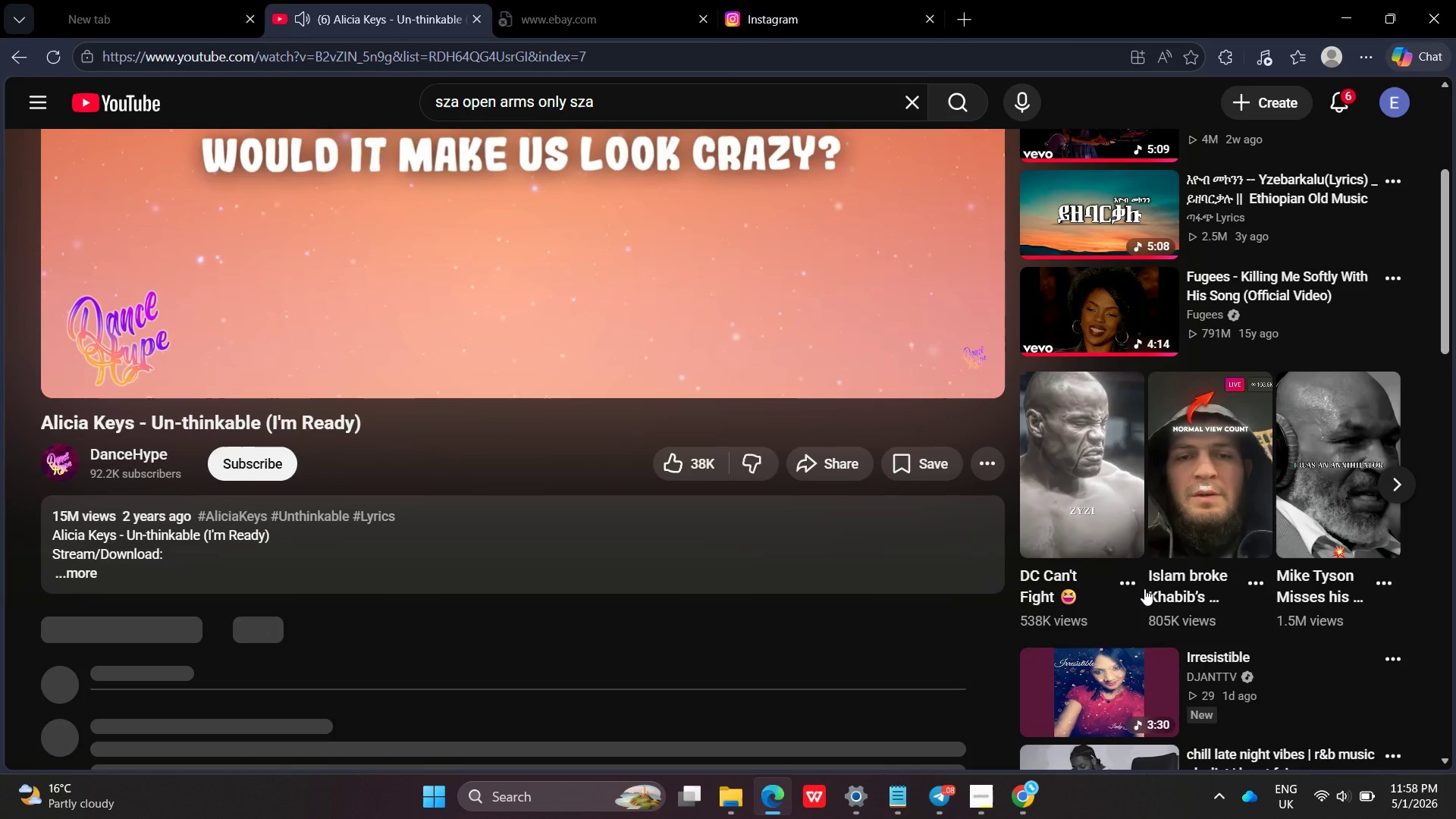 
scroll: coordinate [1144, 588], scroll_direction: none, amount: 0.0
 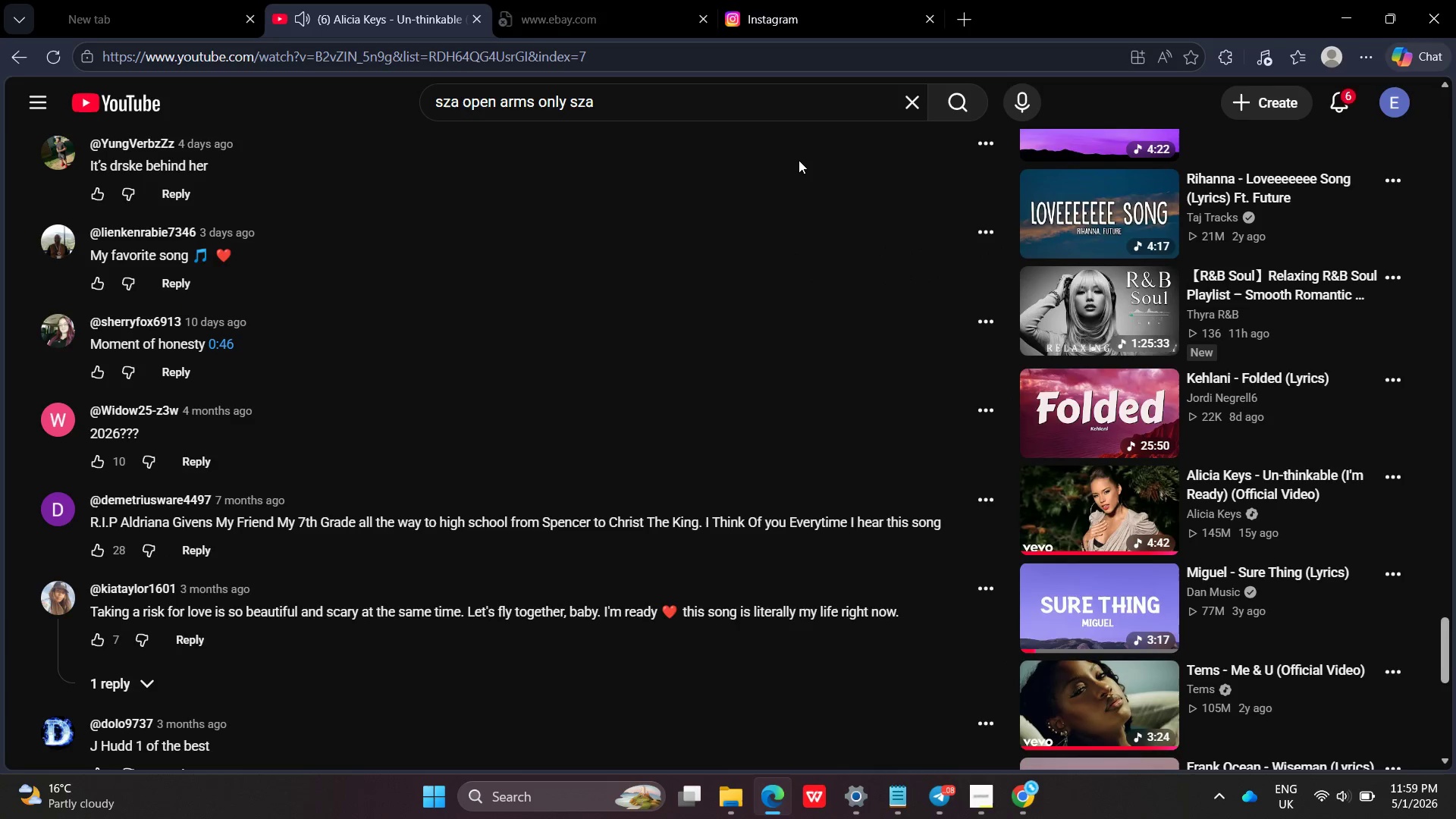 
wait(34.42)
 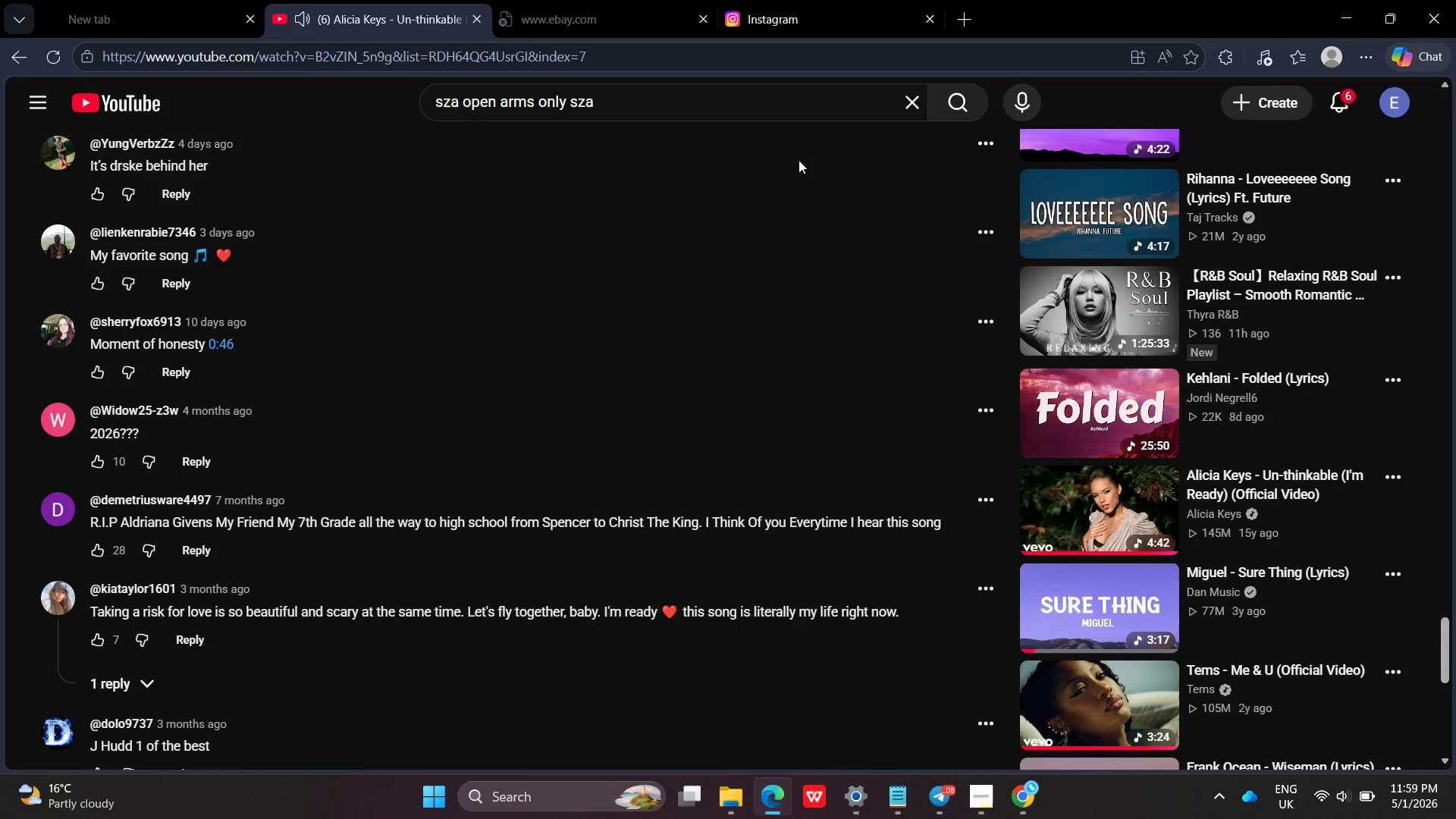 
left_click([1112, 298])
 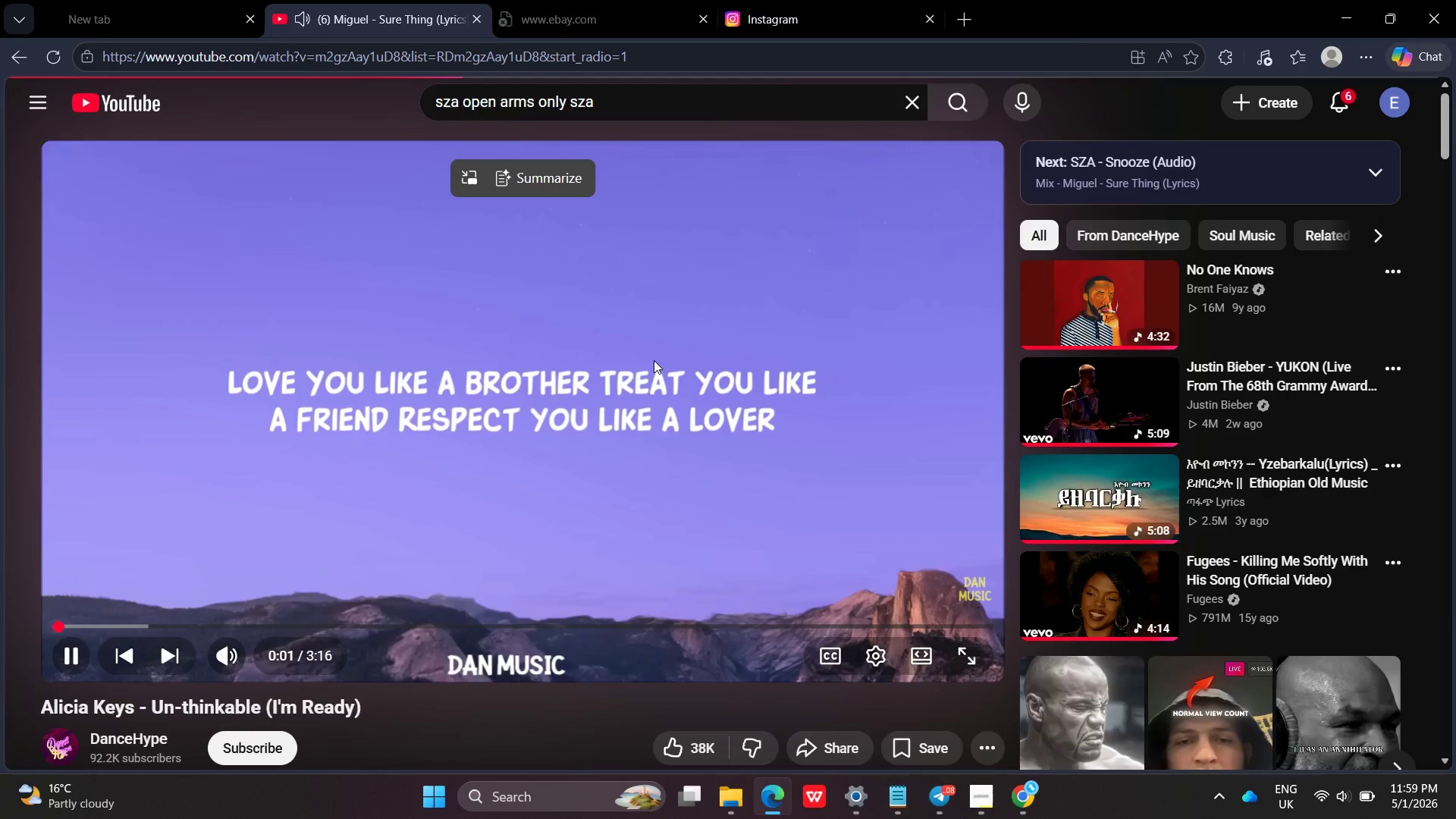 
key(VolumeUp)
 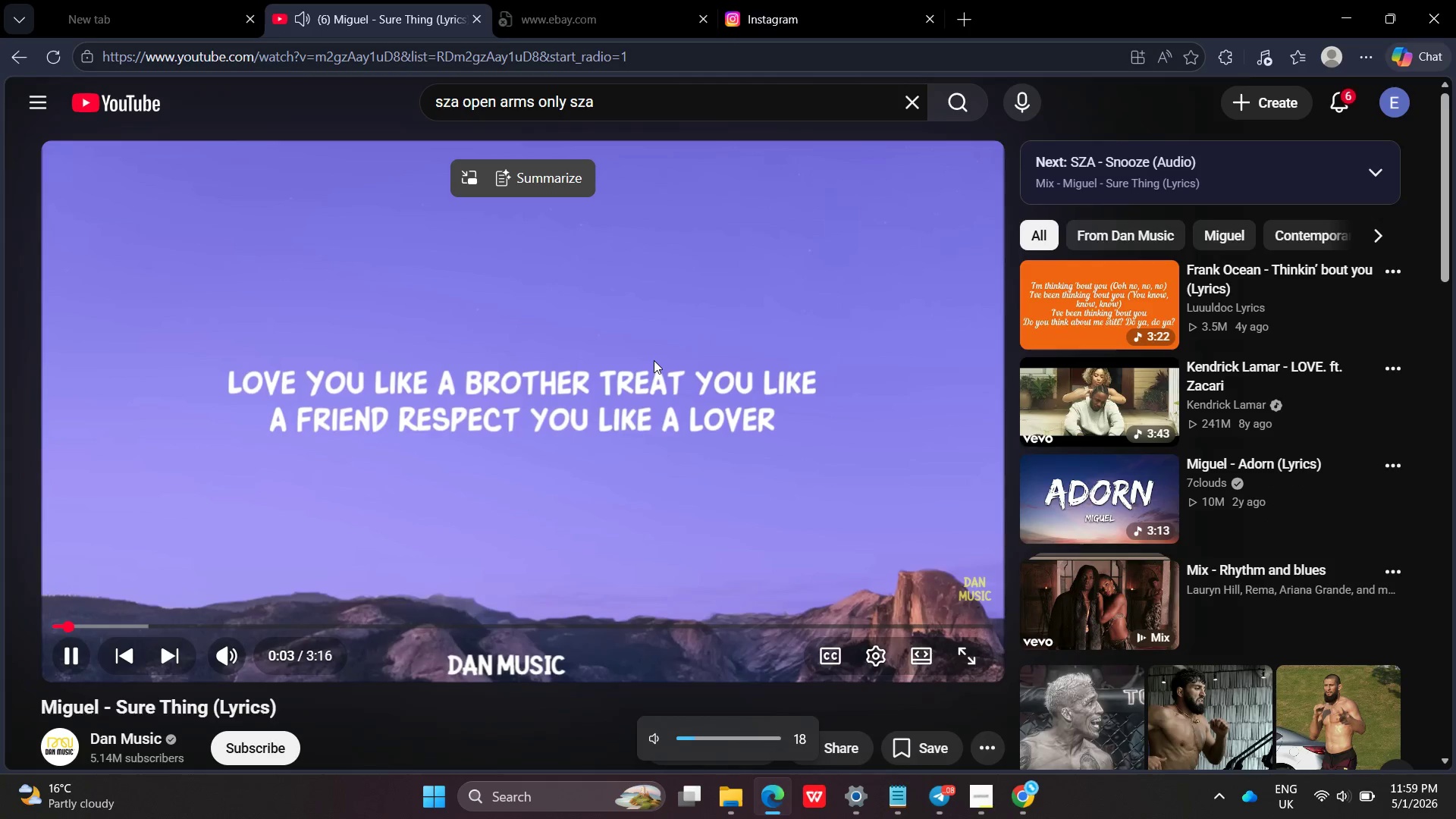 
hold_key(key=VolumeUp, duration=0.55)
 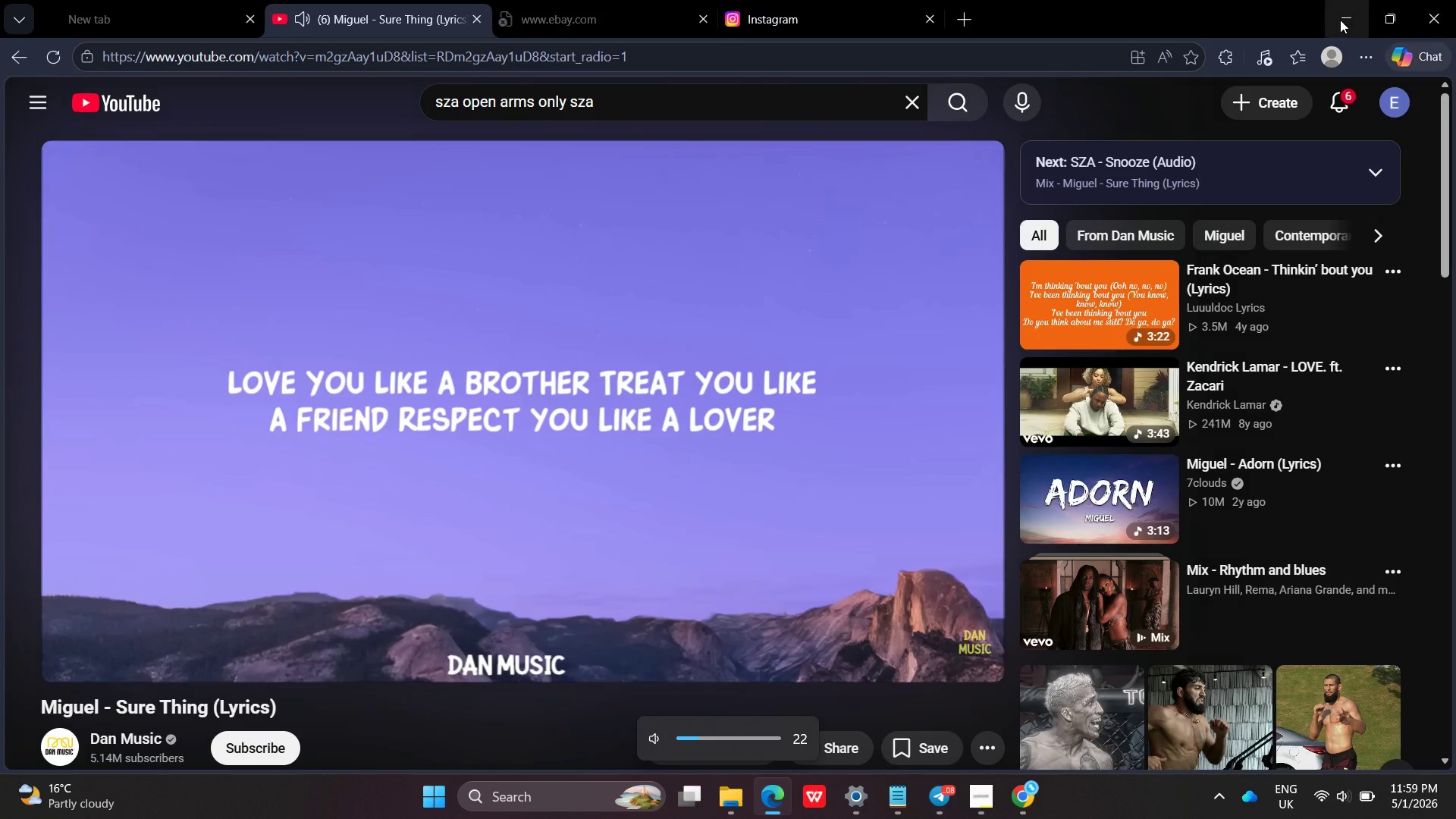 
left_click([1340, 20])
 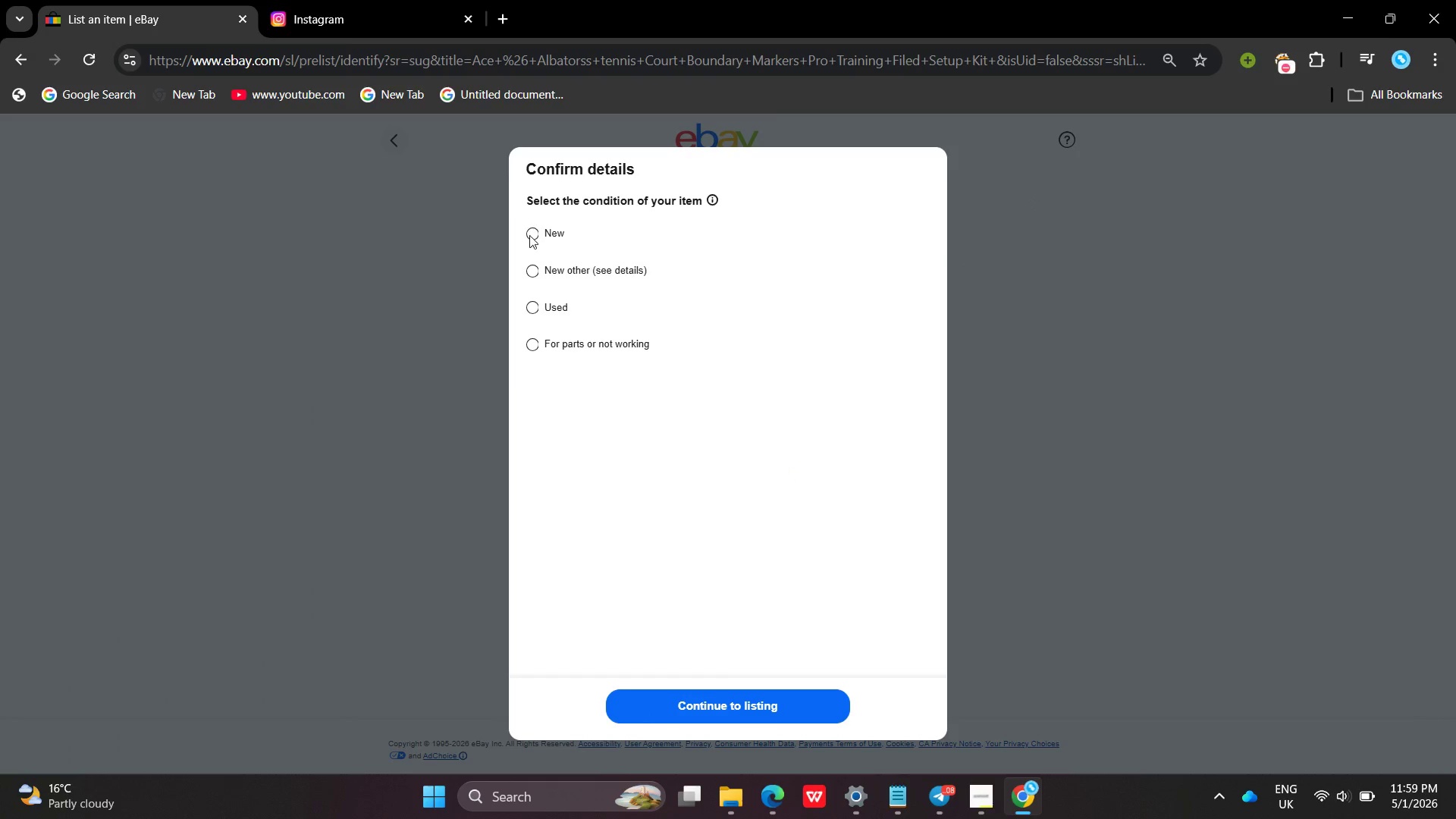 
left_click([529, 237])
 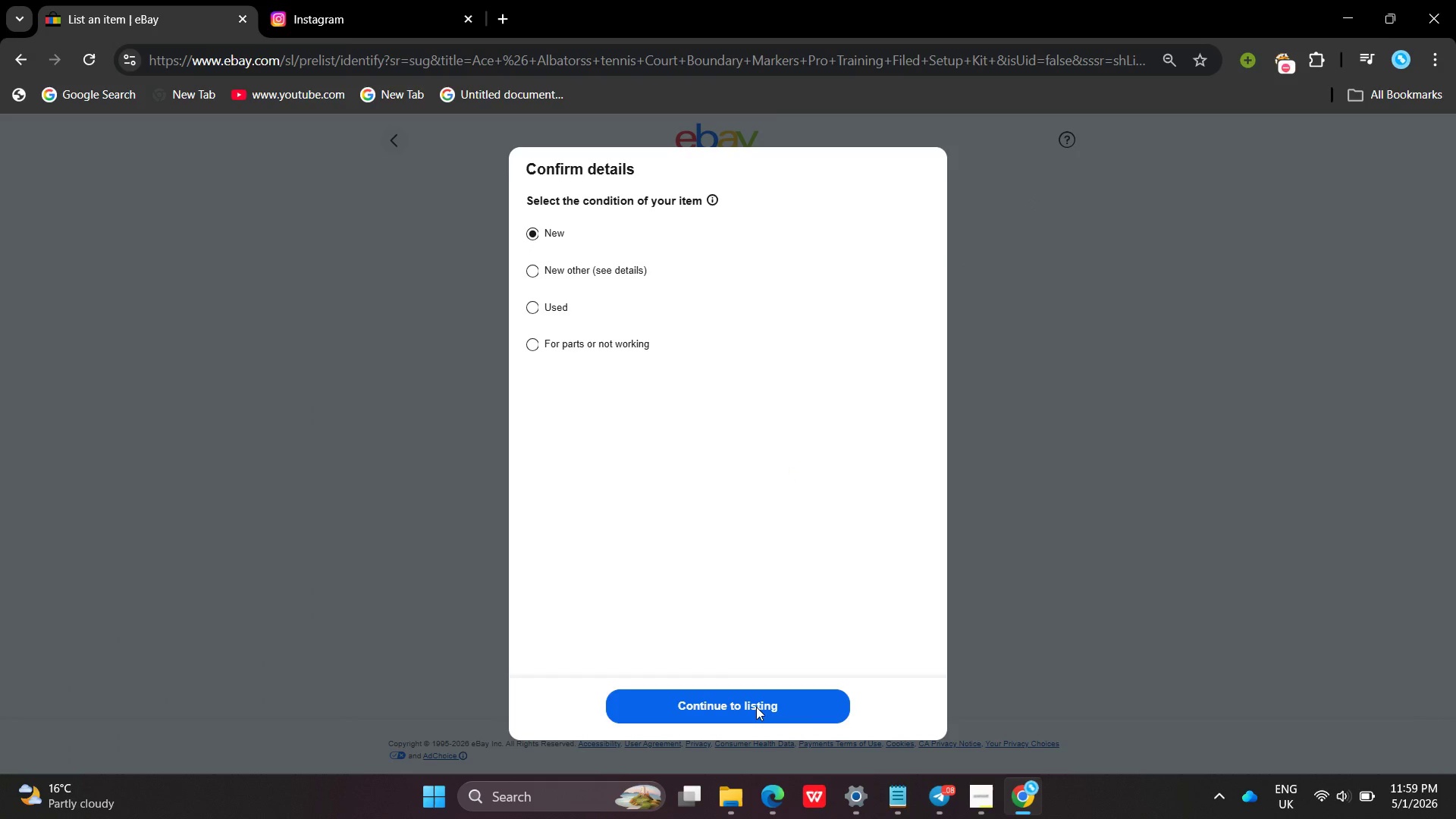 
left_click([756, 707])
 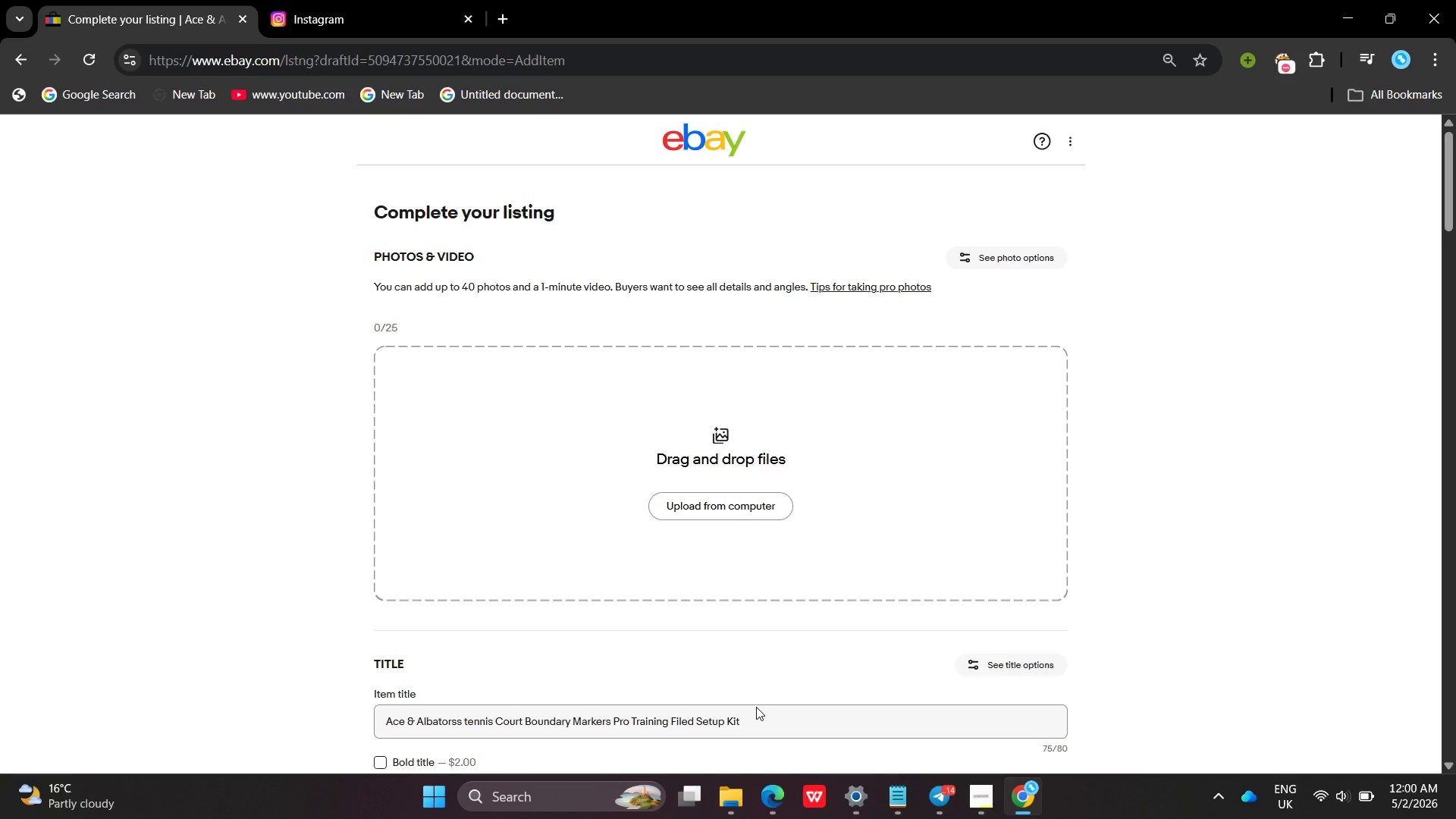 
wait(29.89)
 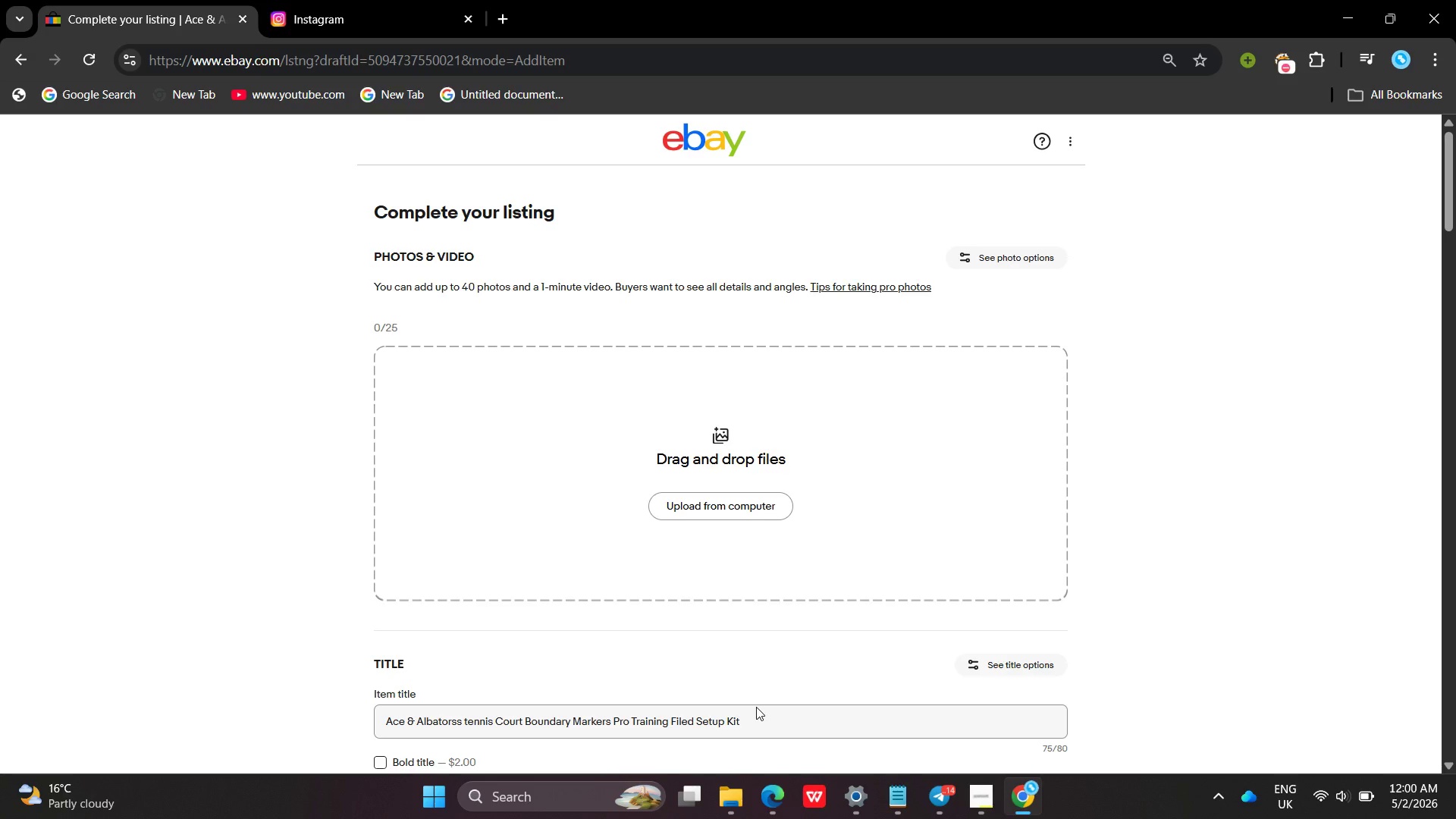 
left_click([692, 551])
 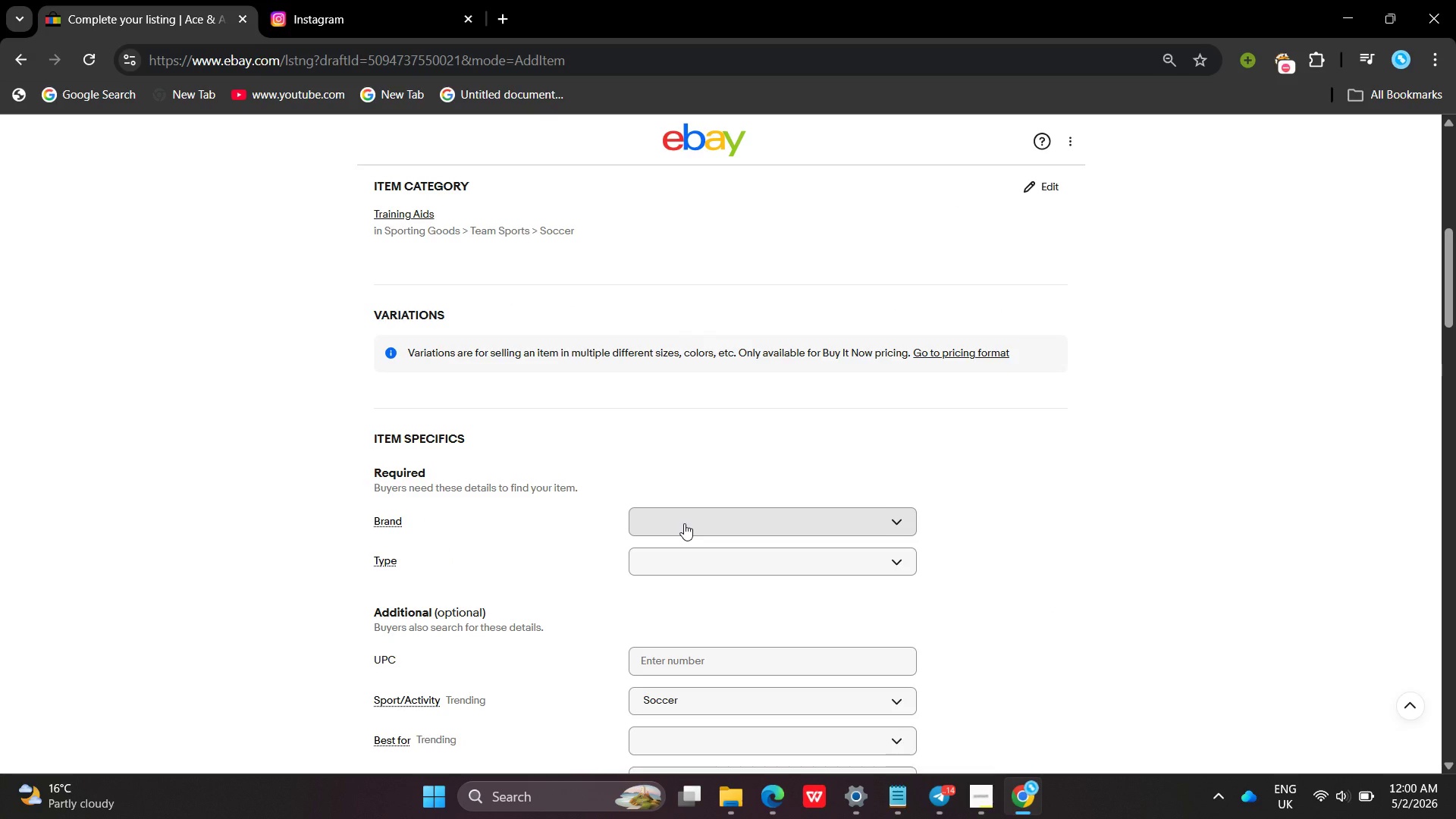 
left_click([684, 523])
 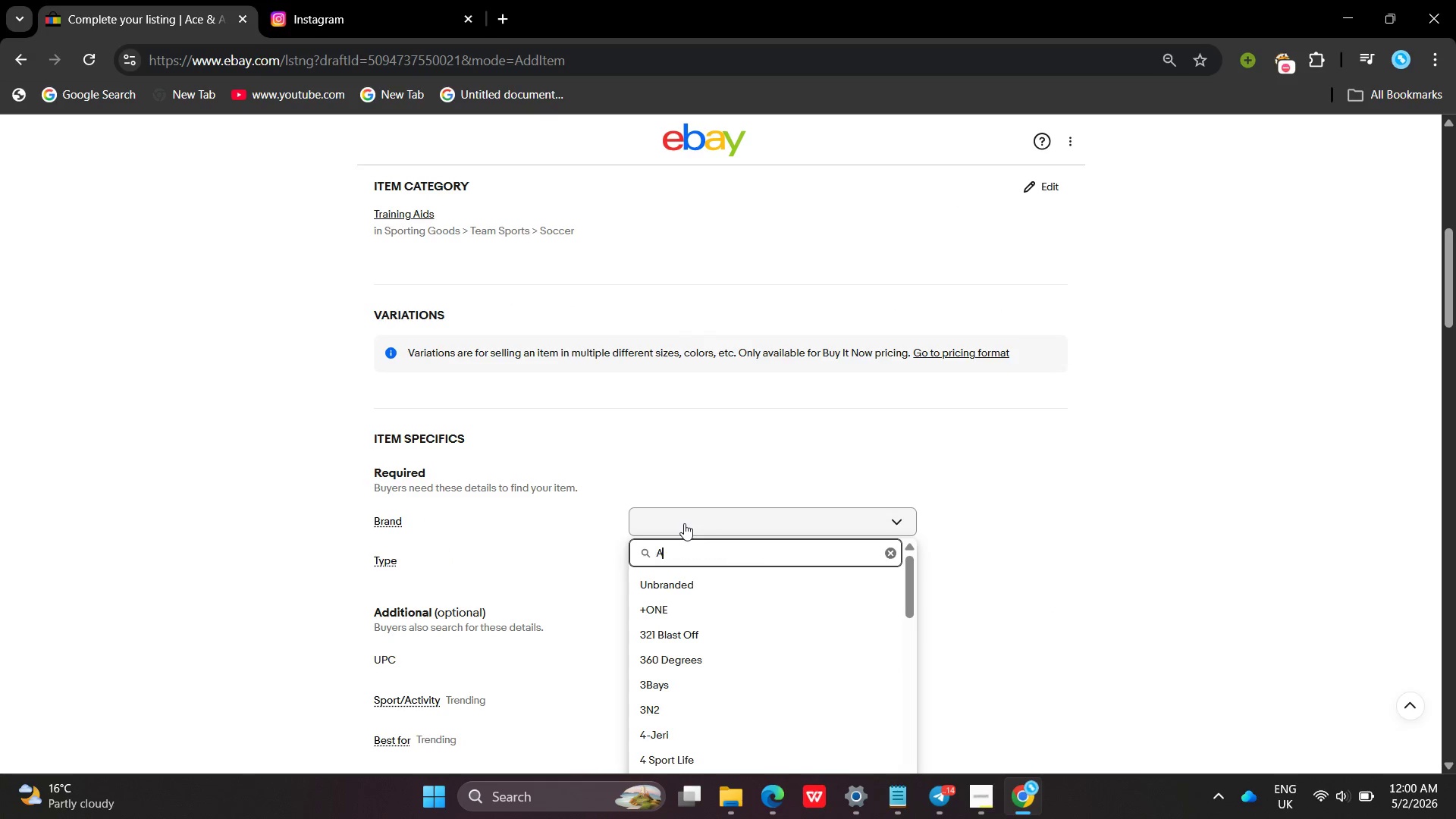 
type(Ace & Albatros)
 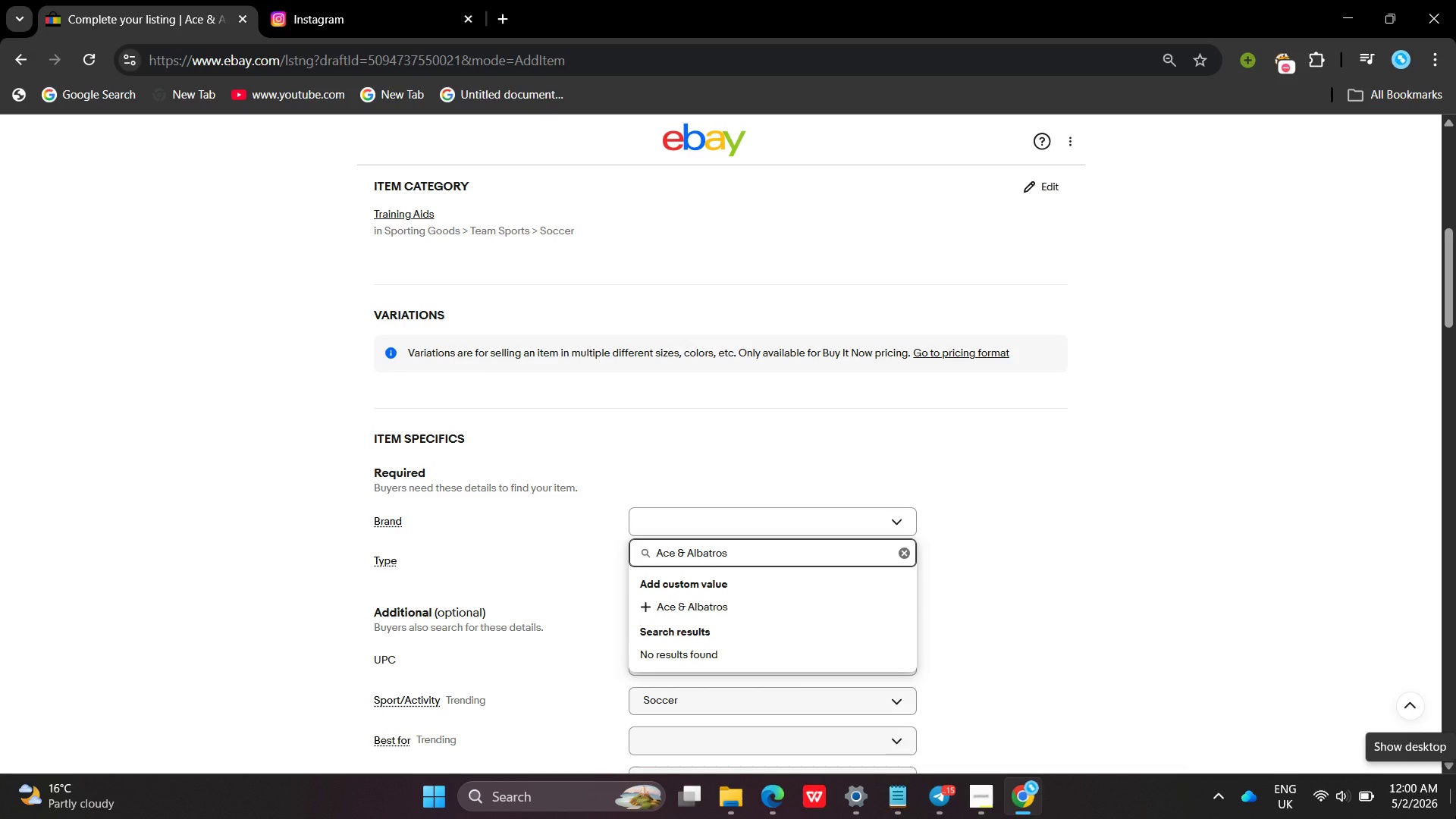 
key(S)
 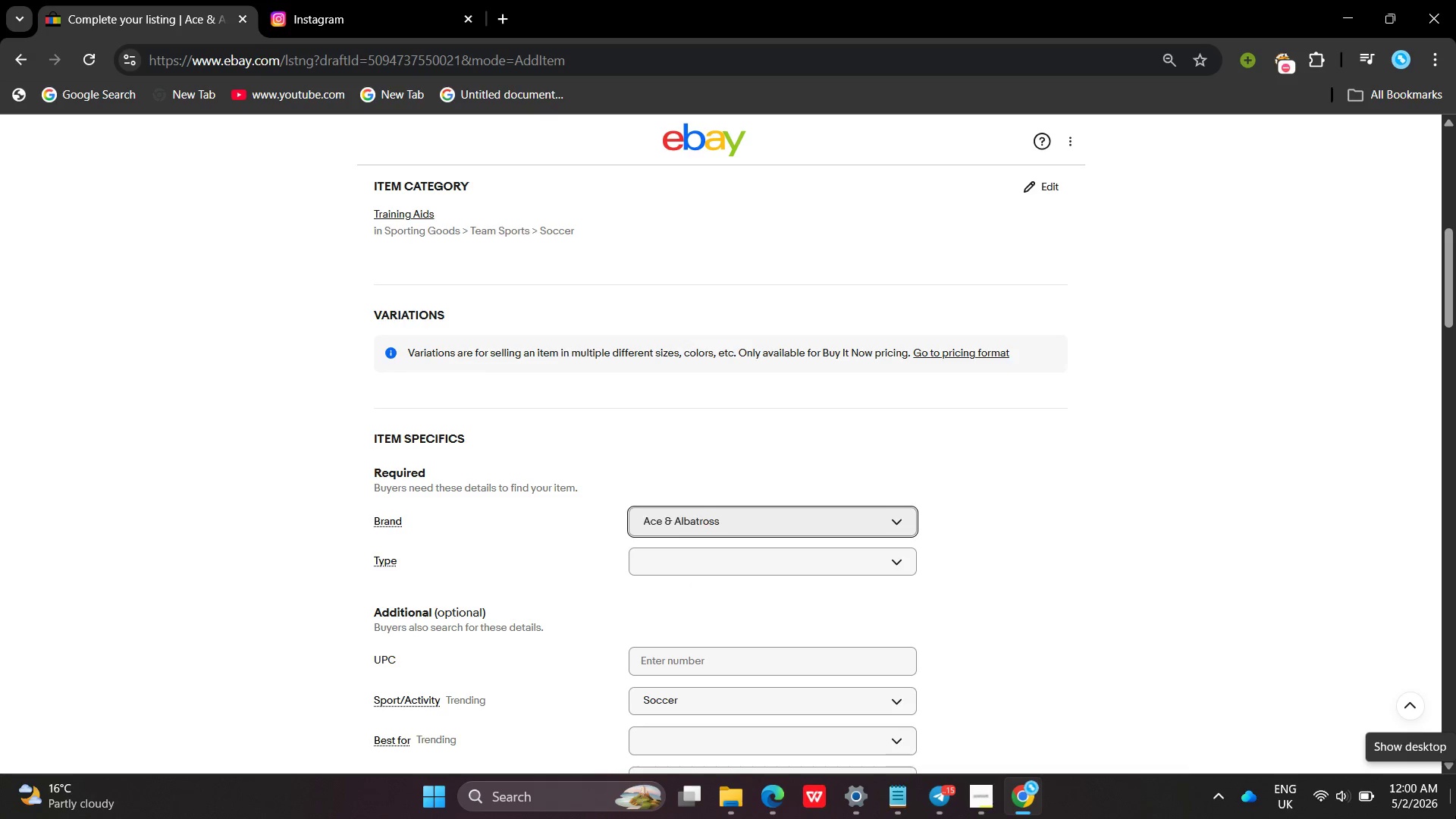 
key(Enter)
 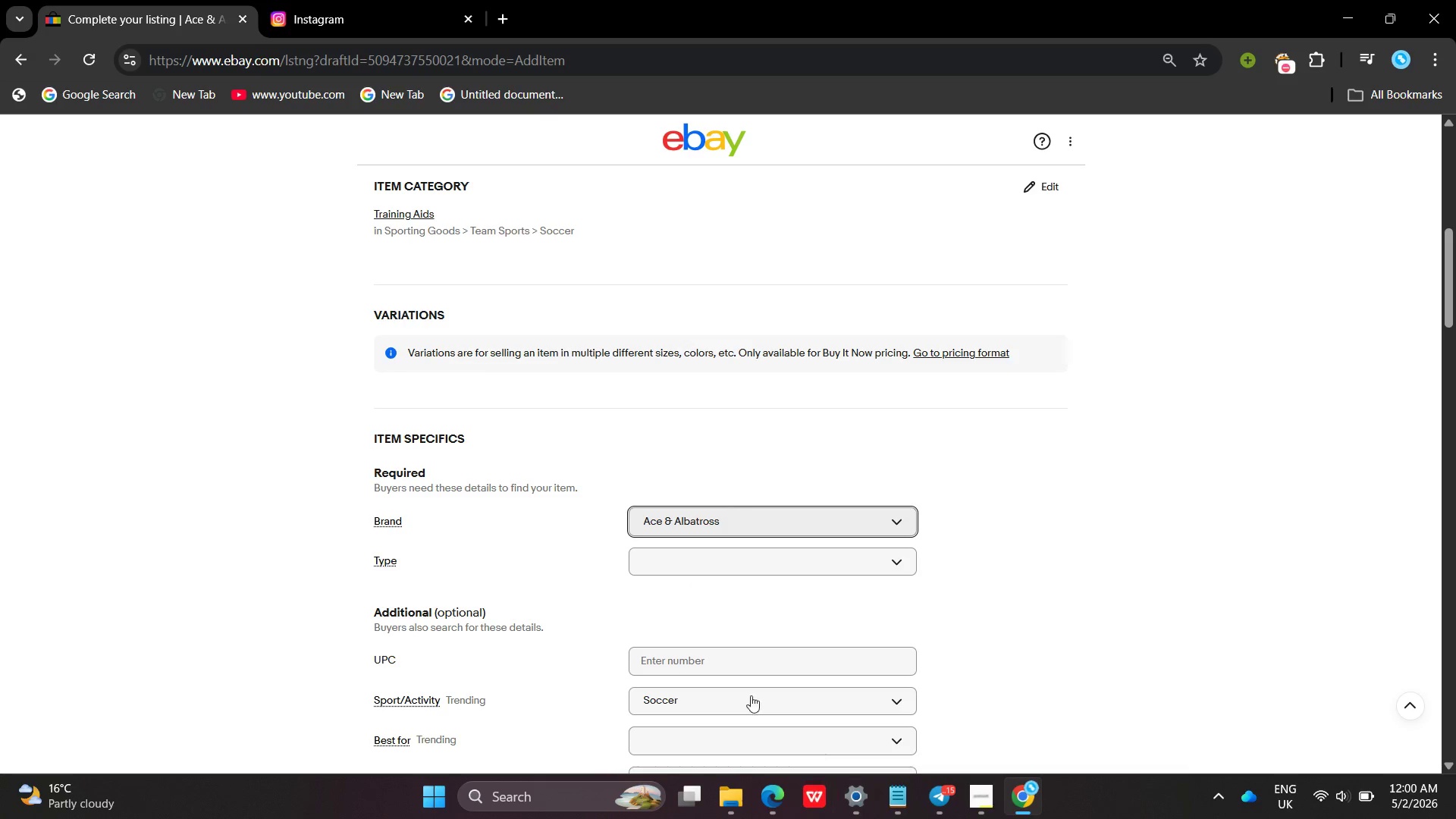 
wait(5.7)
 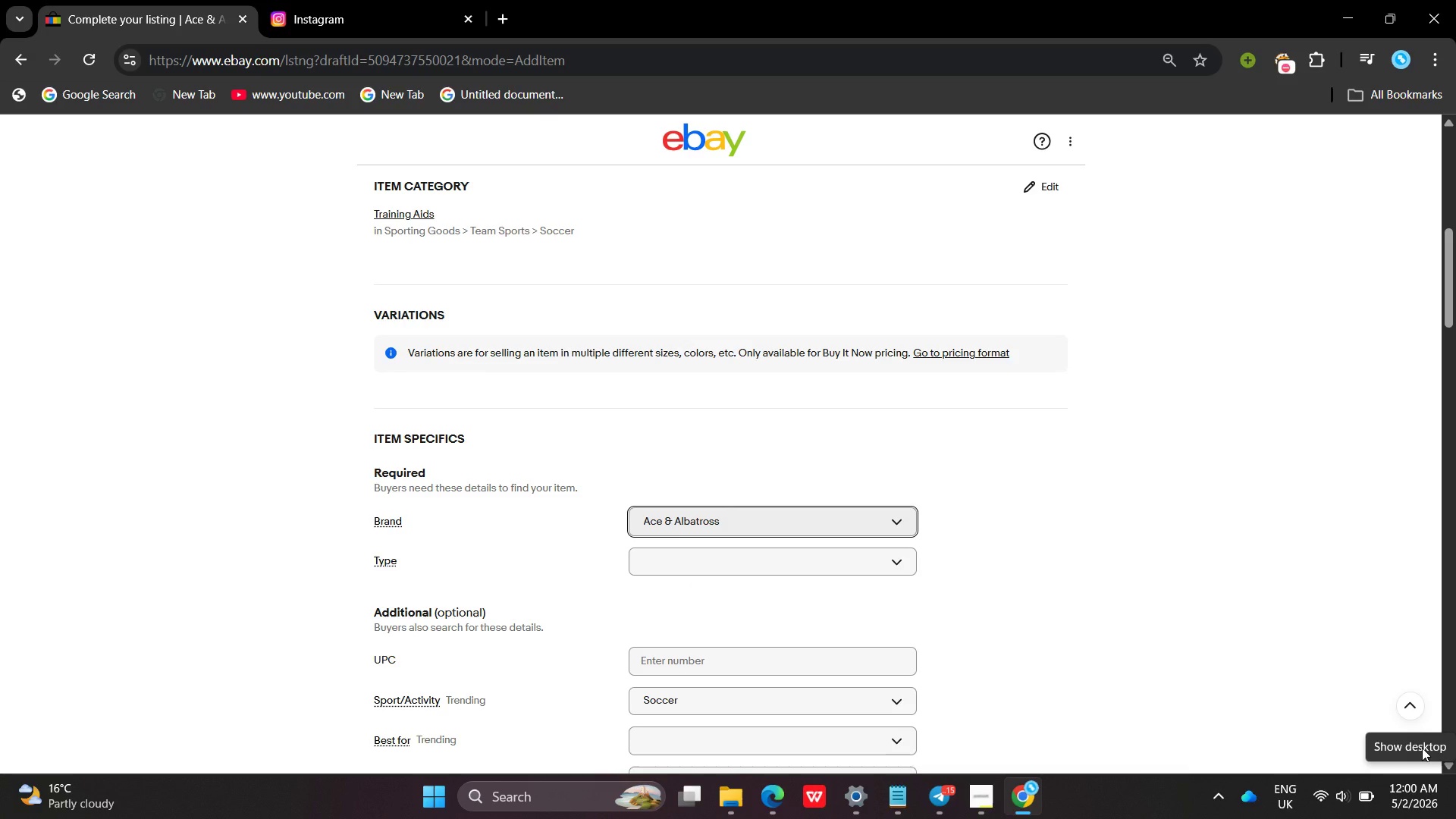 
left_click([679, 557])
 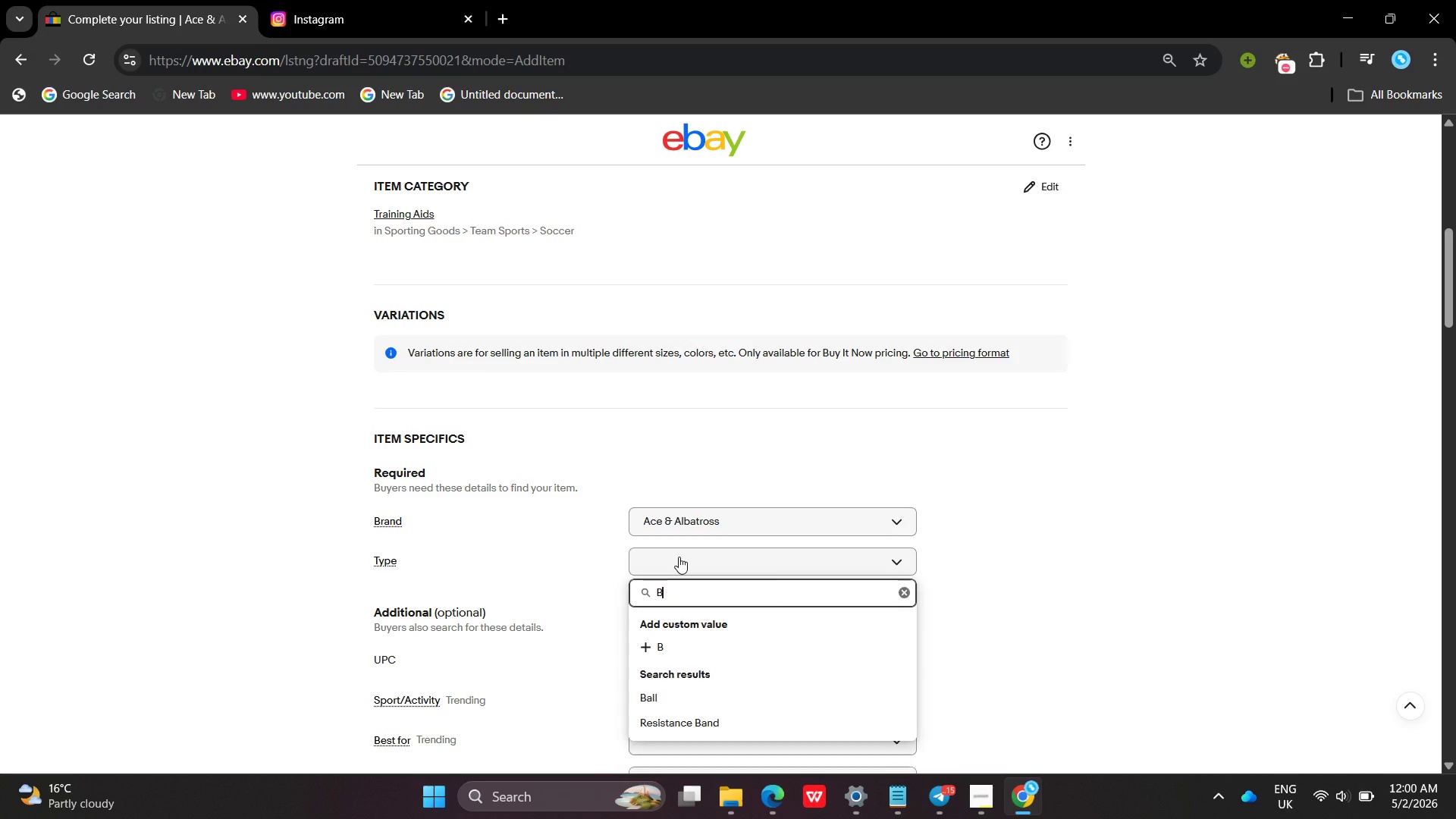 
type(Boundary Maker )
 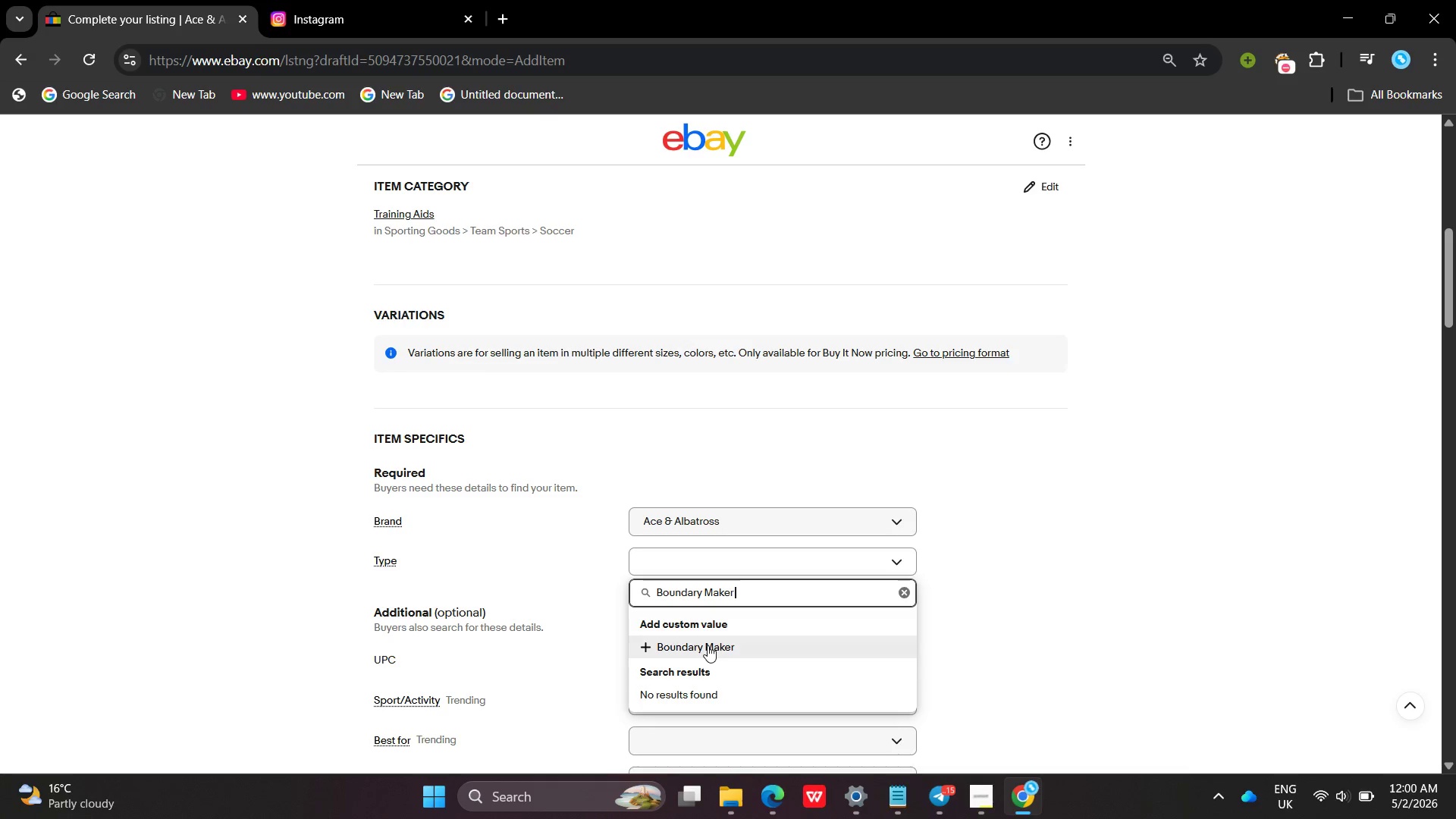 
left_click([708, 645])
 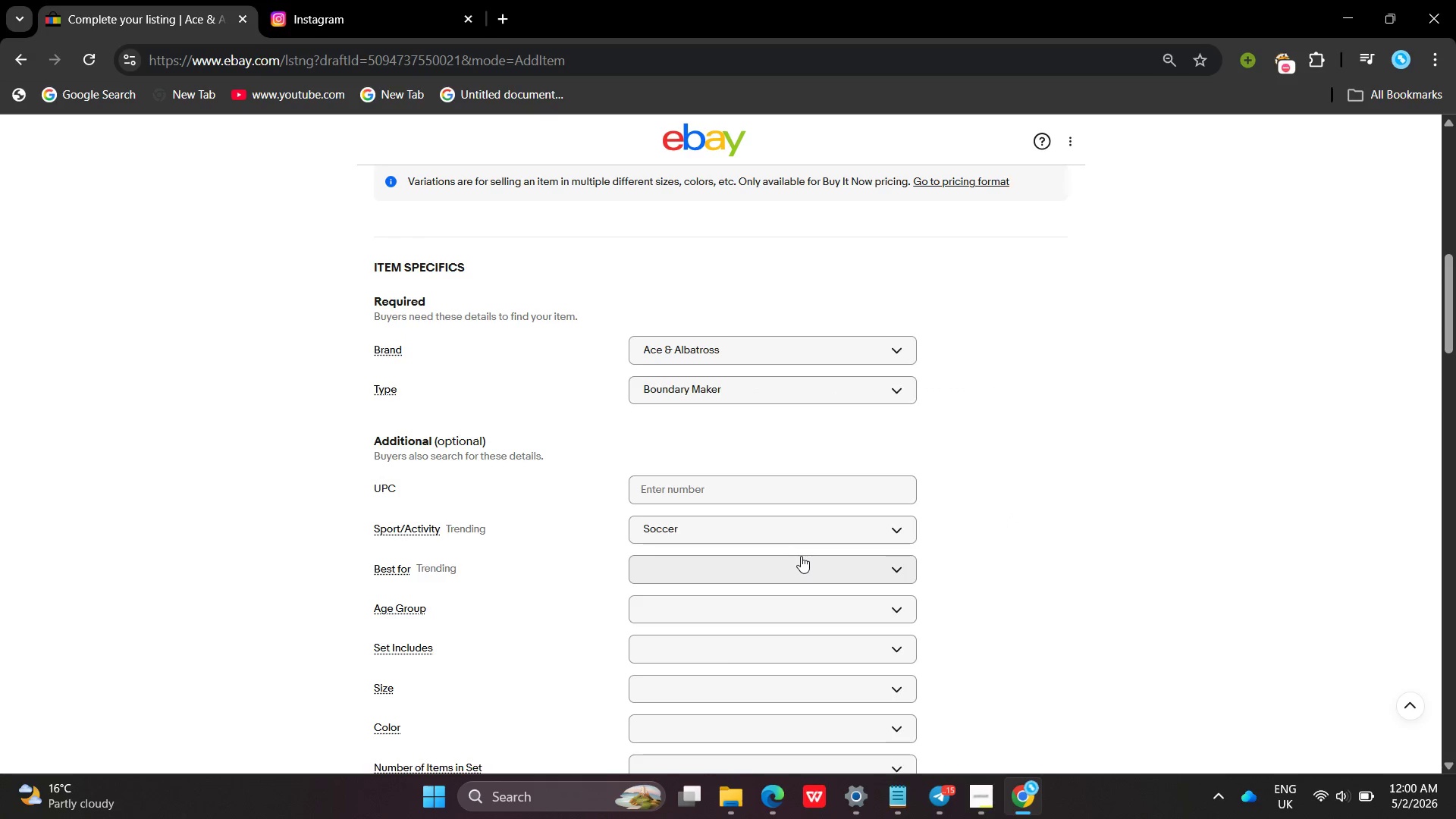 
left_click([779, 536])
 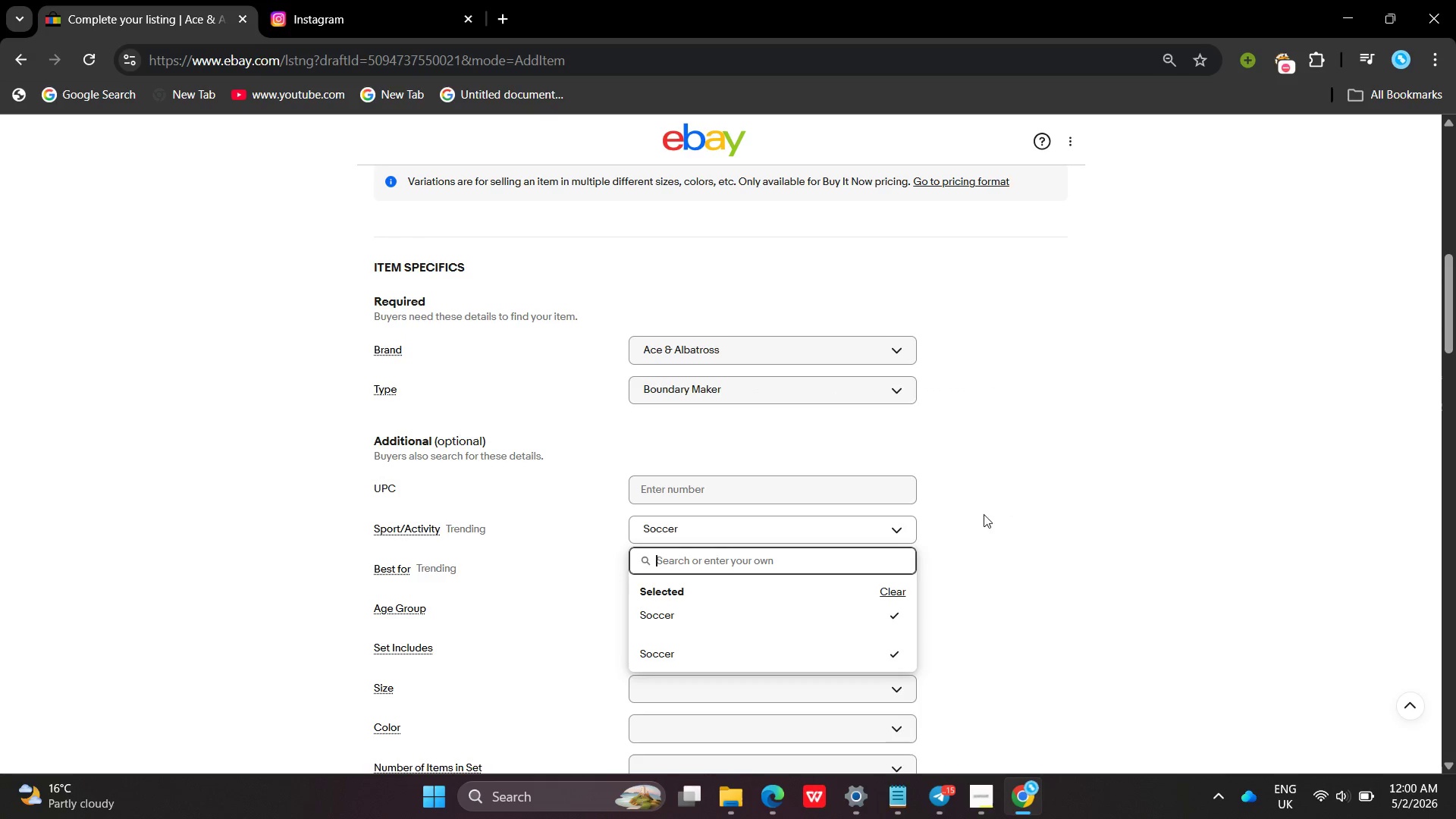 
left_click([1076, 475])
 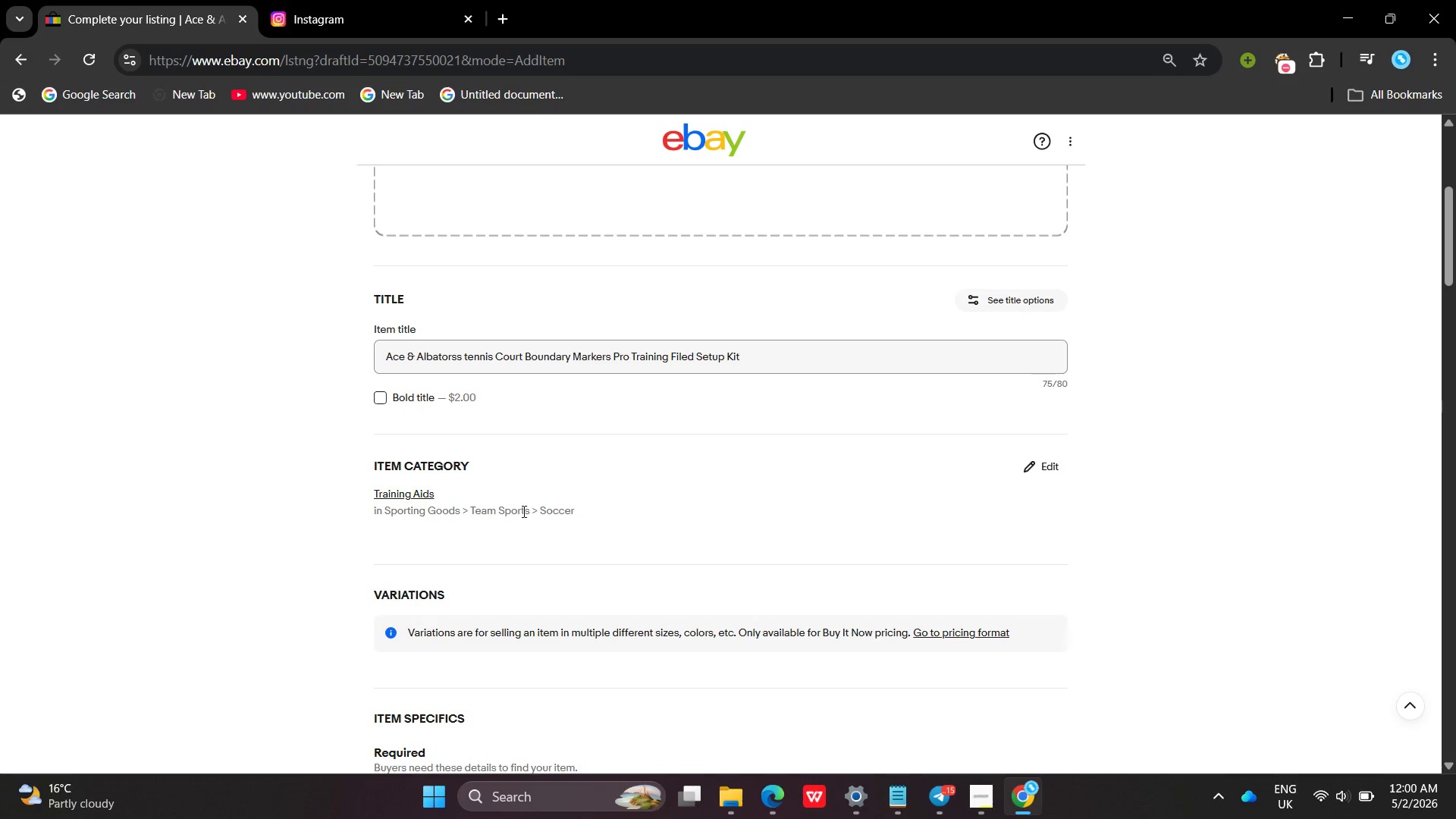 
left_click([523, 511])
 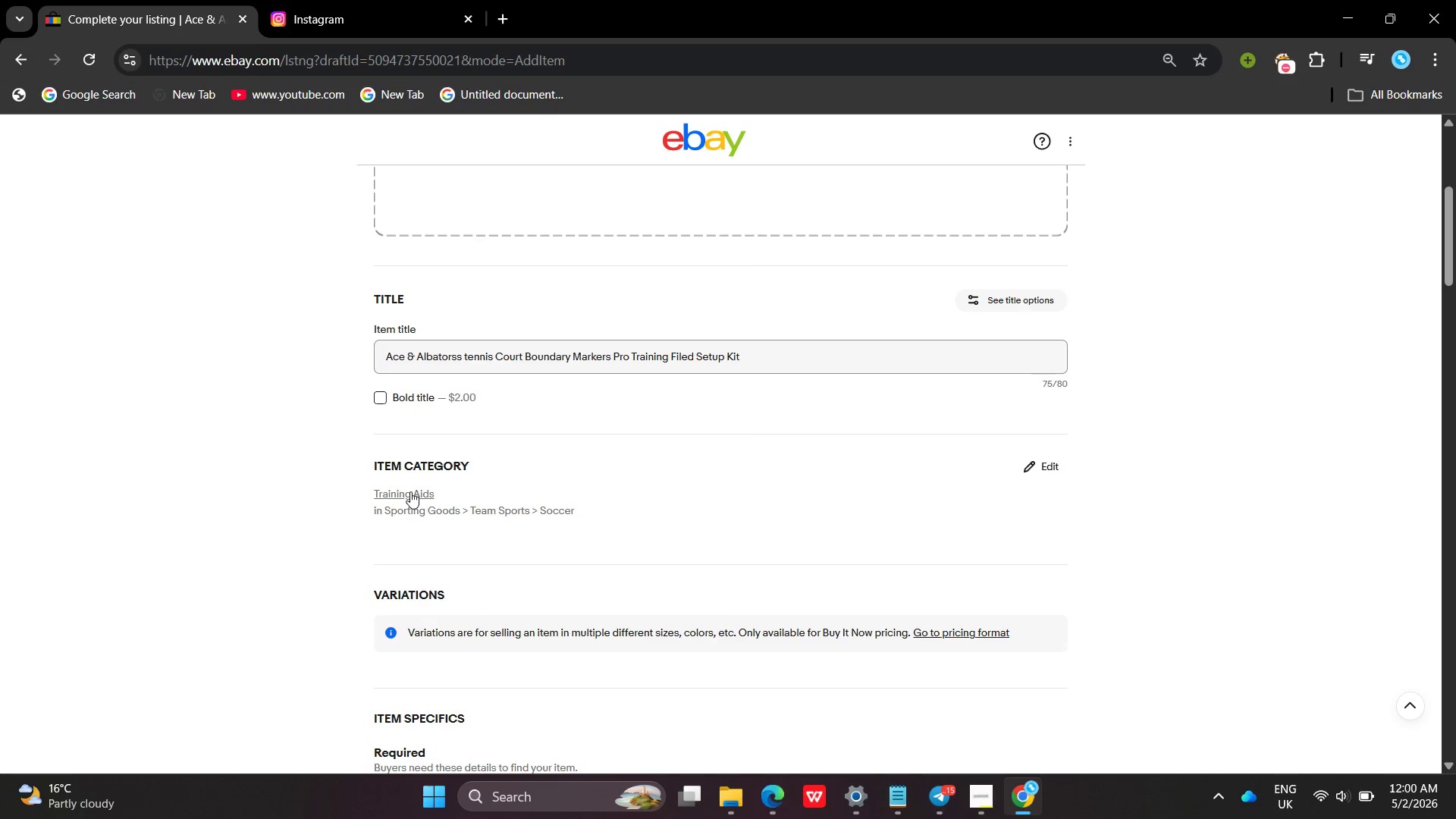 
left_click([410, 491])
 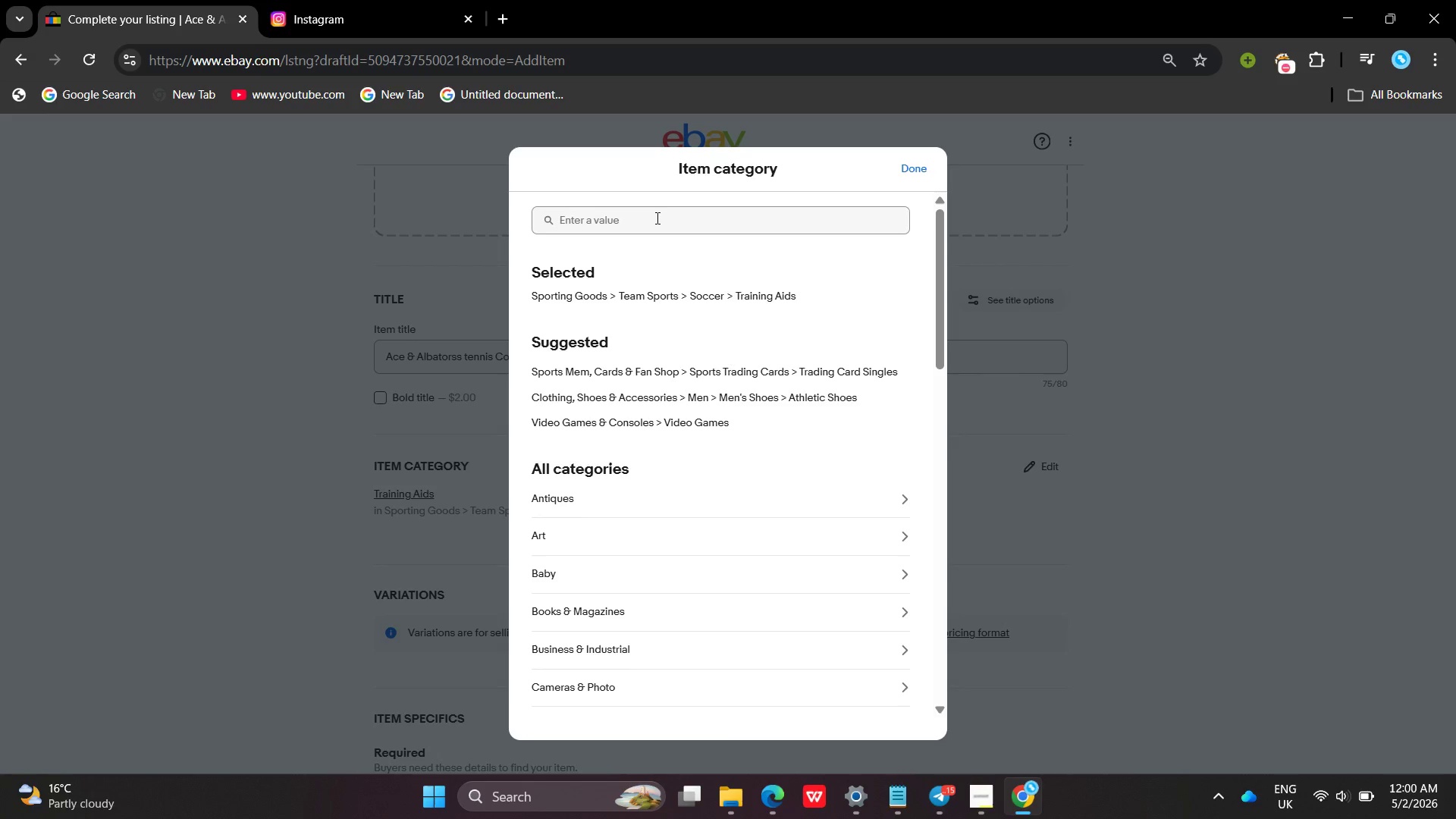 
left_click([651, 212])
 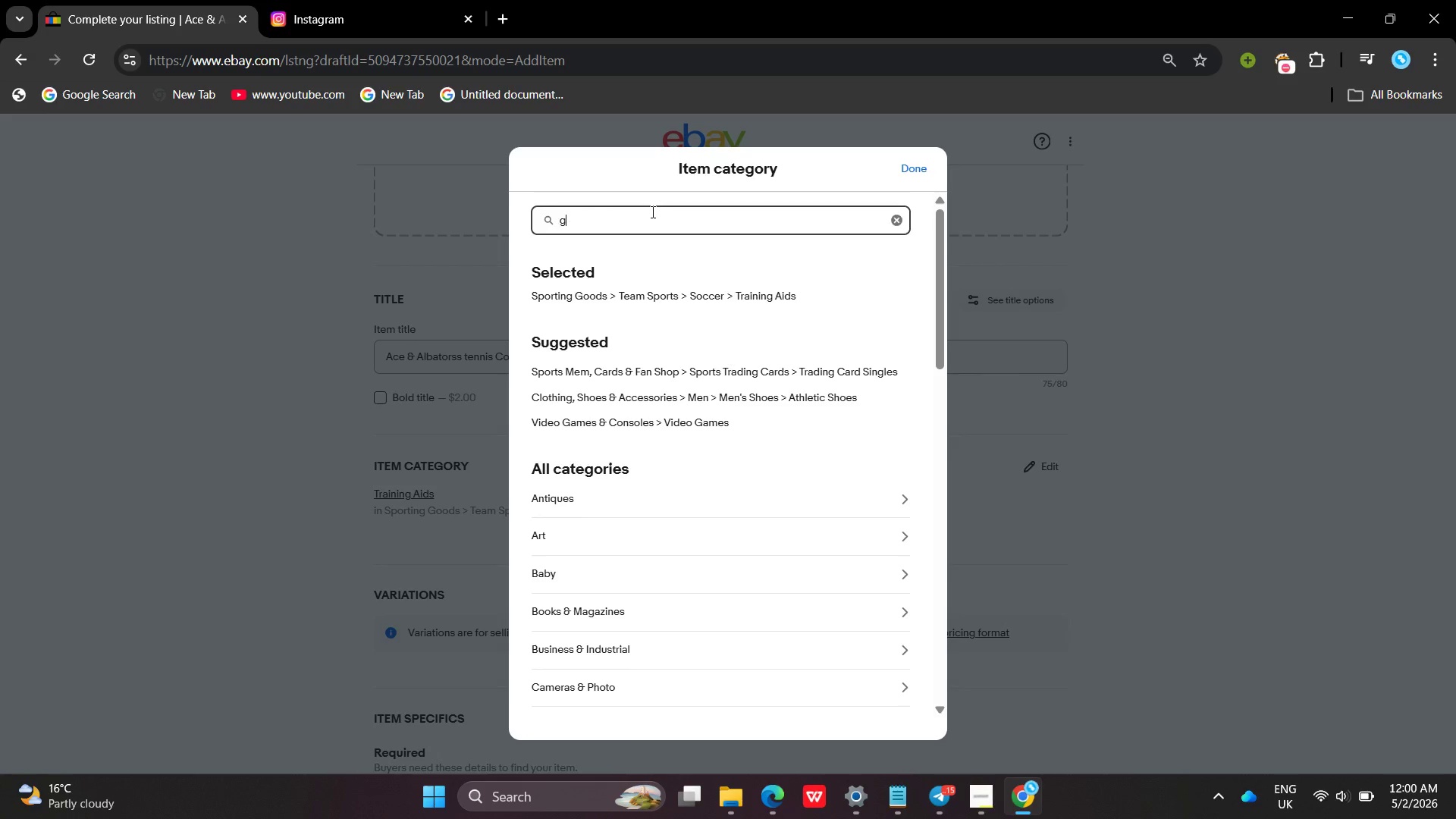 
type(golf )
 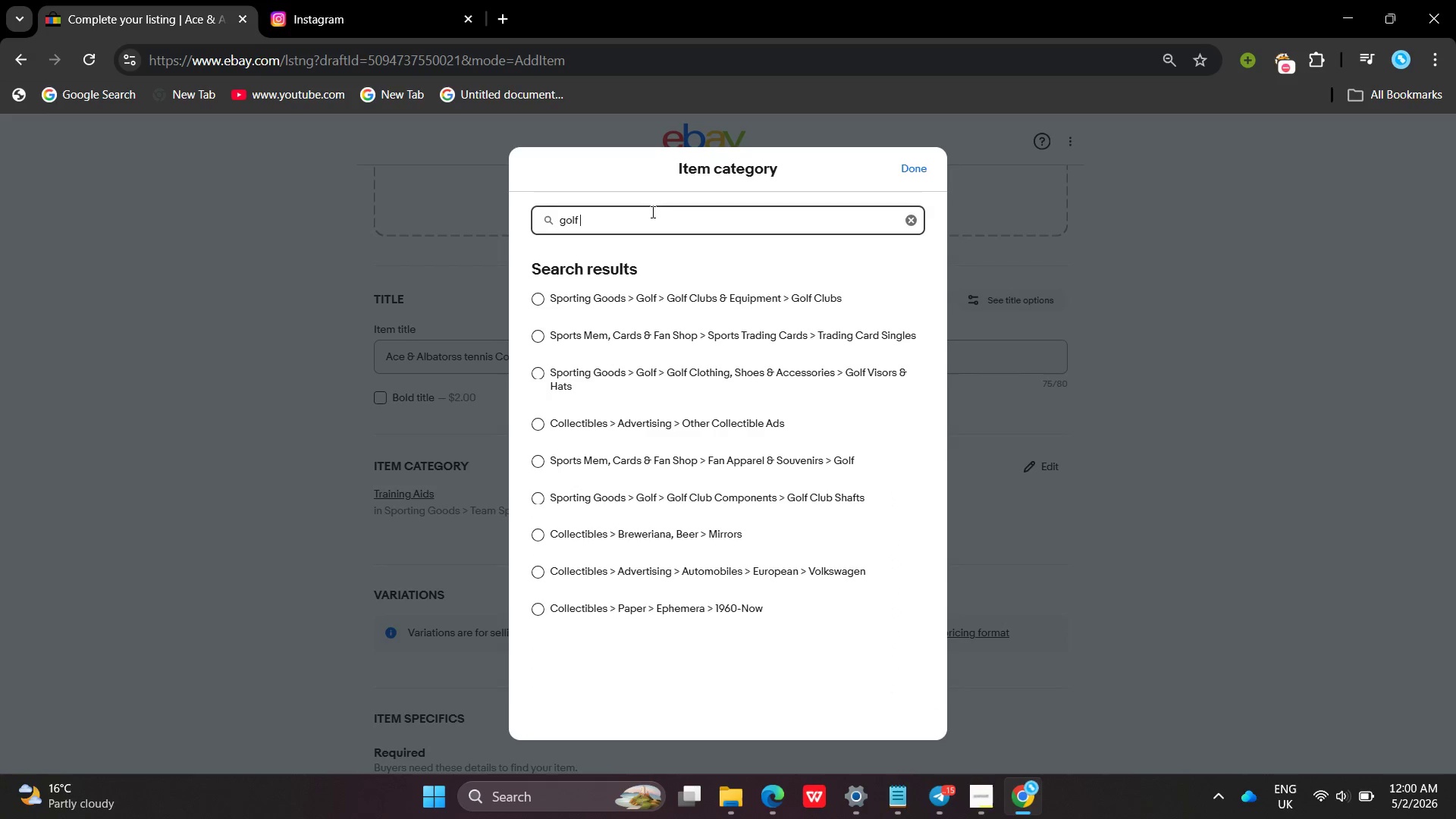 
wait(8.44)
 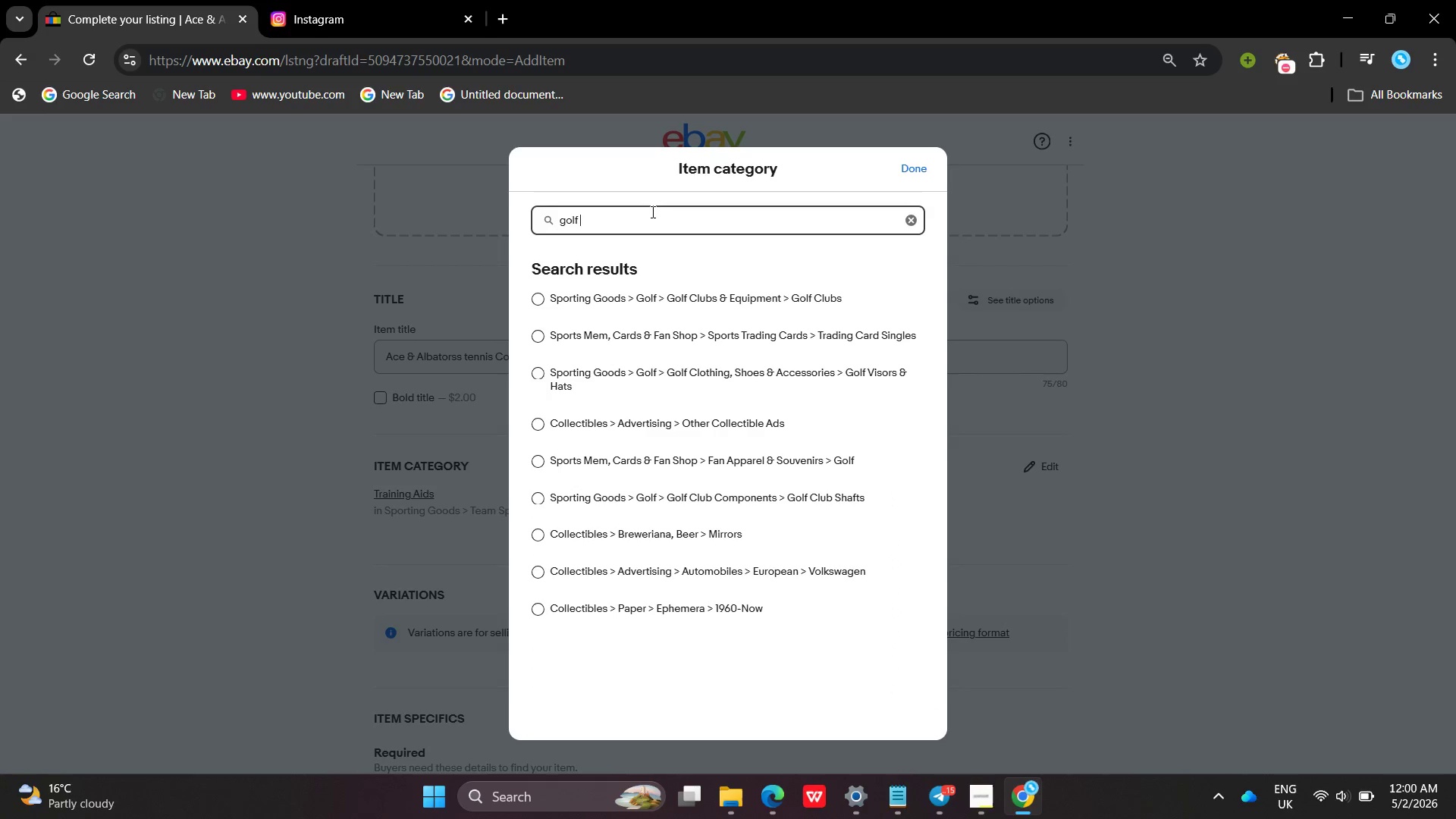 
hold_key(key=Backspace, duration=0.81)
 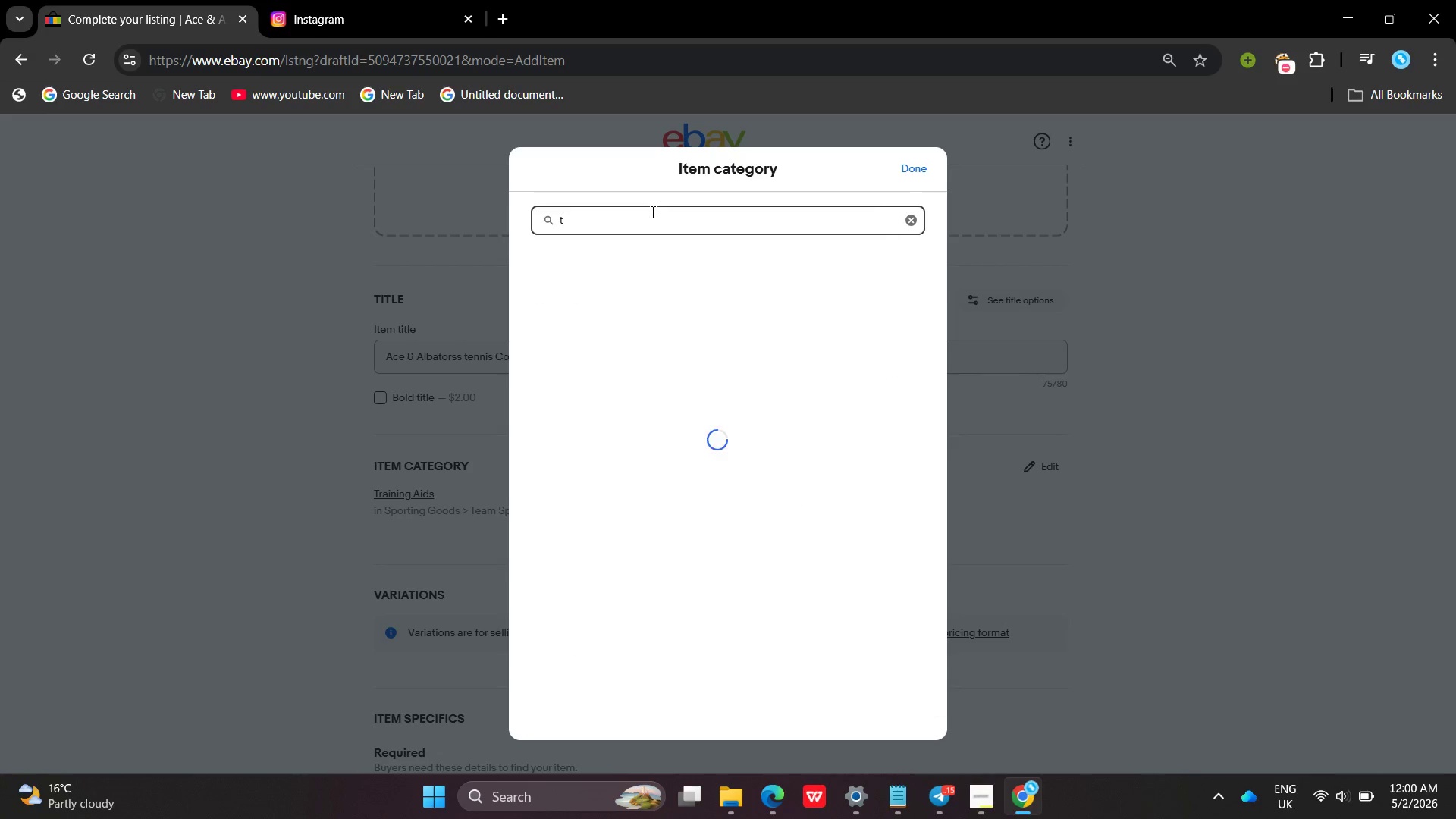 
type(tennis )
 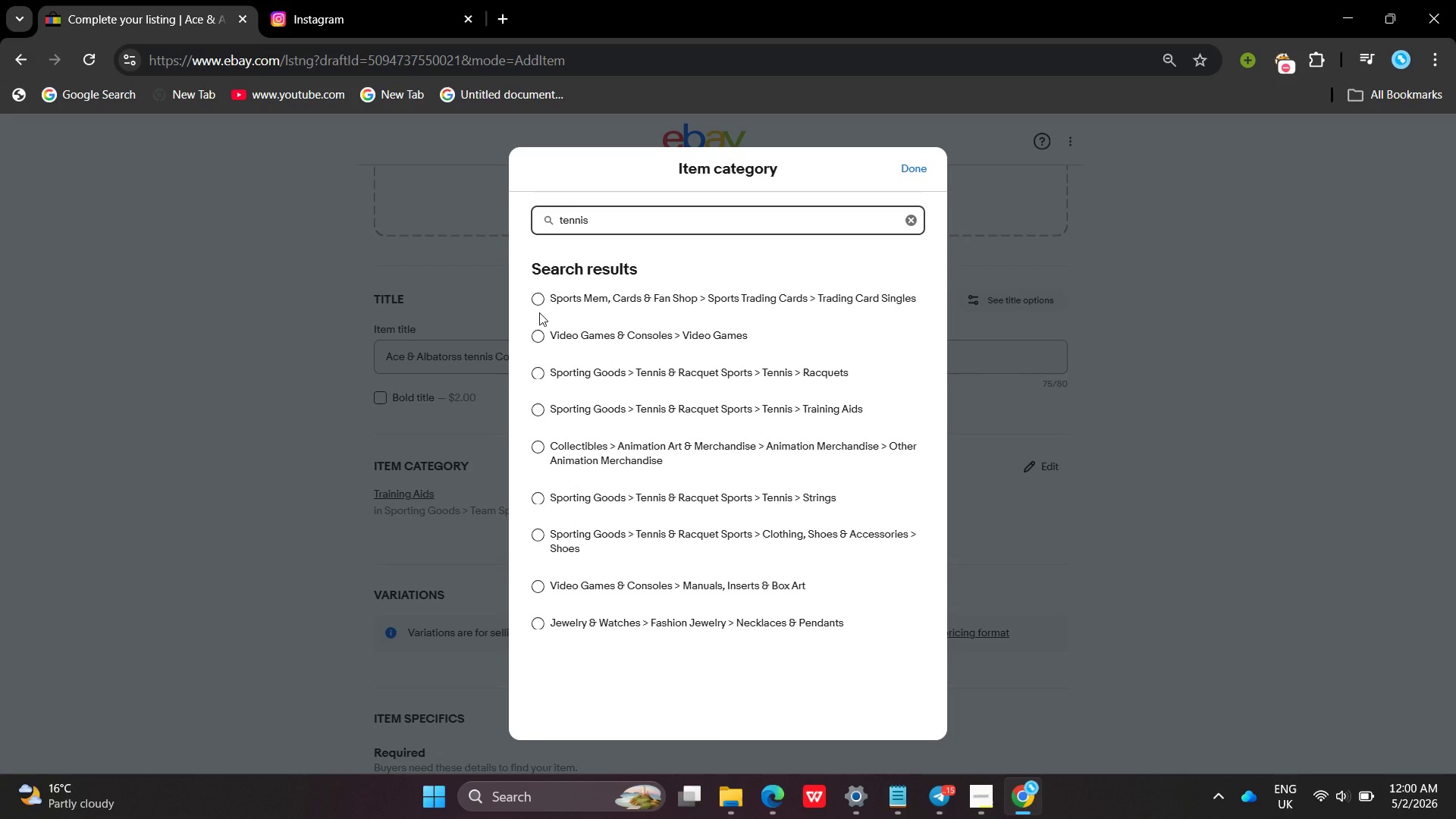 
left_click([538, 369])
 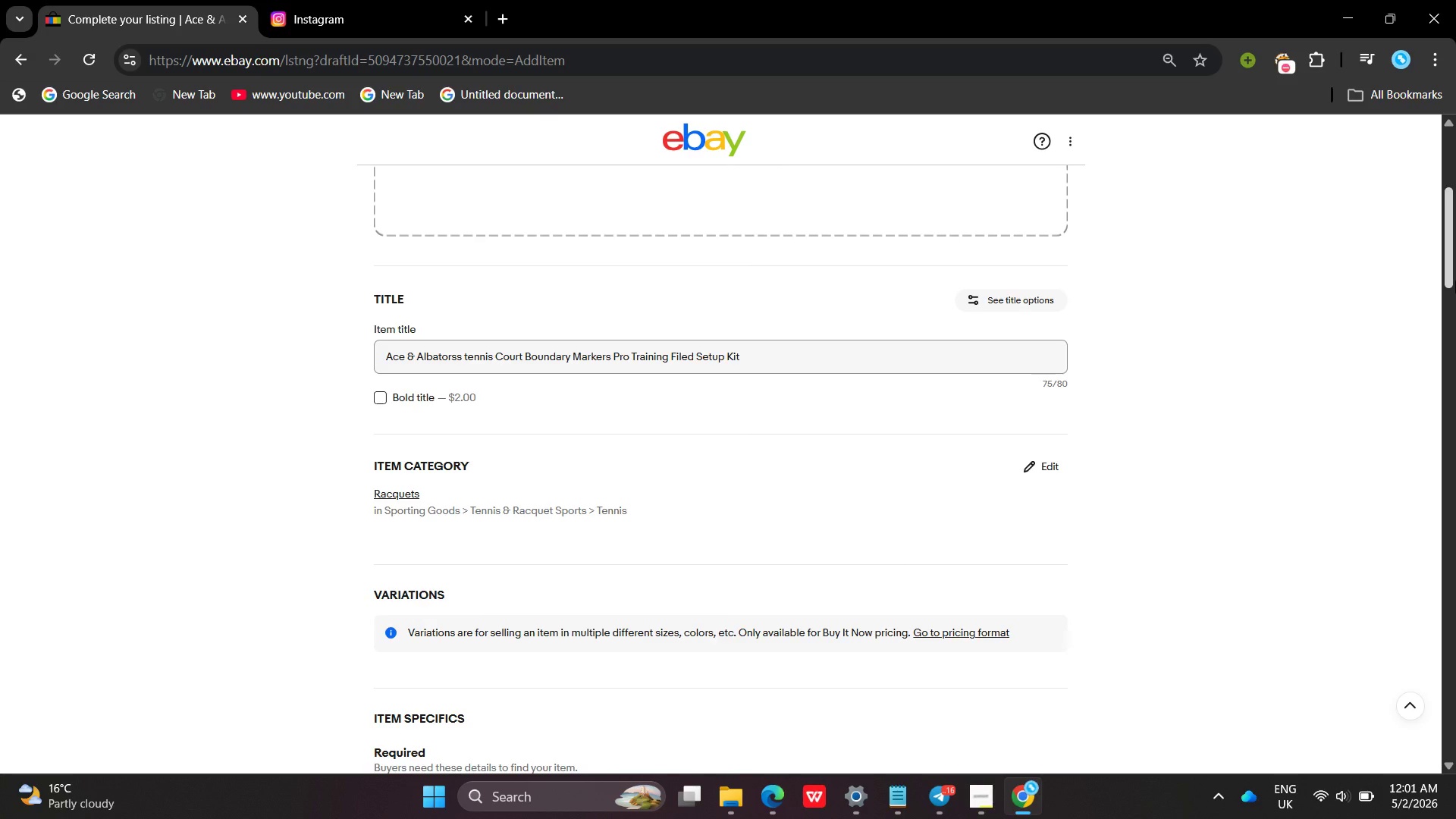 
wait(32.23)
 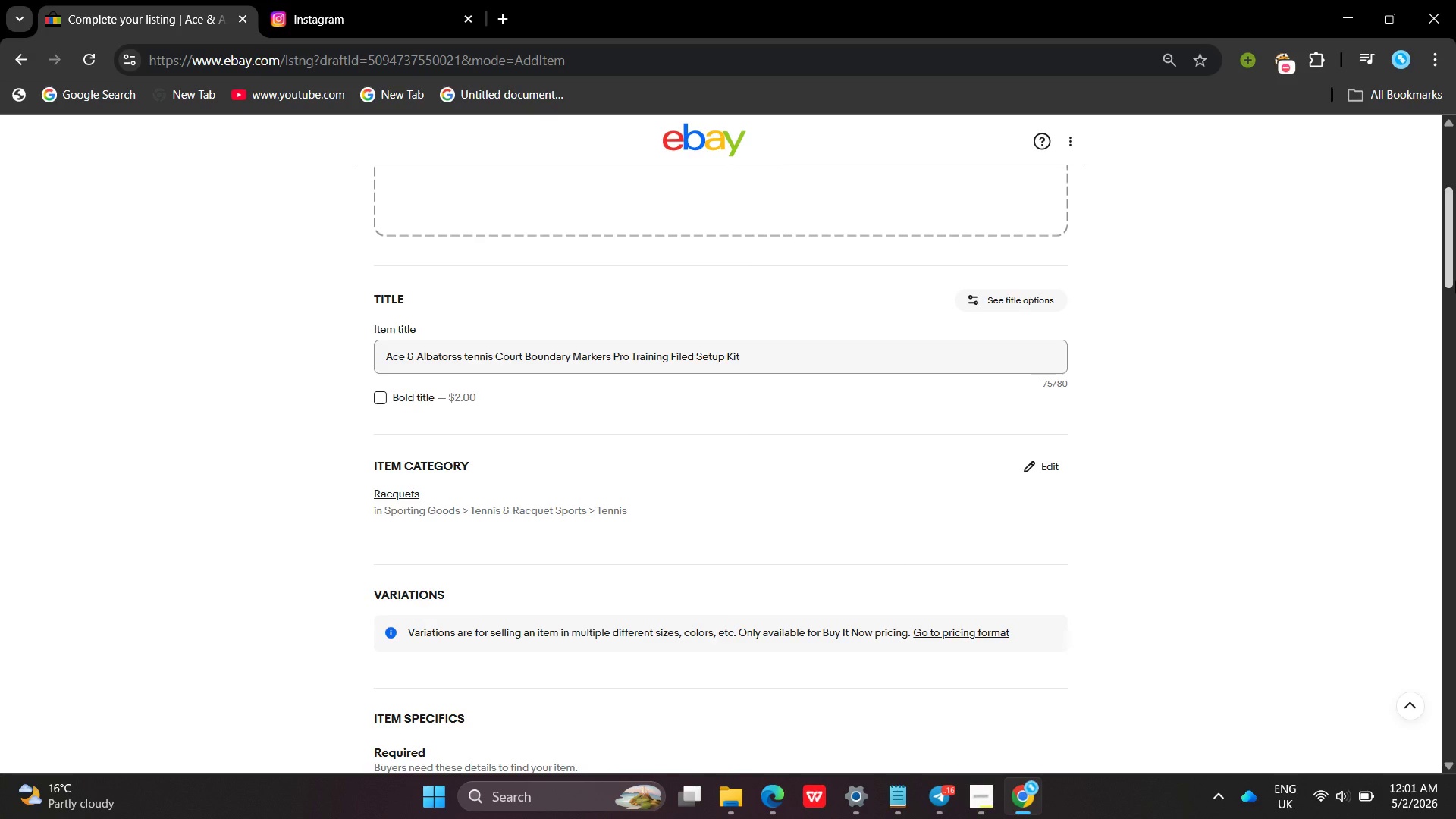 
left_click([752, 463])
 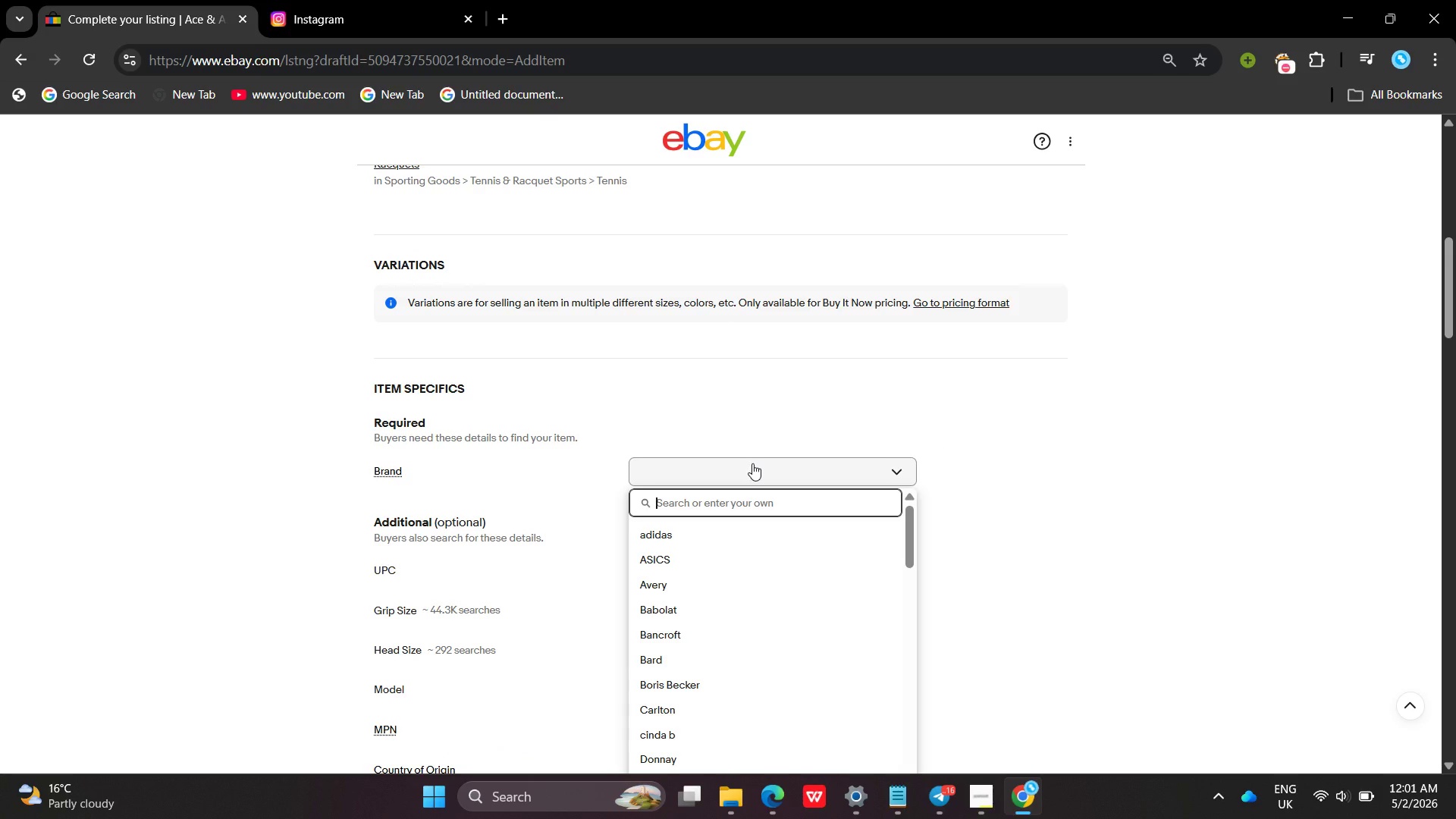 
type(Bounda)
key(Backspace)
key(Backspace)
key(Backspace)
key(Backspace)
key(Backspace)
key(Backspace)
type(Ace & Albatrps)
key(Backspace)
key(Backspace)
type(oss)
 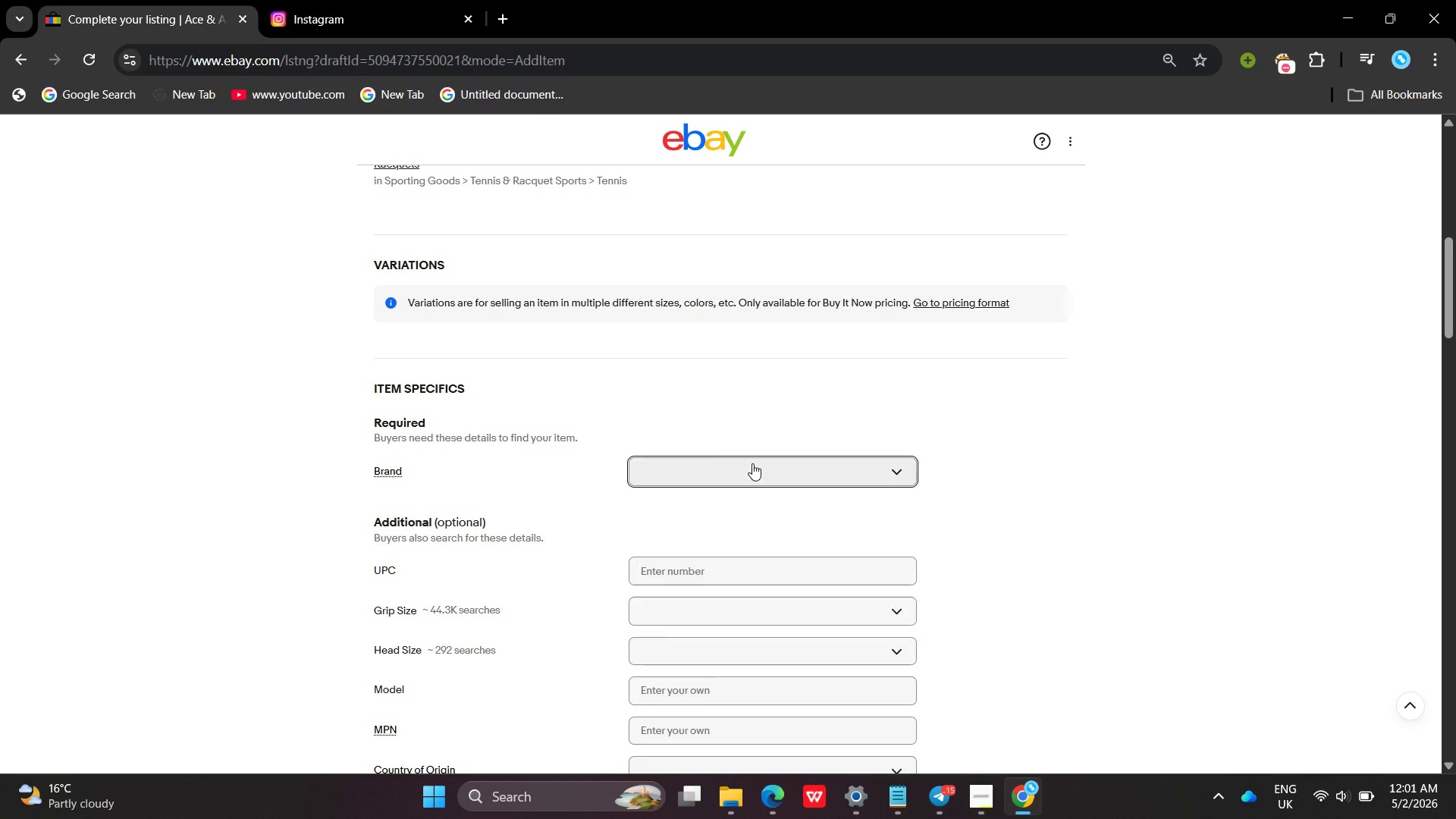 
key(Enter)
 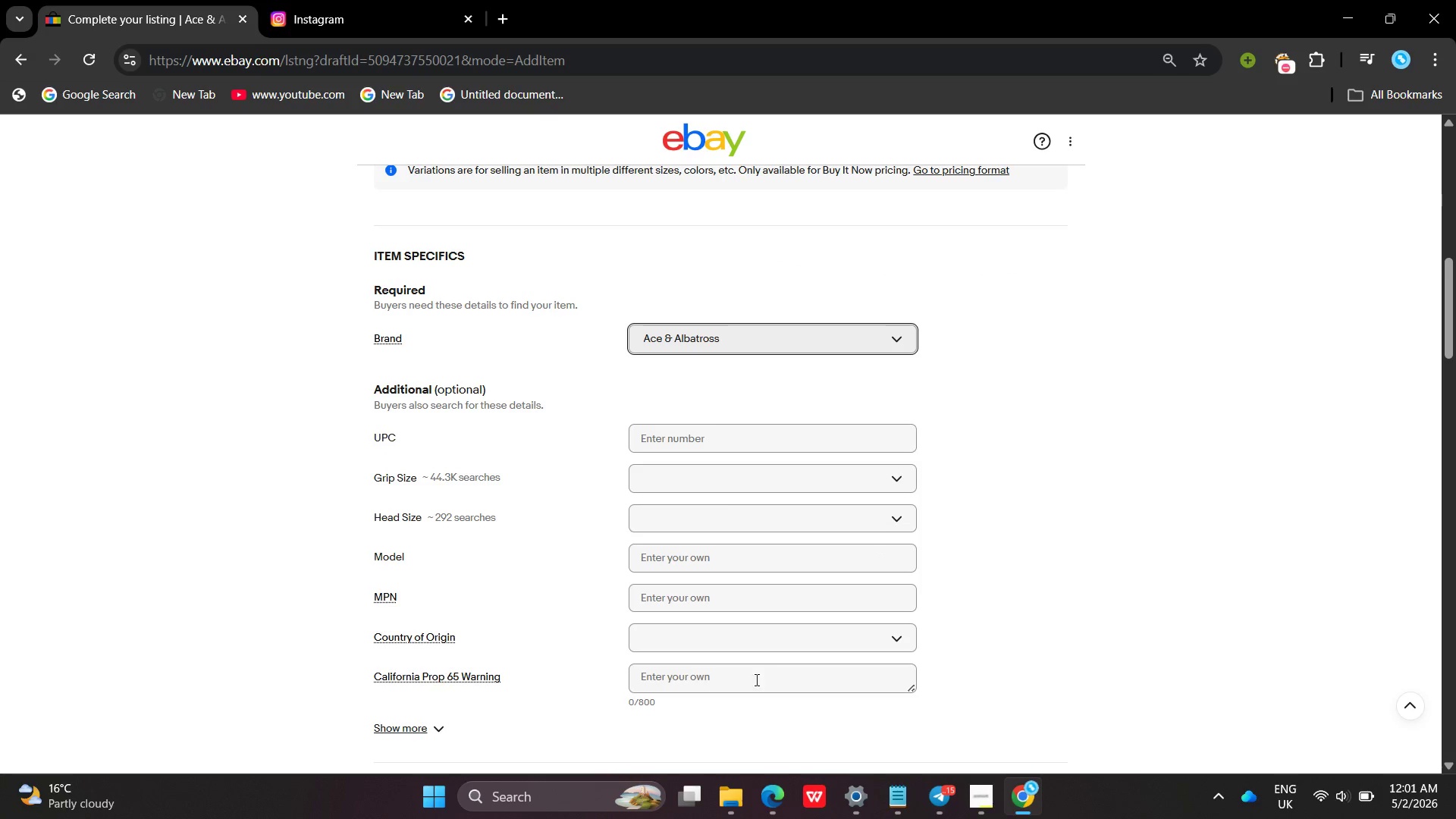 
wait(5.59)
 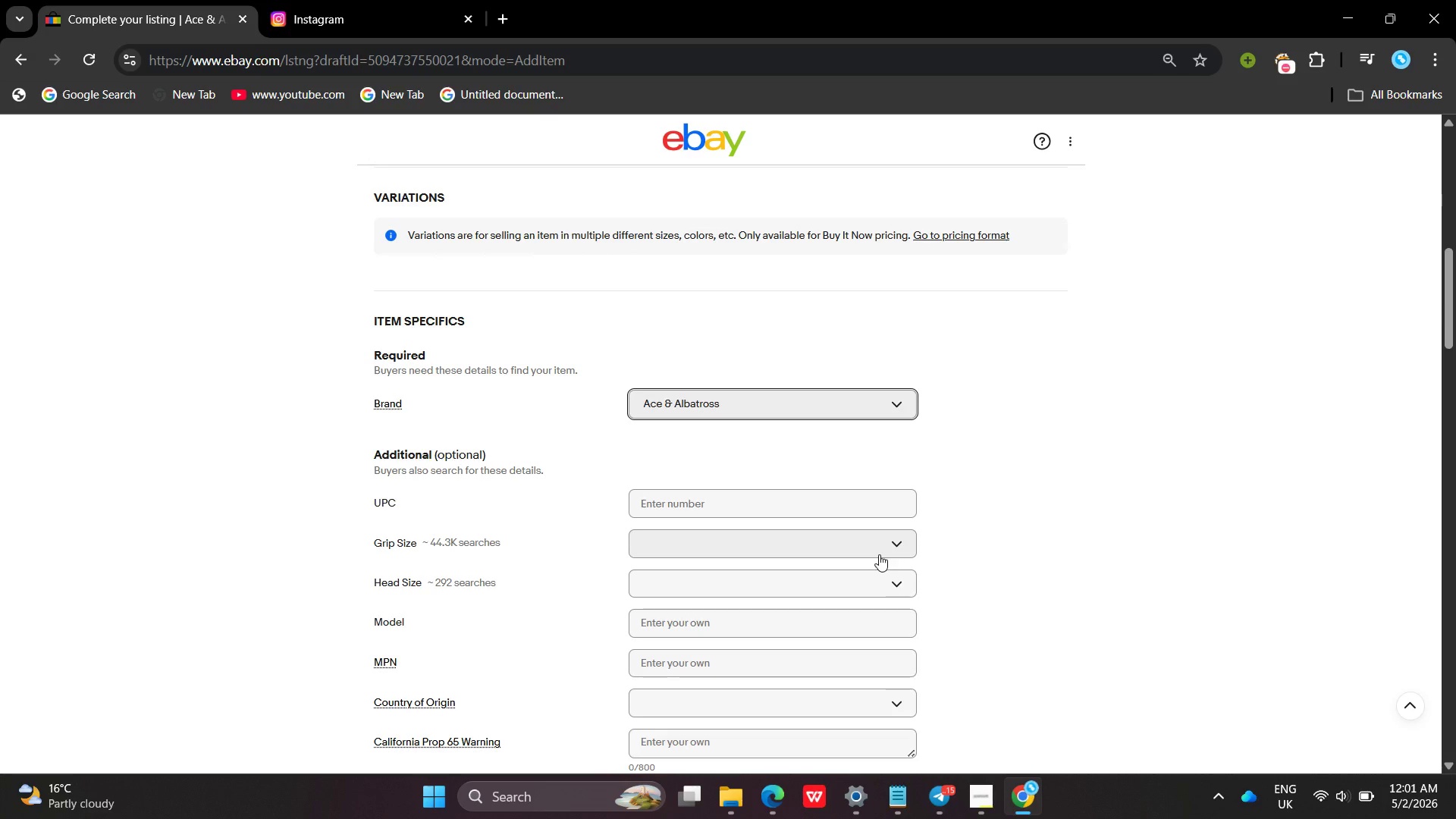 
left_click([711, 476])
 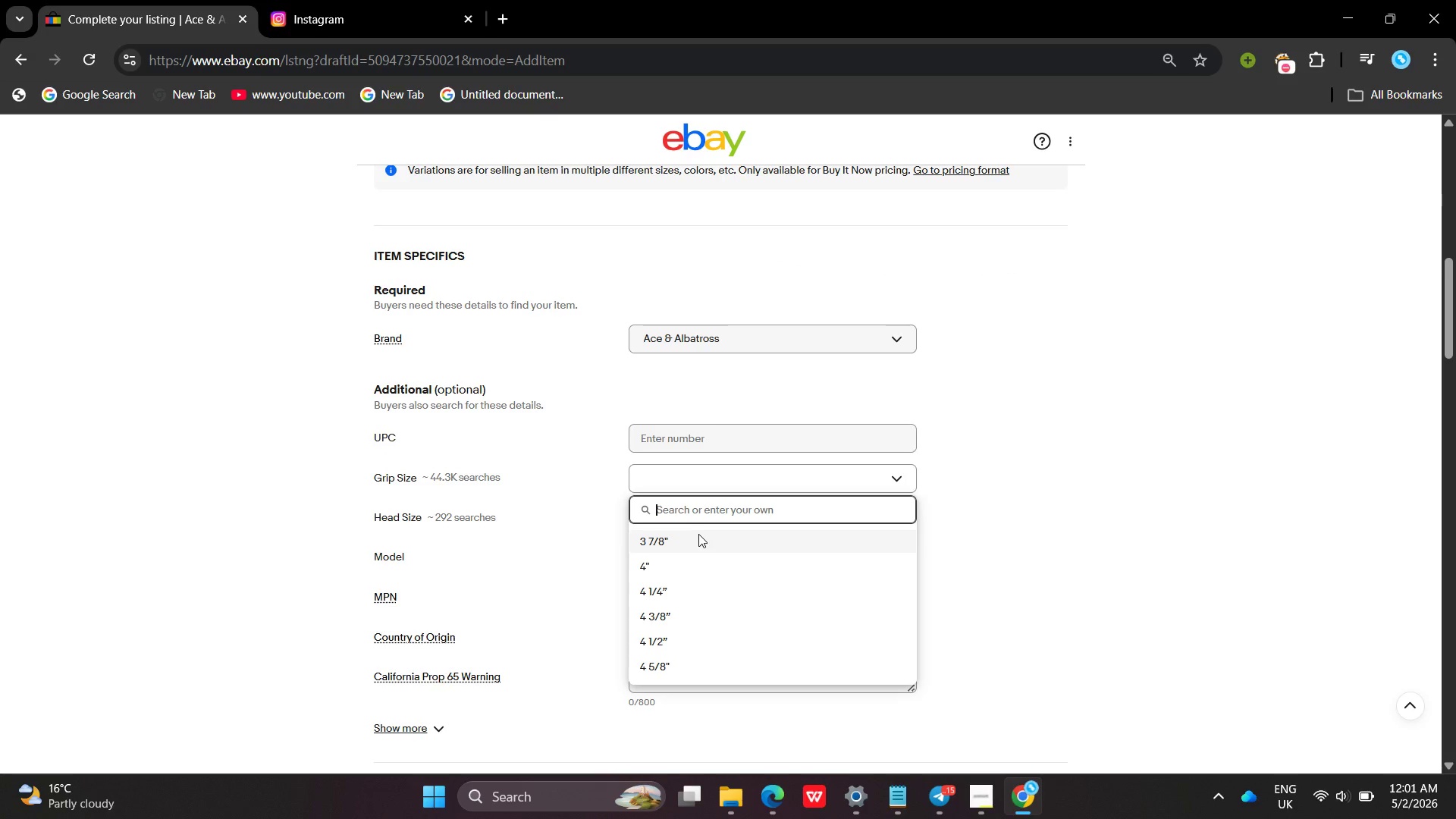 
left_click([698, 536])
 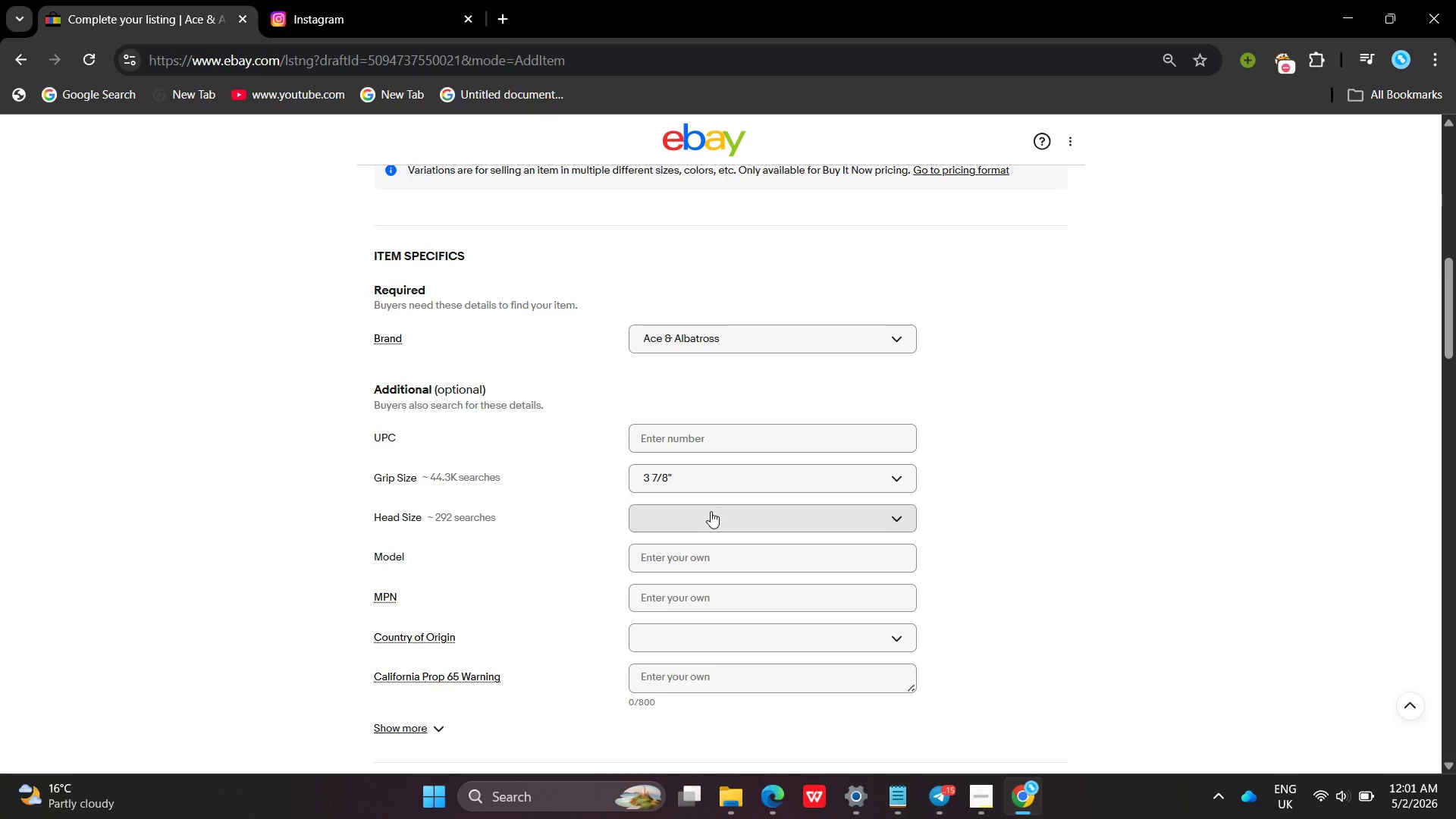 
left_click([711, 511])
 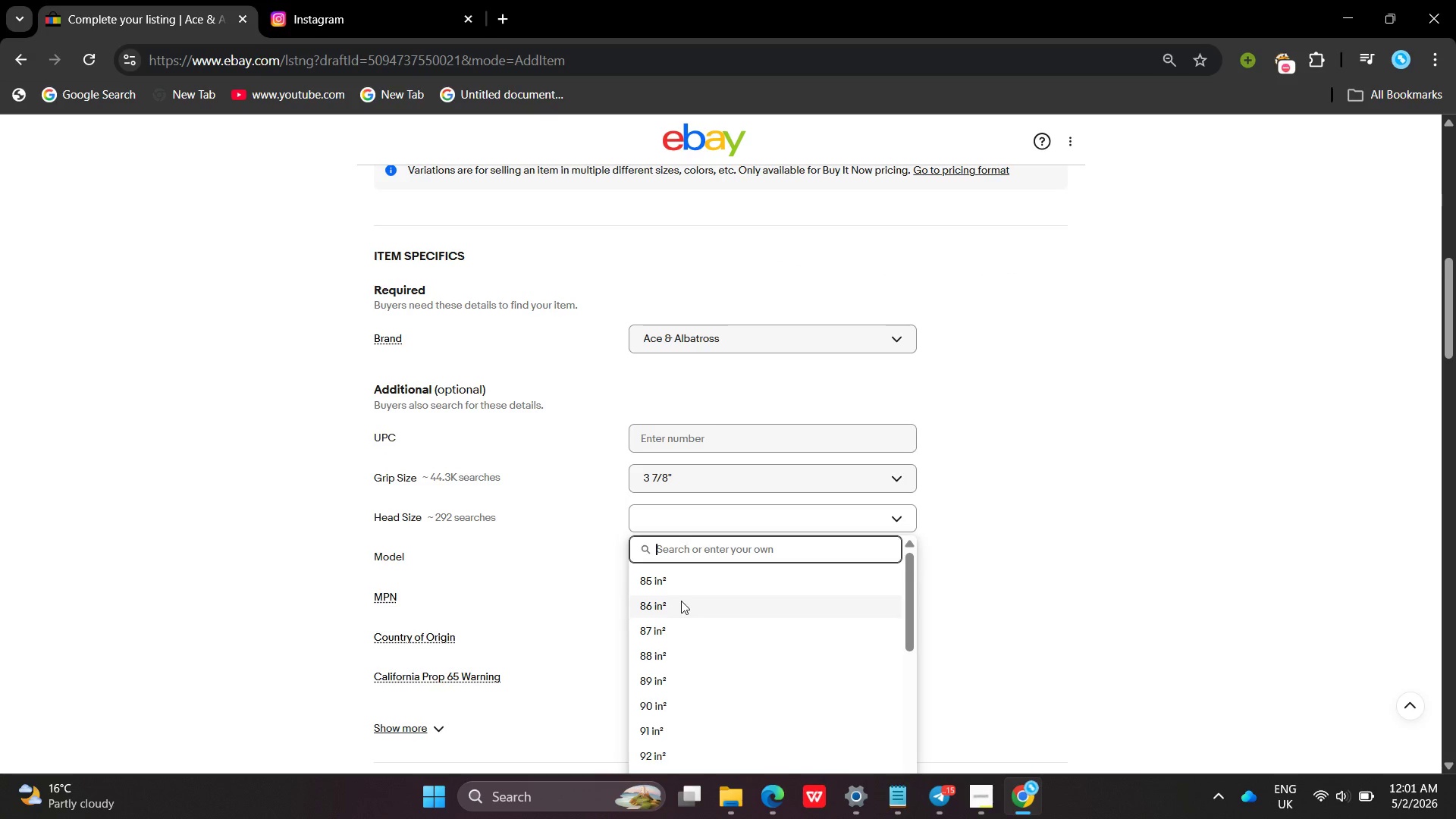 
left_click([681, 601])
 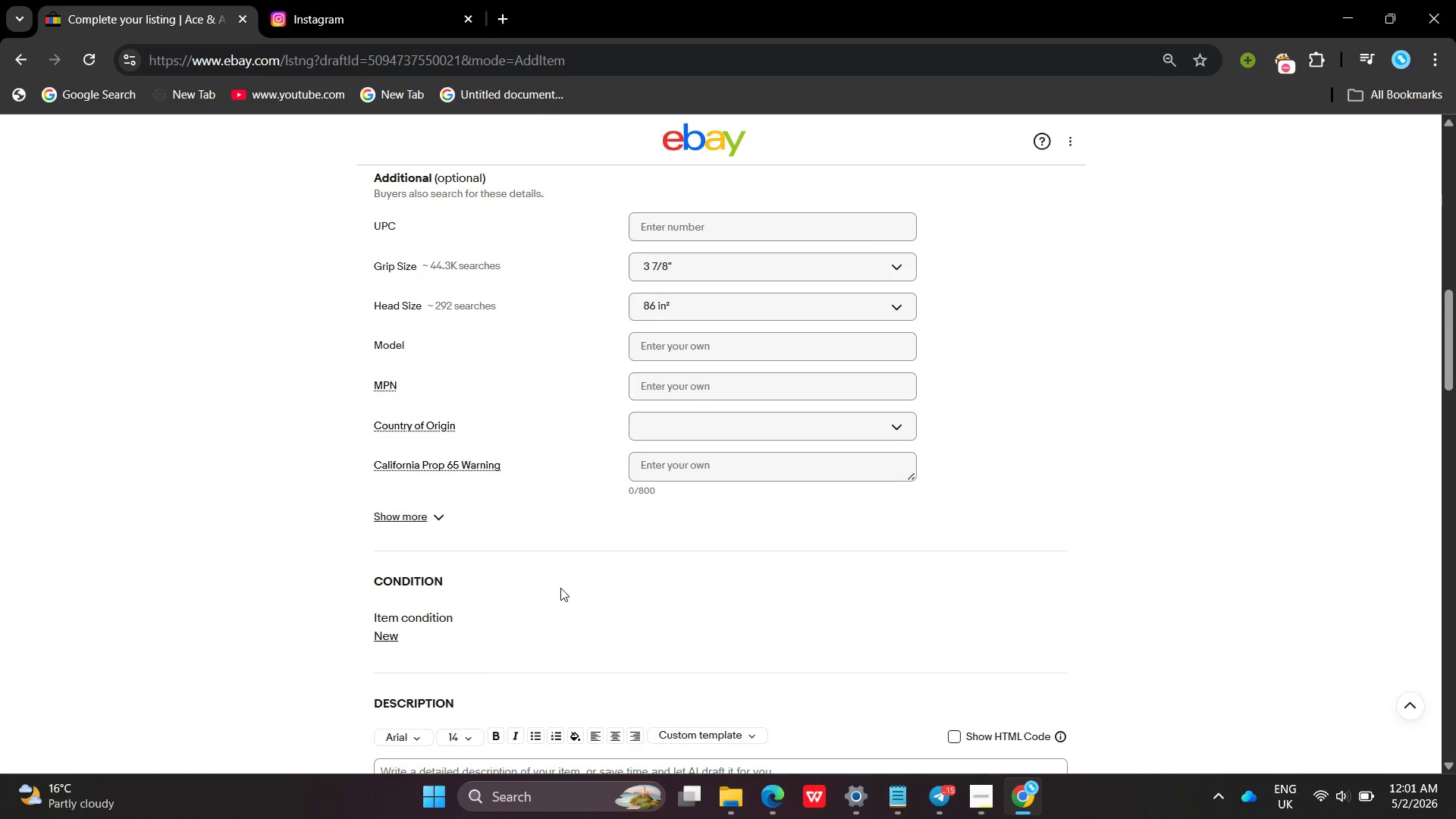 
wait(7.58)
 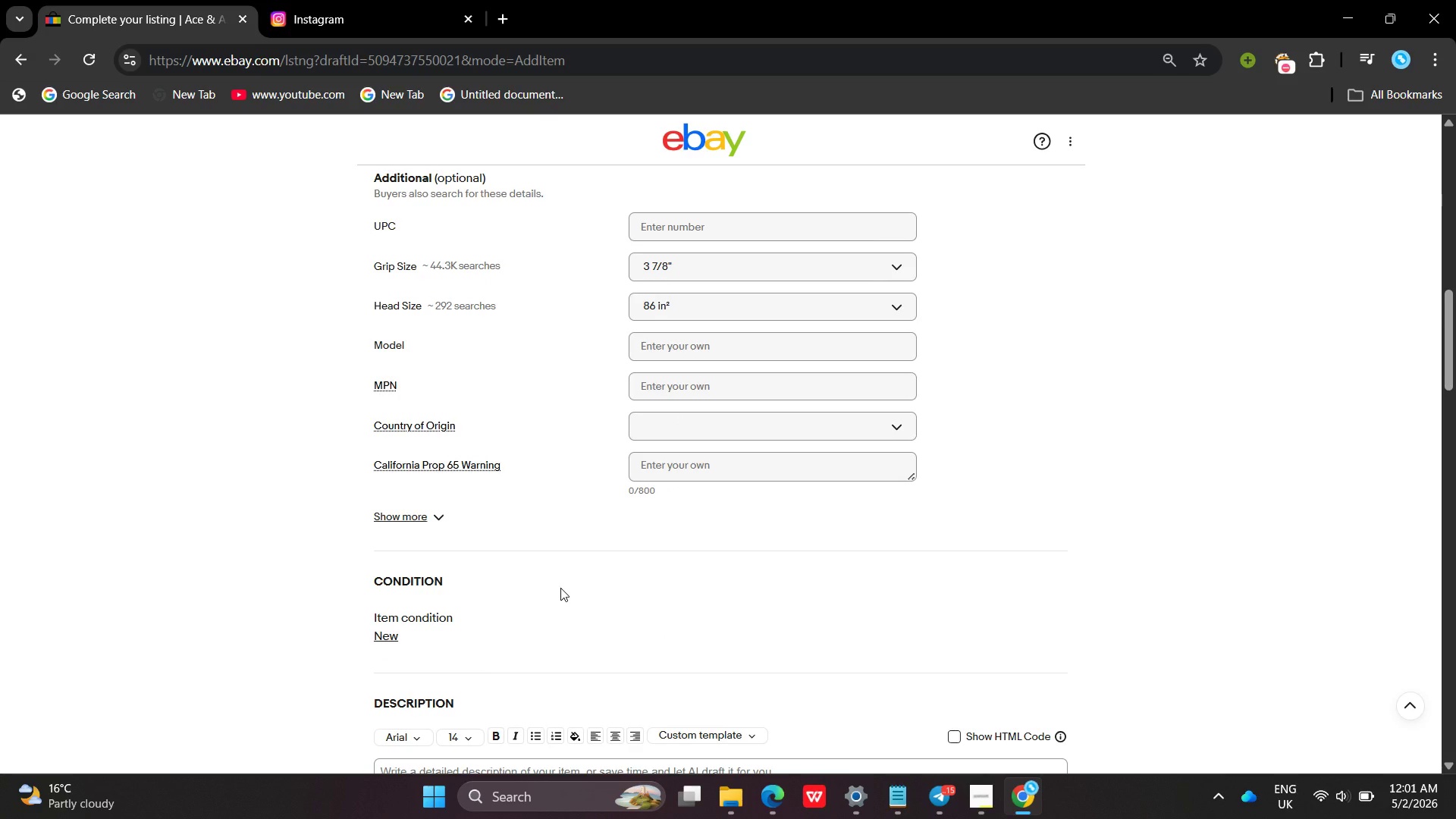 
left_click([443, 518])
 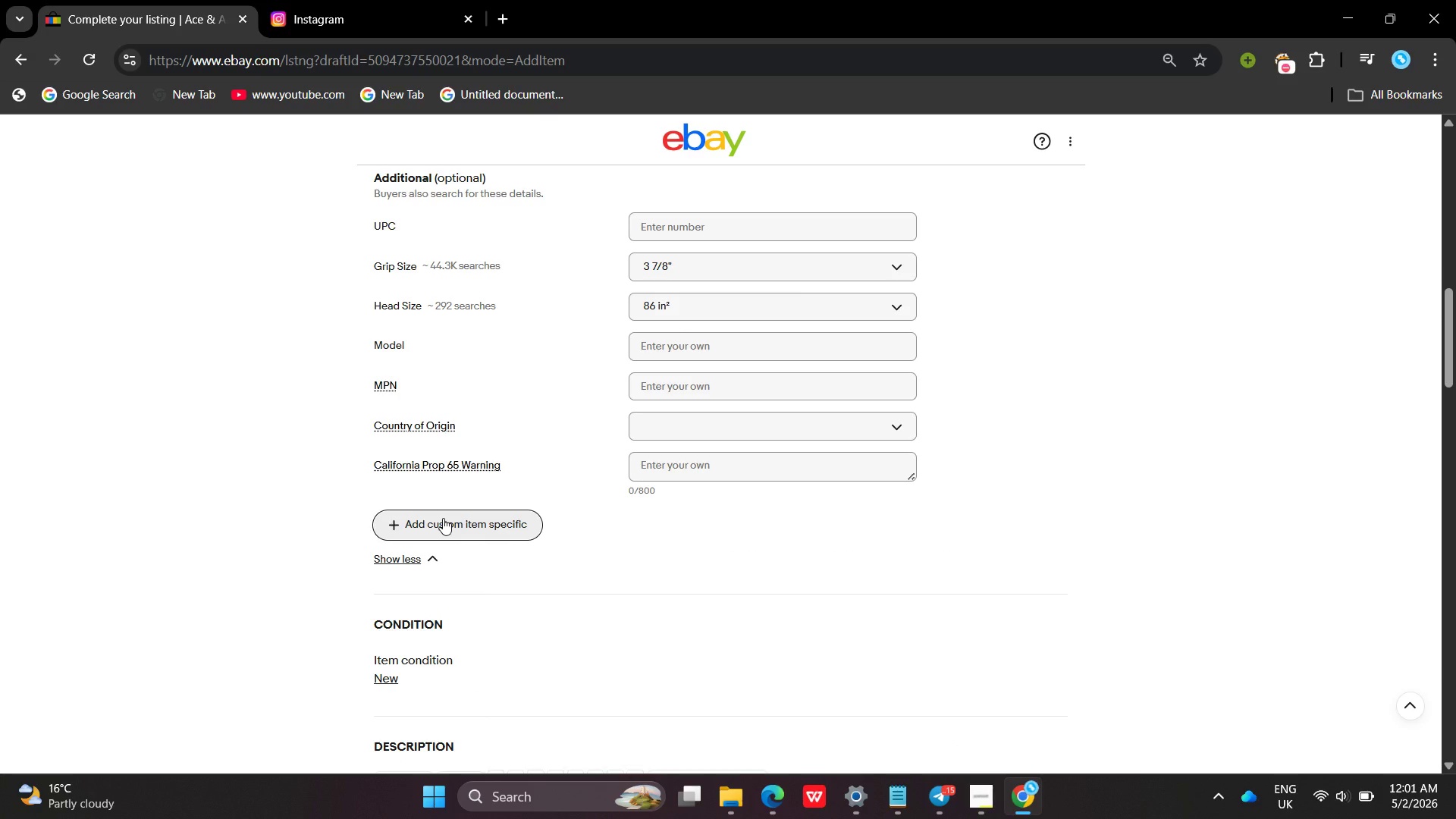 
left_click([443, 518])
 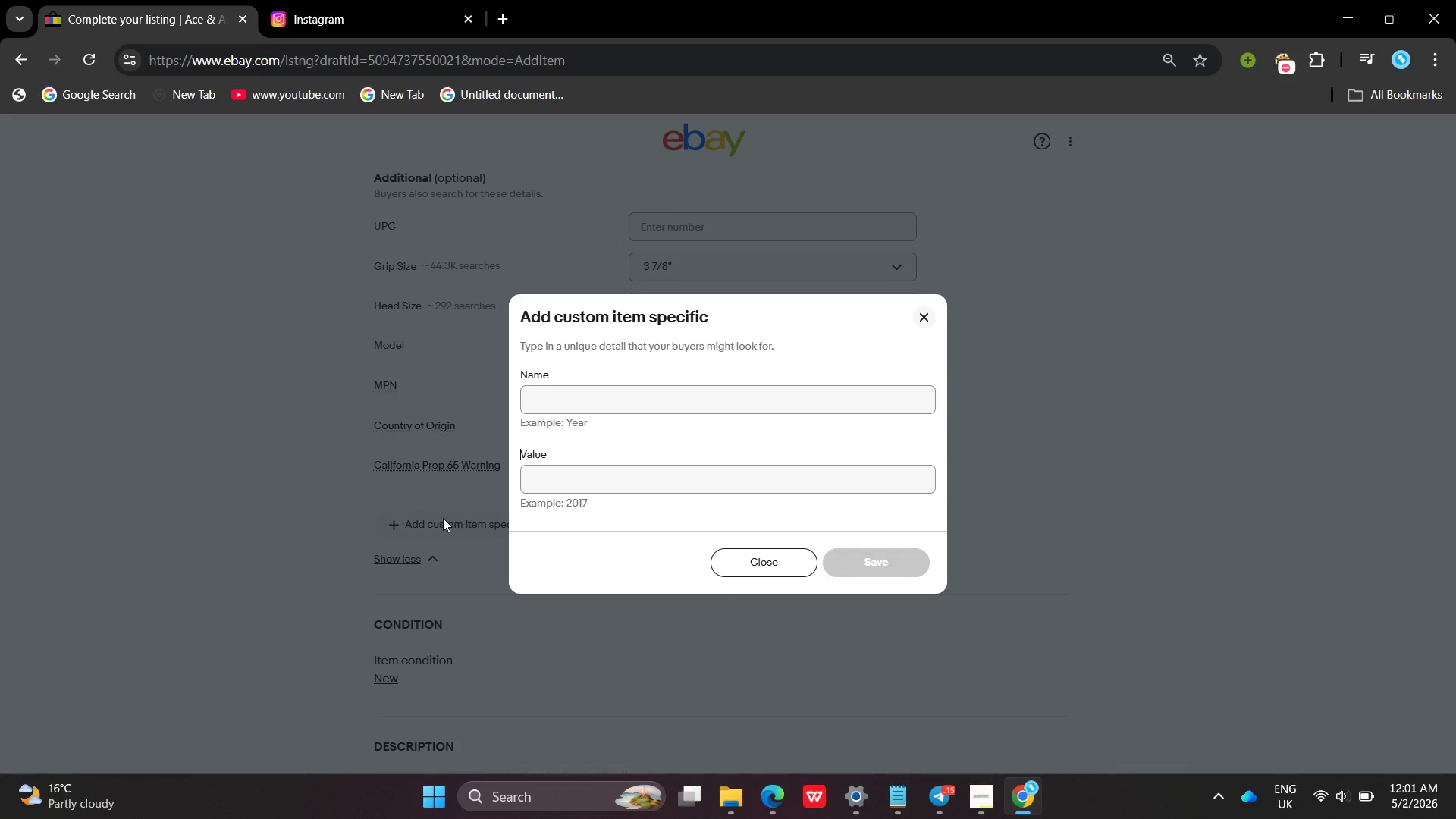 
left_click([443, 518])
 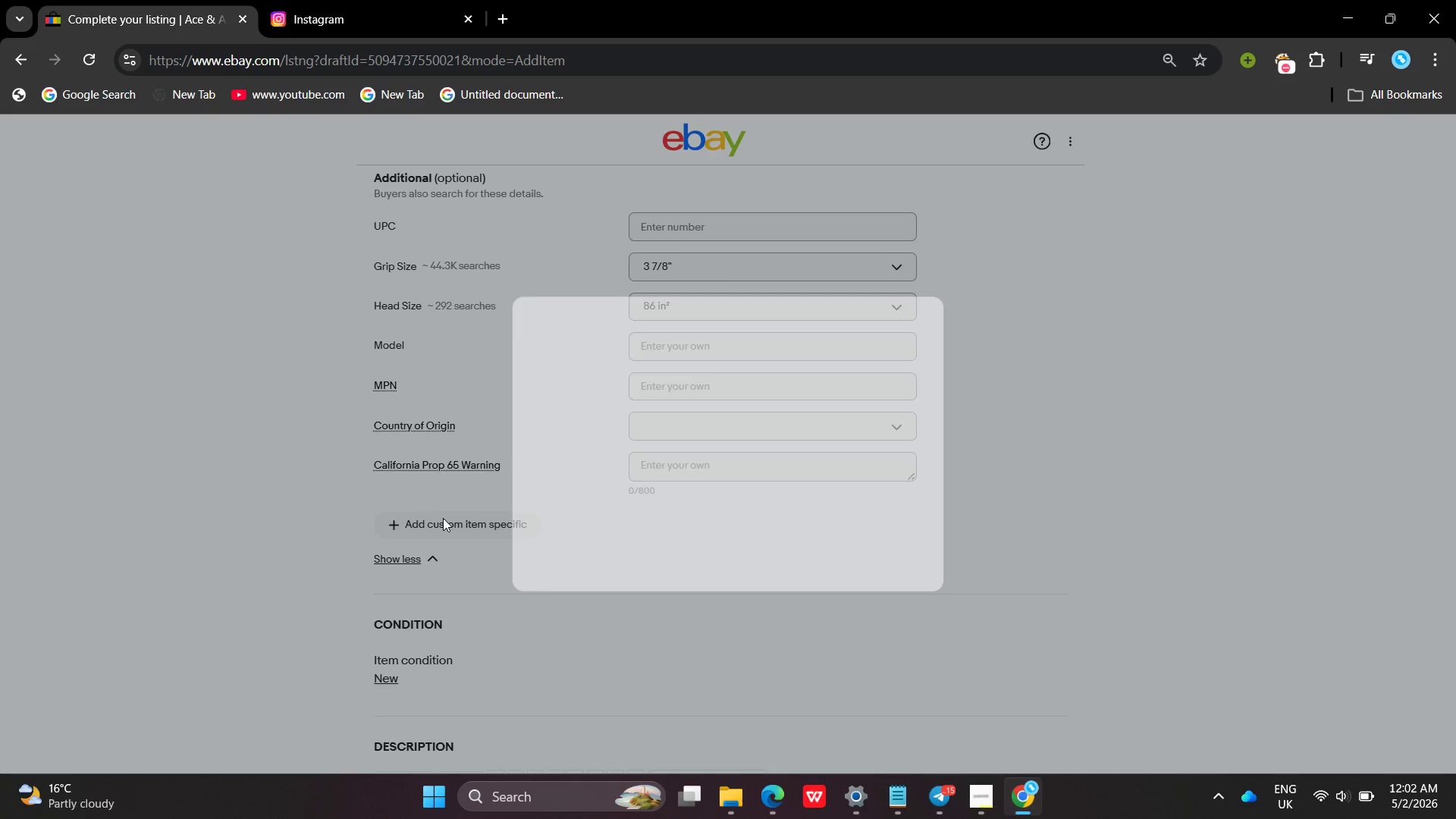 
key(Shift+ShiftLeft)
 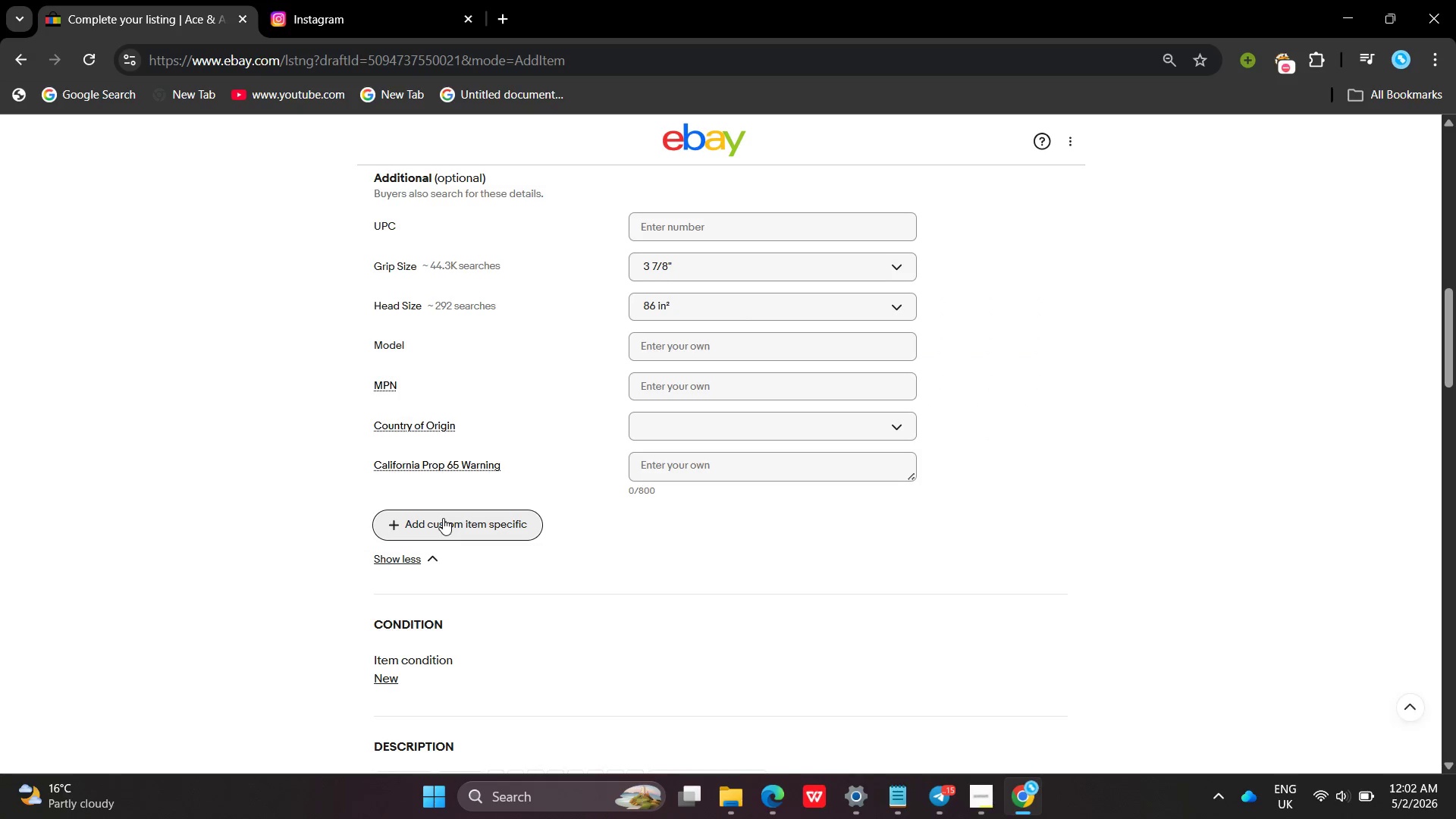 
key(Shift+C)
 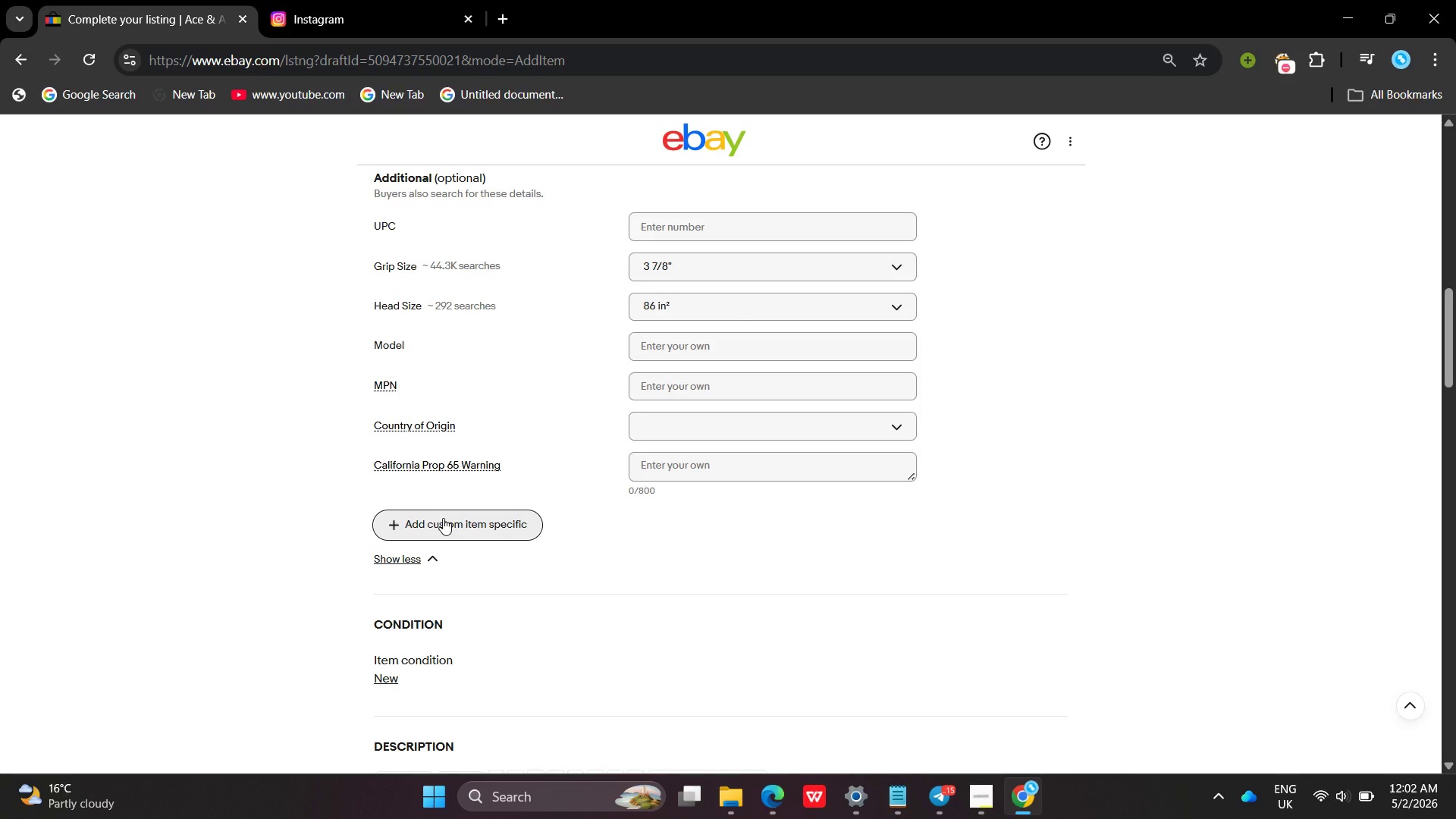 
scroll: coordinate [498, 510], scroll_direction: none, amount: 0.0
 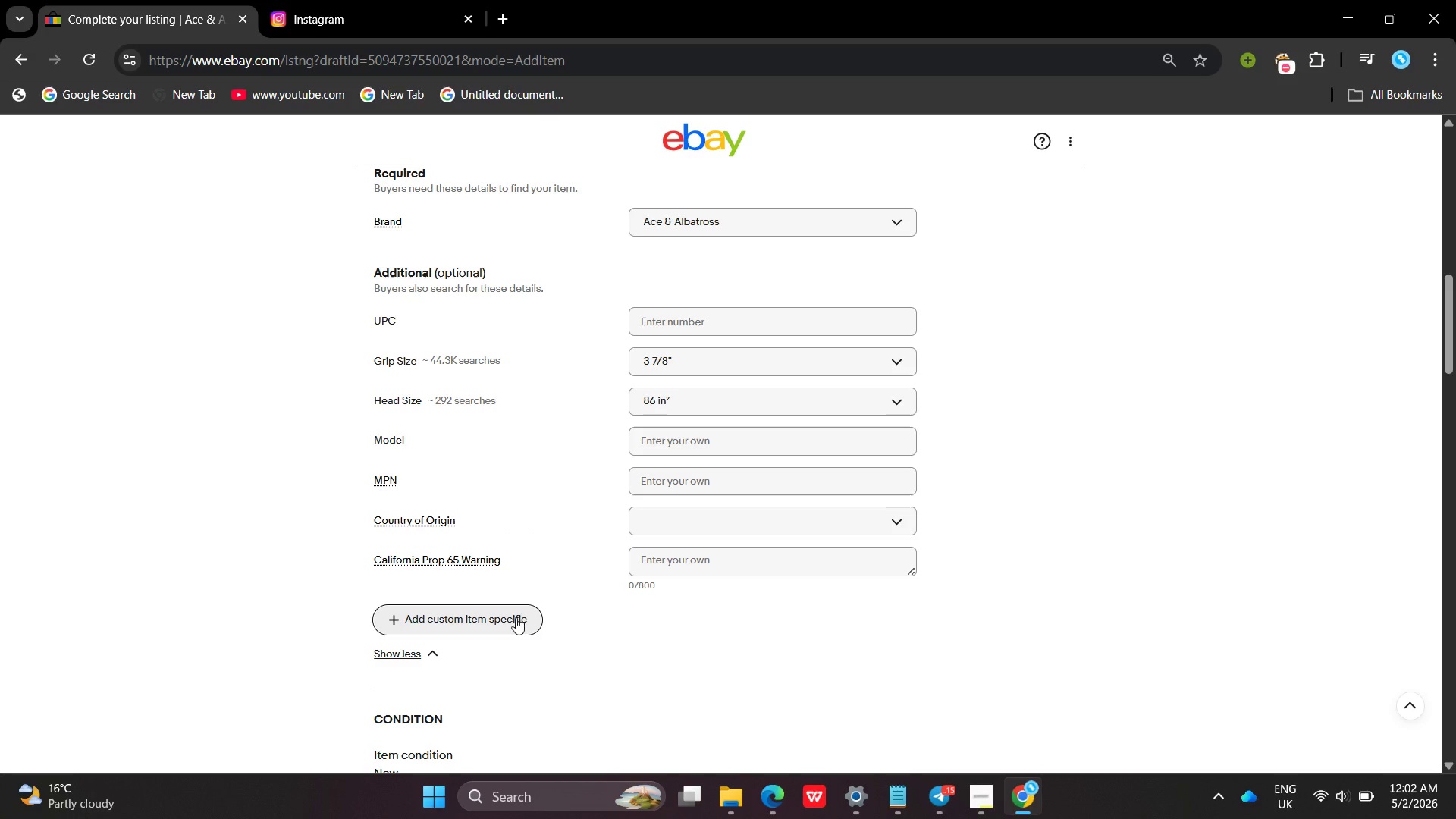 
left_click([515, 616])
 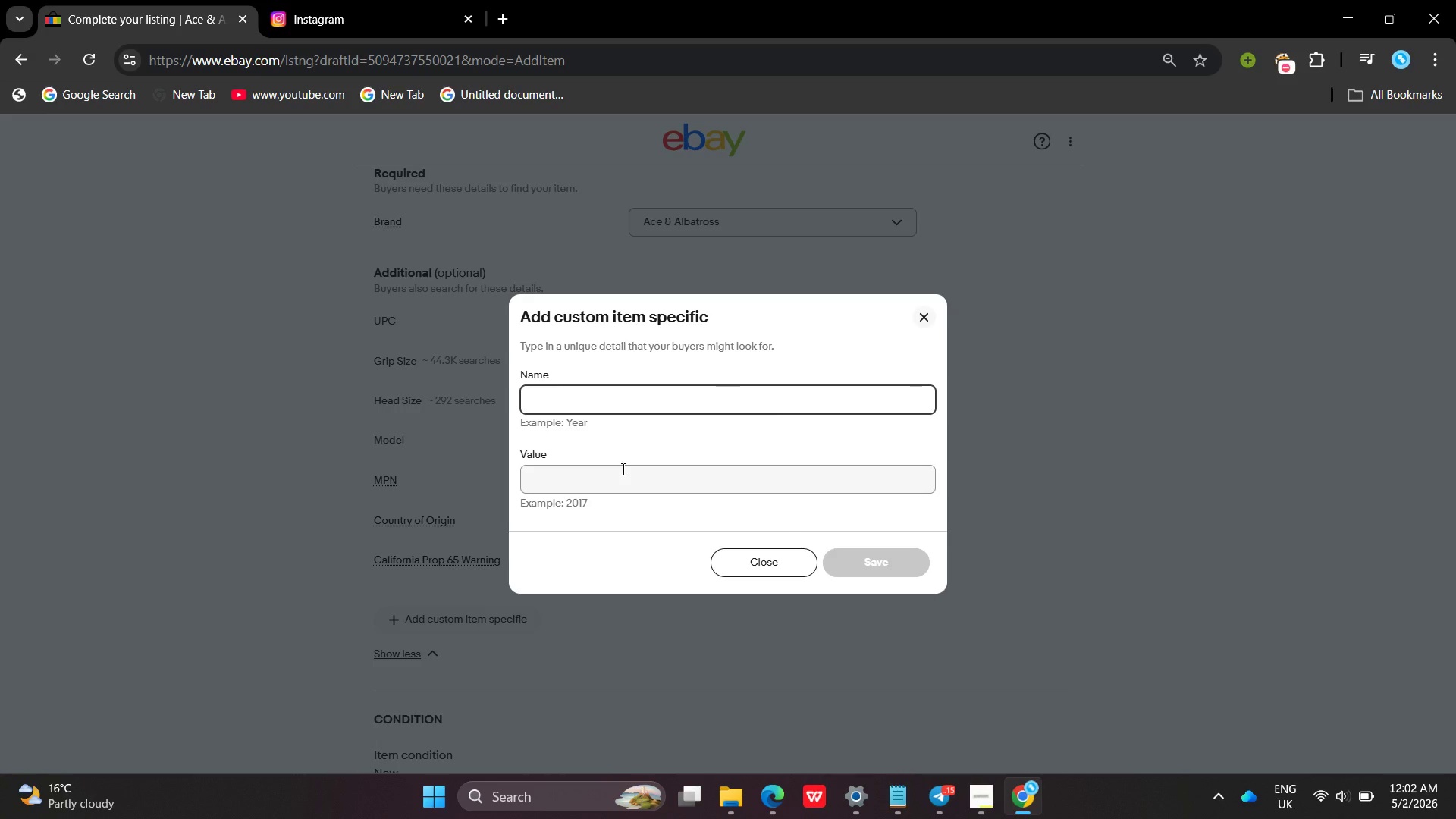 
key(C)
 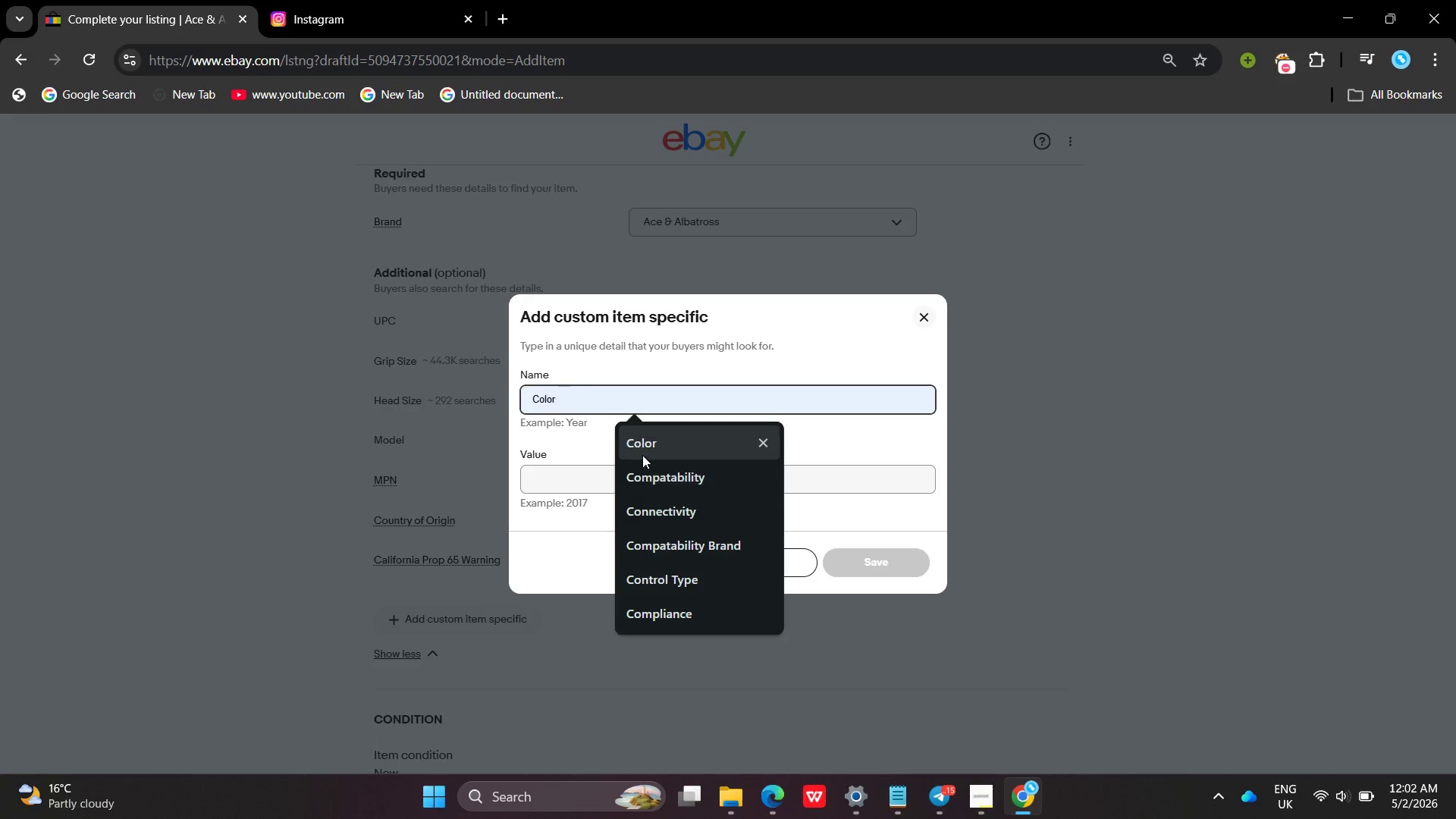 
left_click([642, 455])
 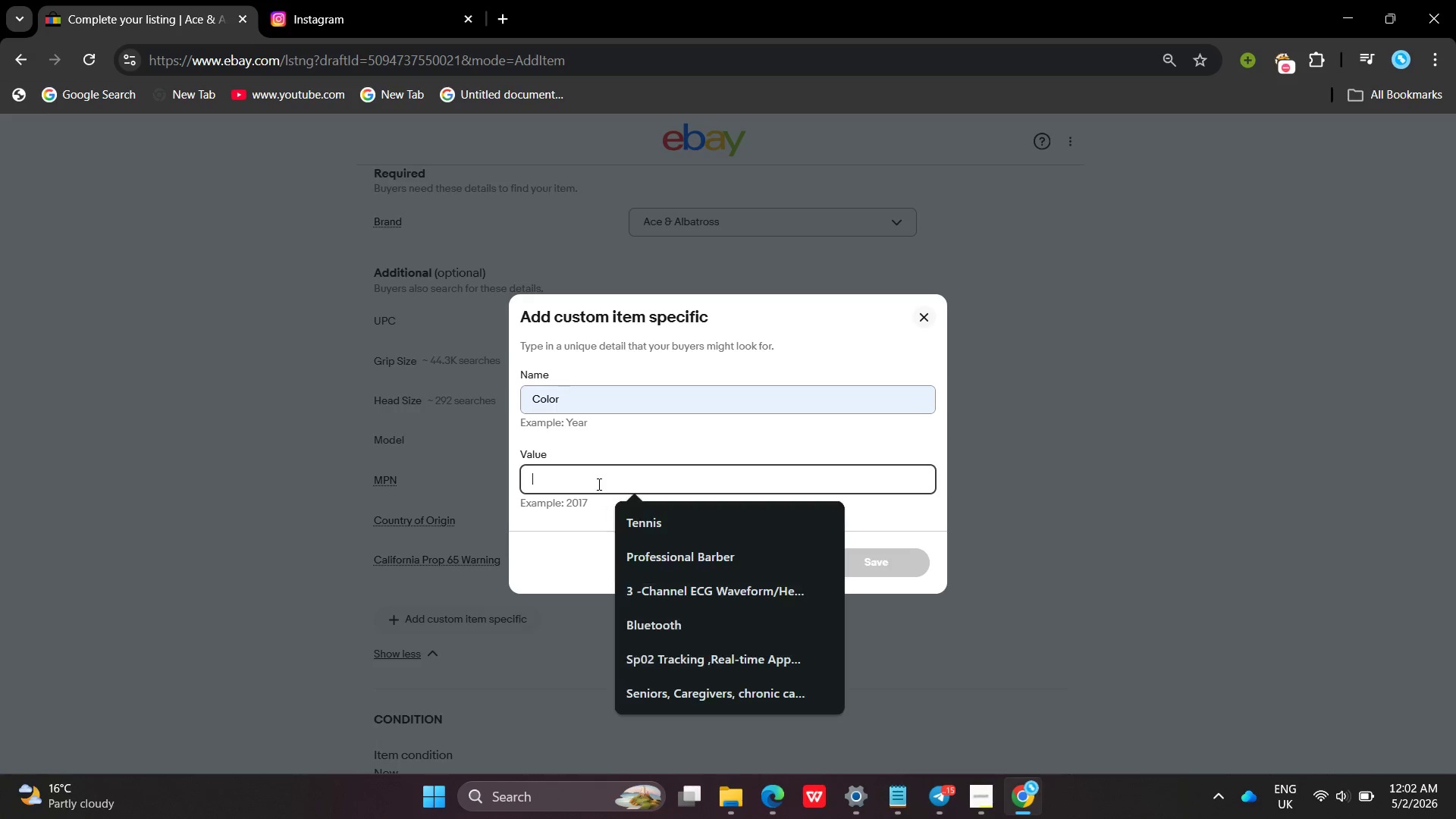 
left_click([598, 484])
 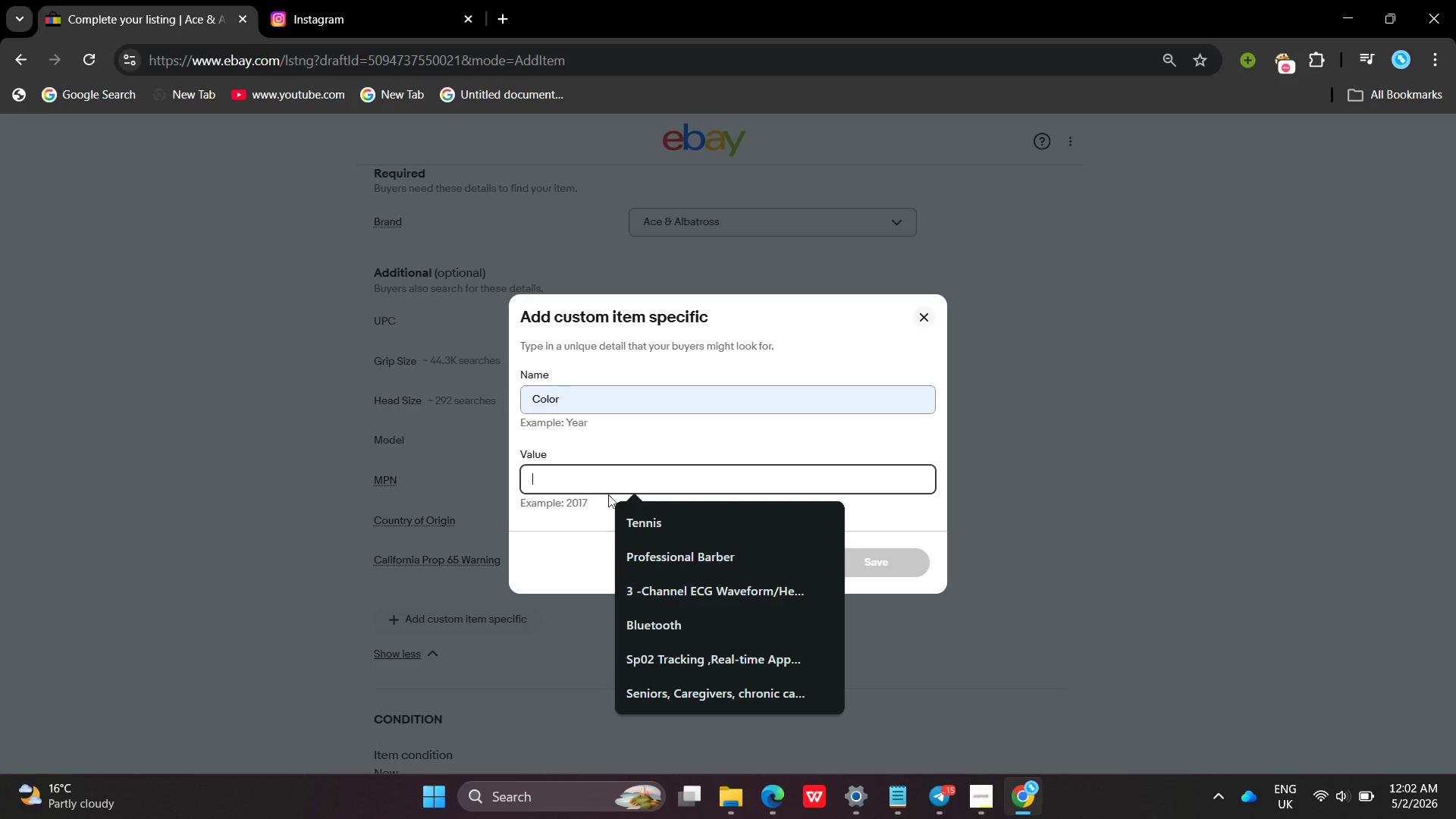 
key(Shift+ShiftLeft)
 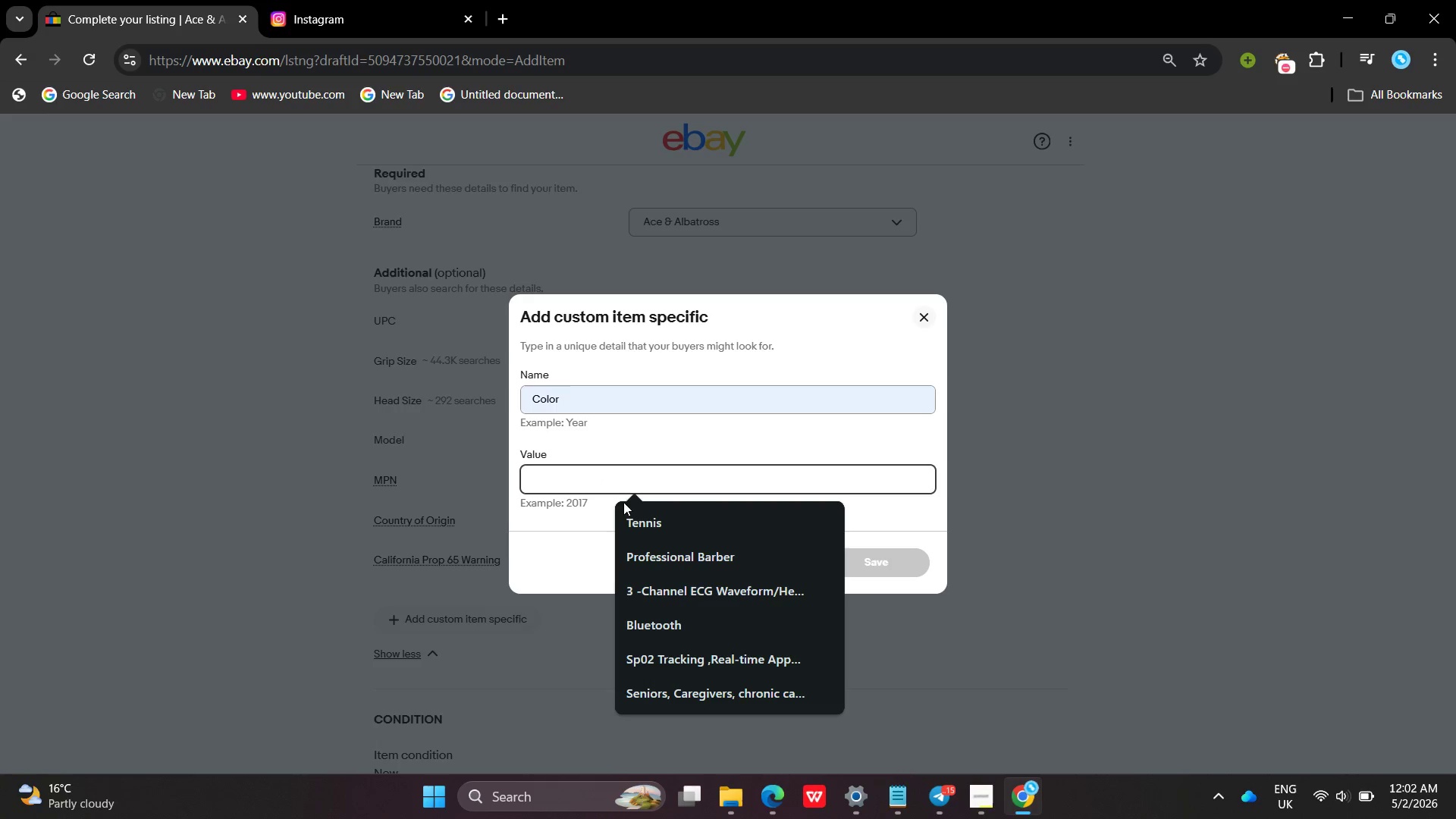 
key(Shift+ShiftLeft)
 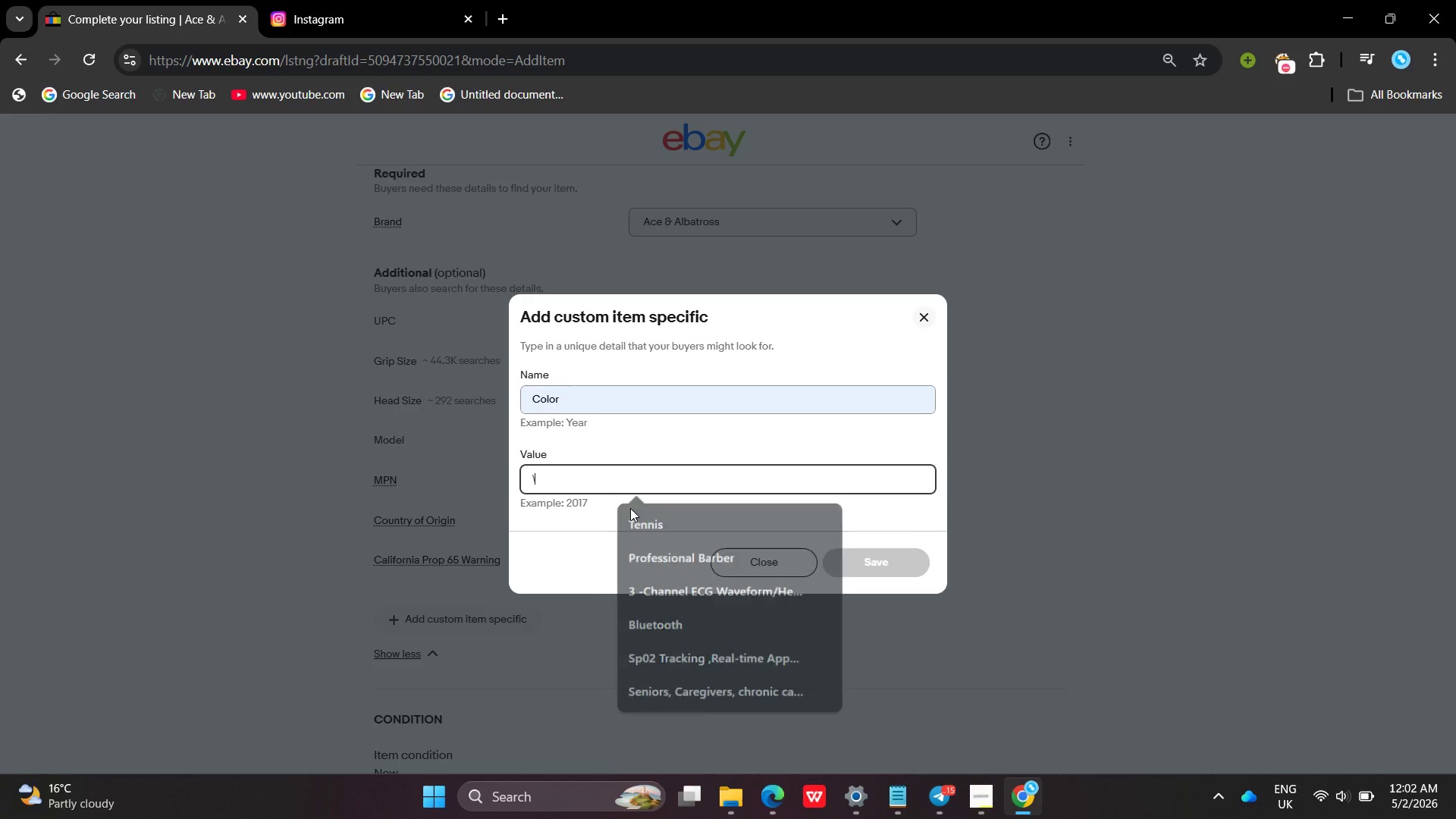 
key(Backslash)
 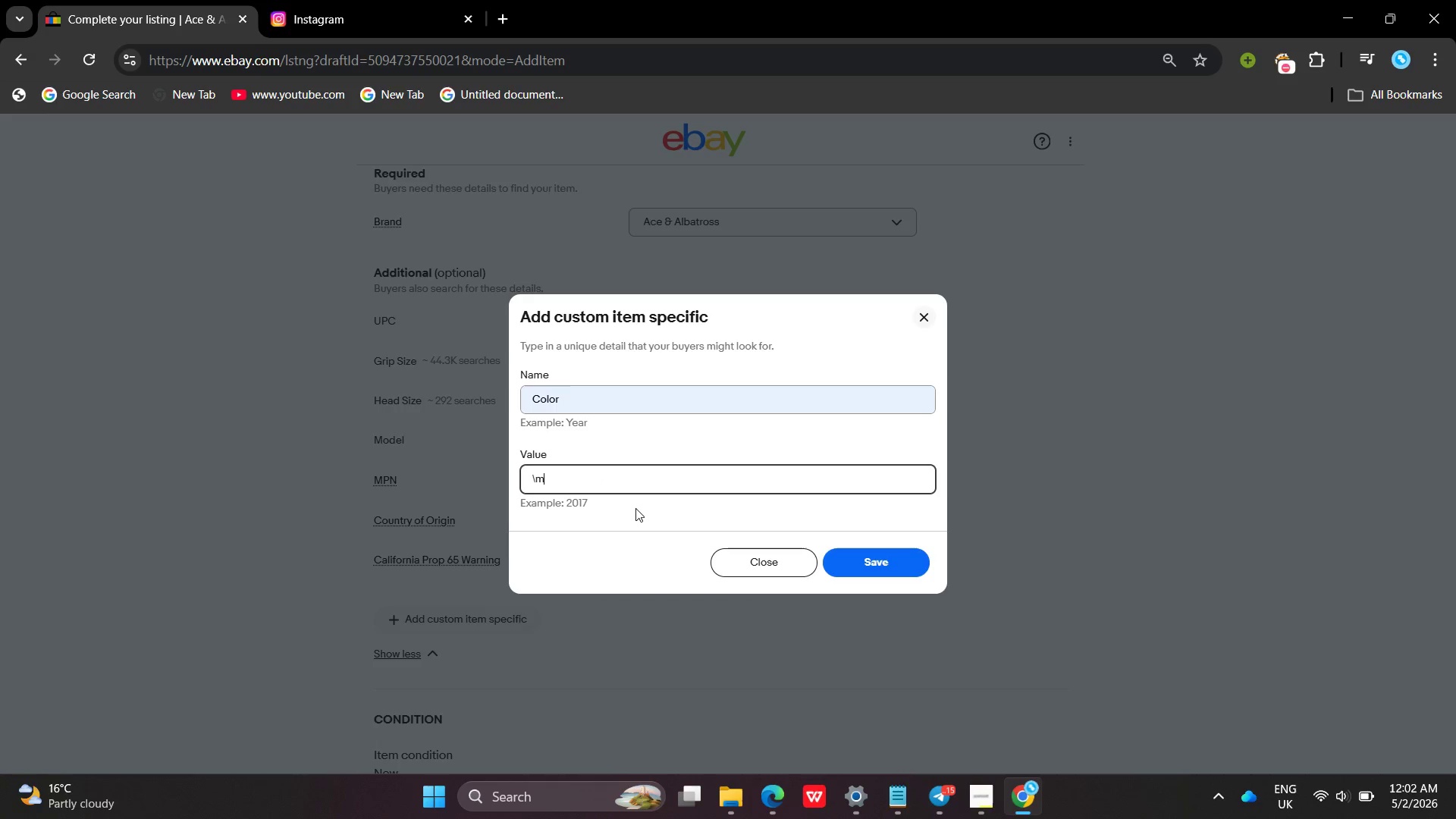 
key(M)
 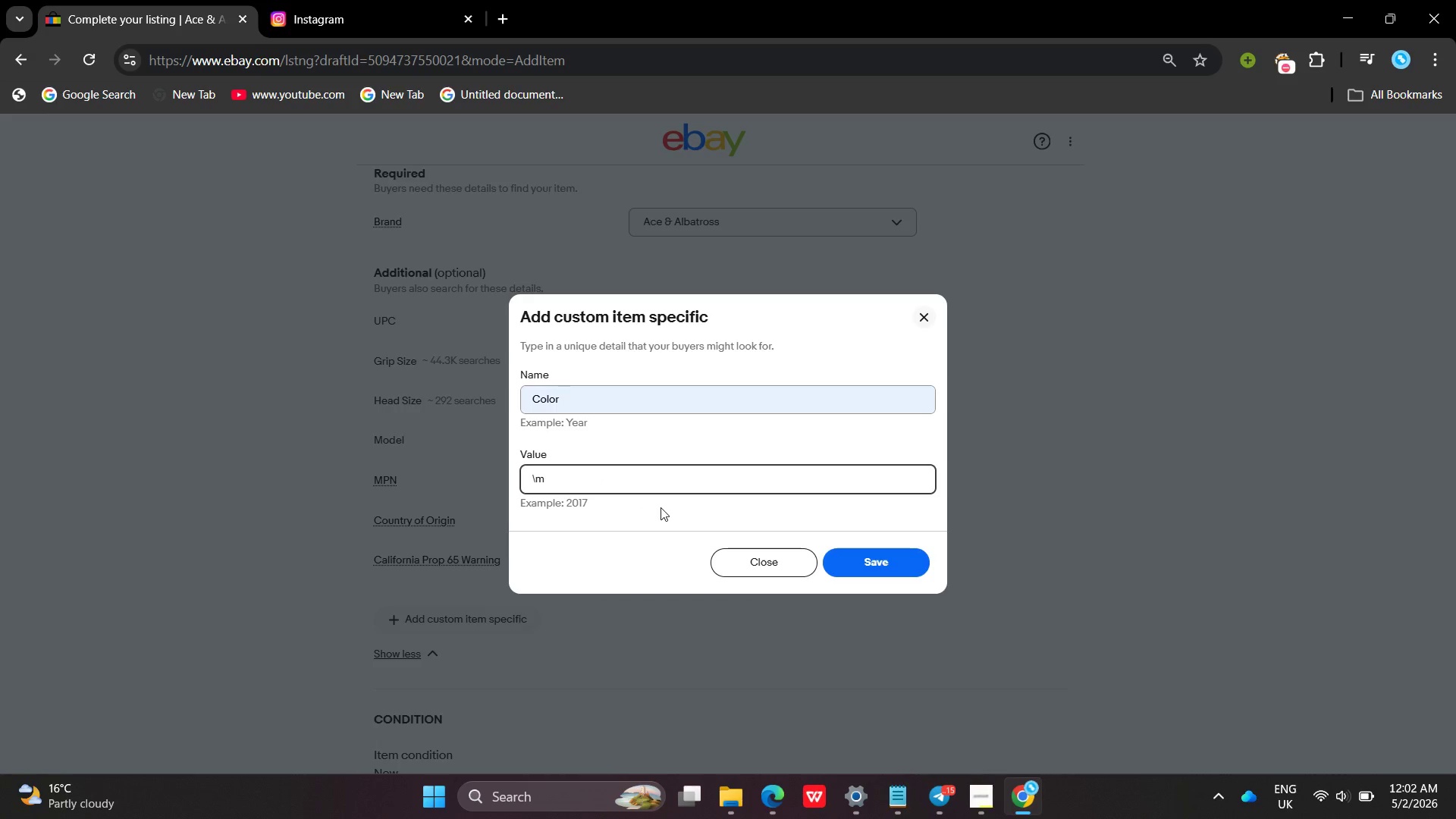 
key(Backspace)
 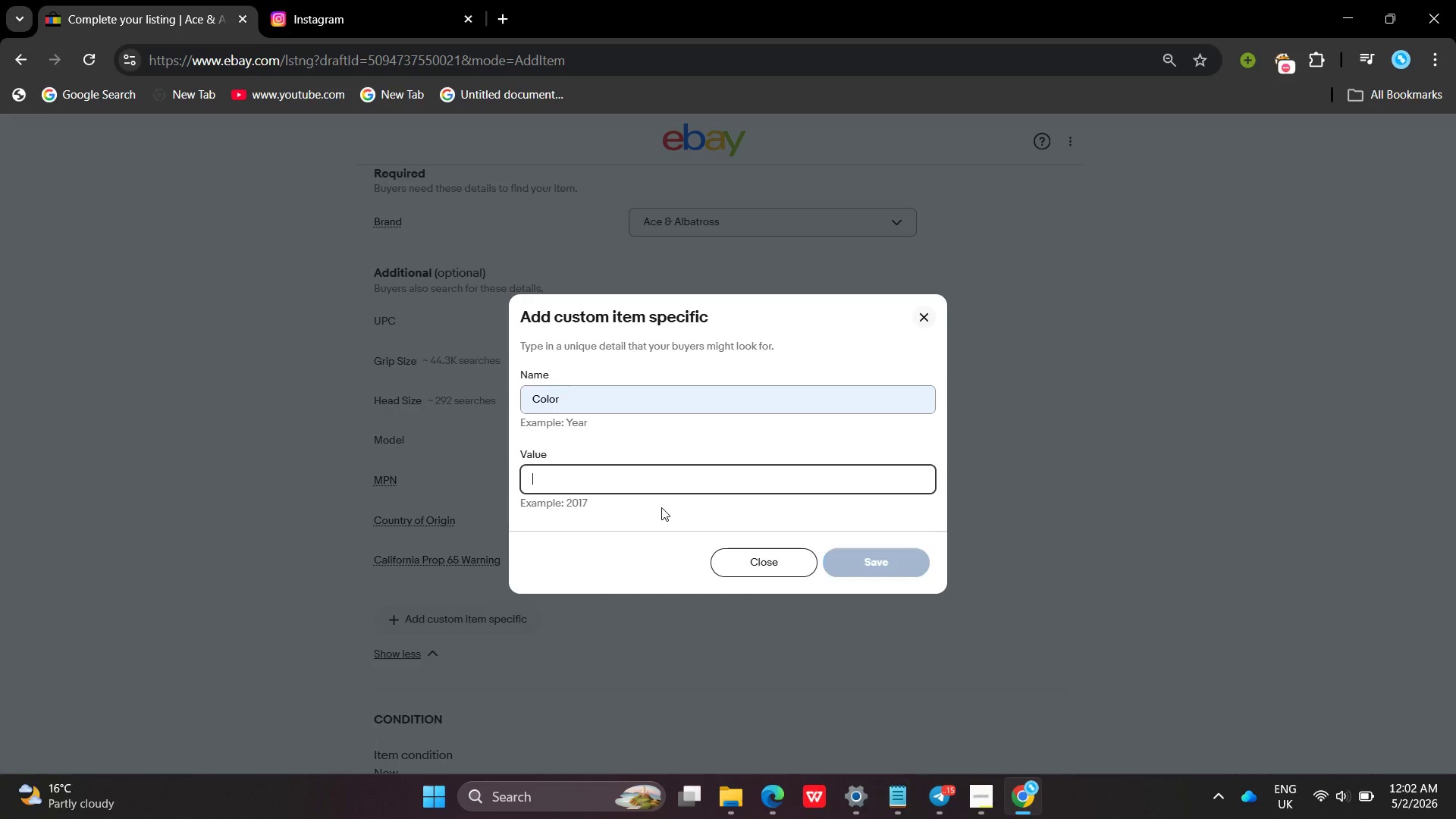 
key(Backspace)
 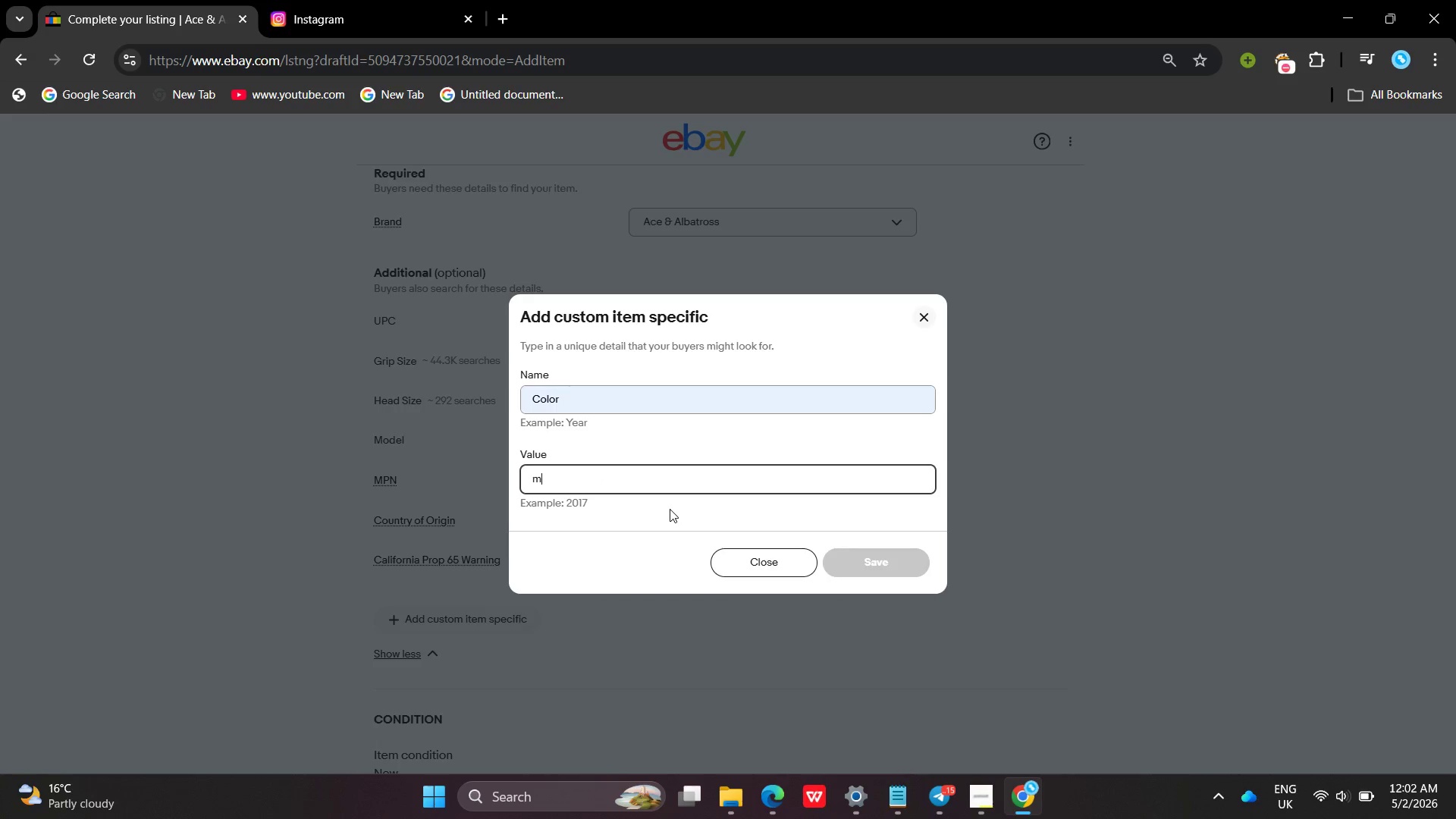 
type(mu)
 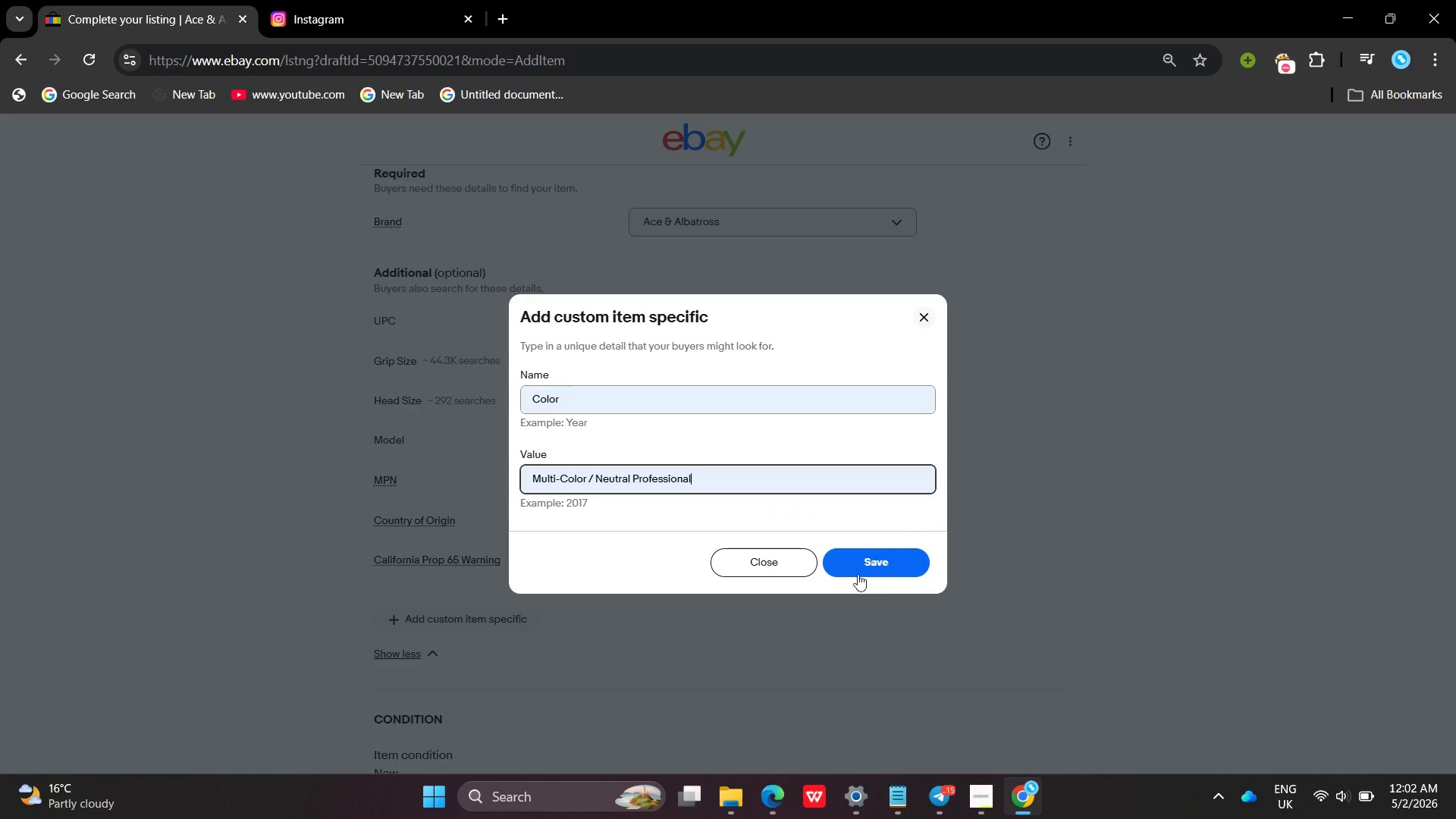 
left_click([850, 560])
 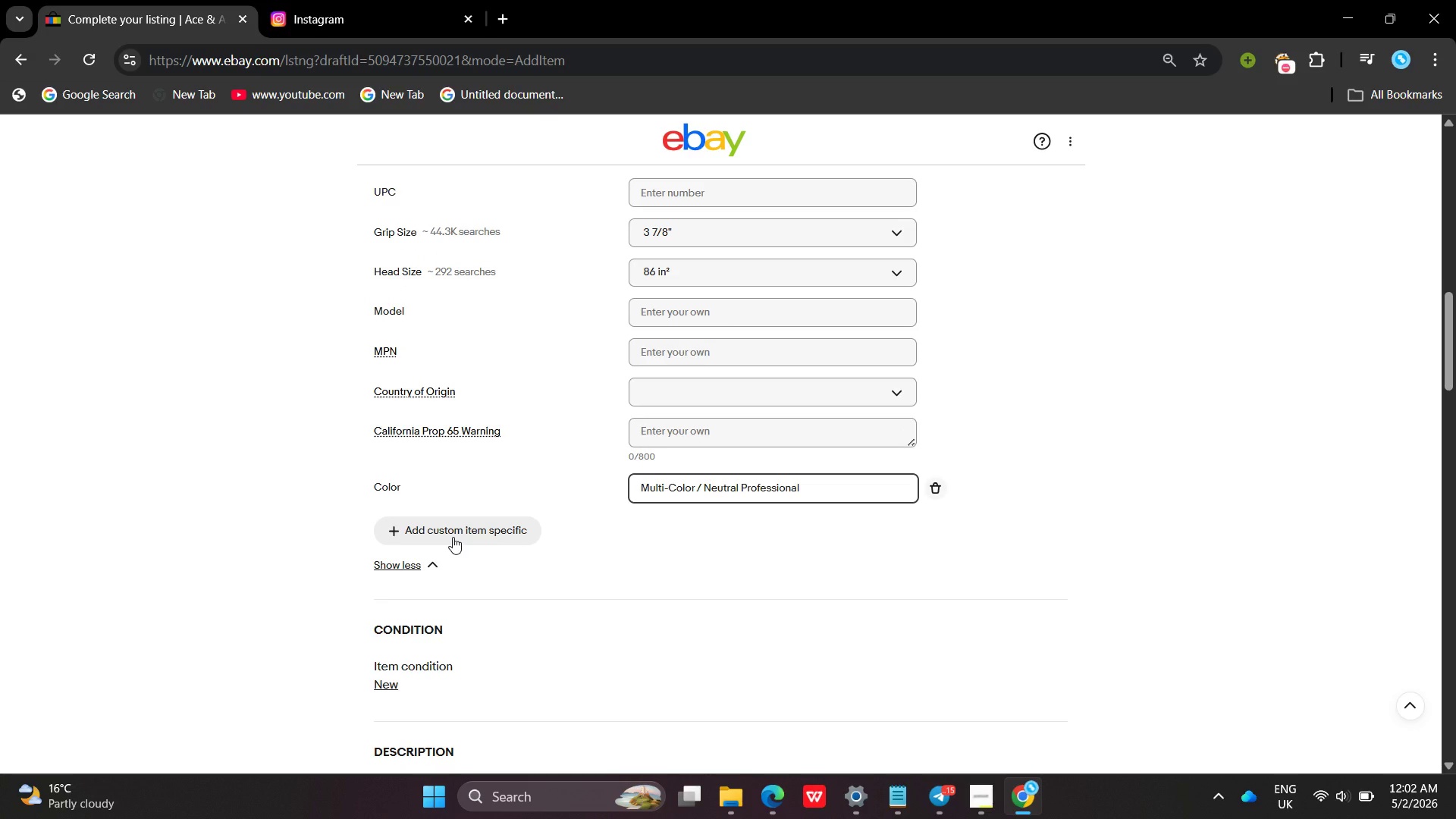 
wait(5.59)
 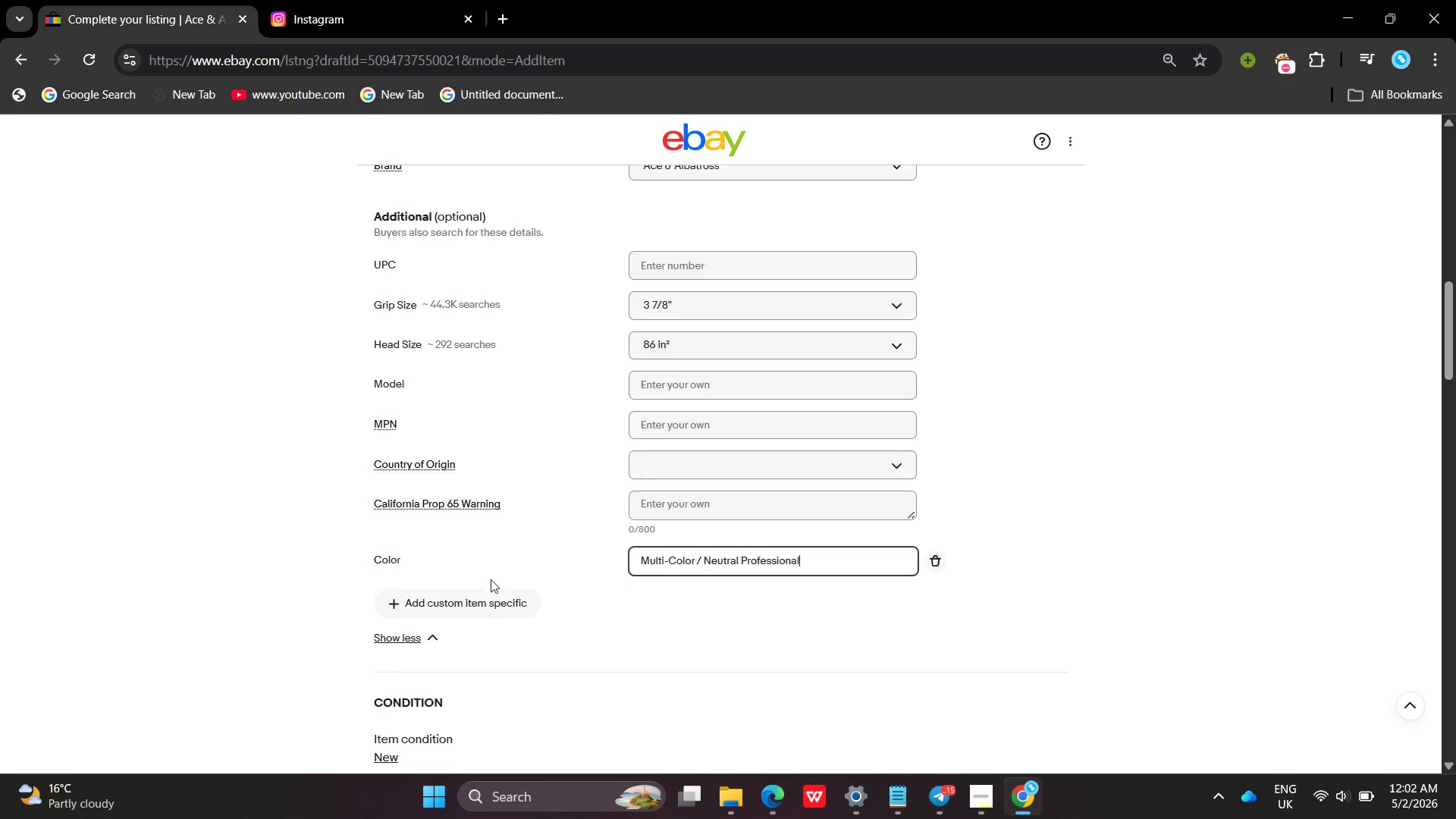 
scroll: coordinate [518, 624], scroll_direction: down, amount: 5.0
 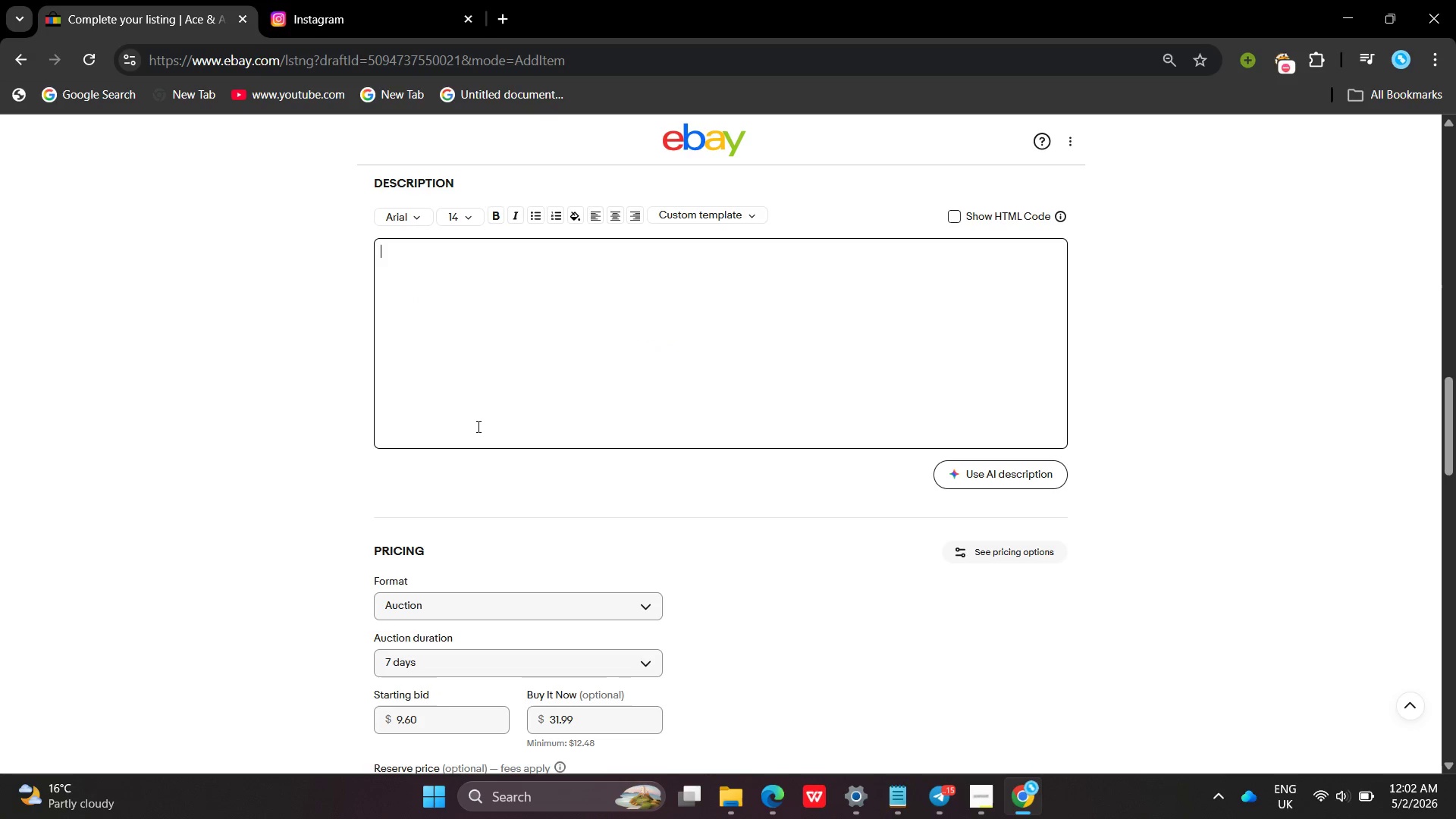 
left_click([477, 426])
 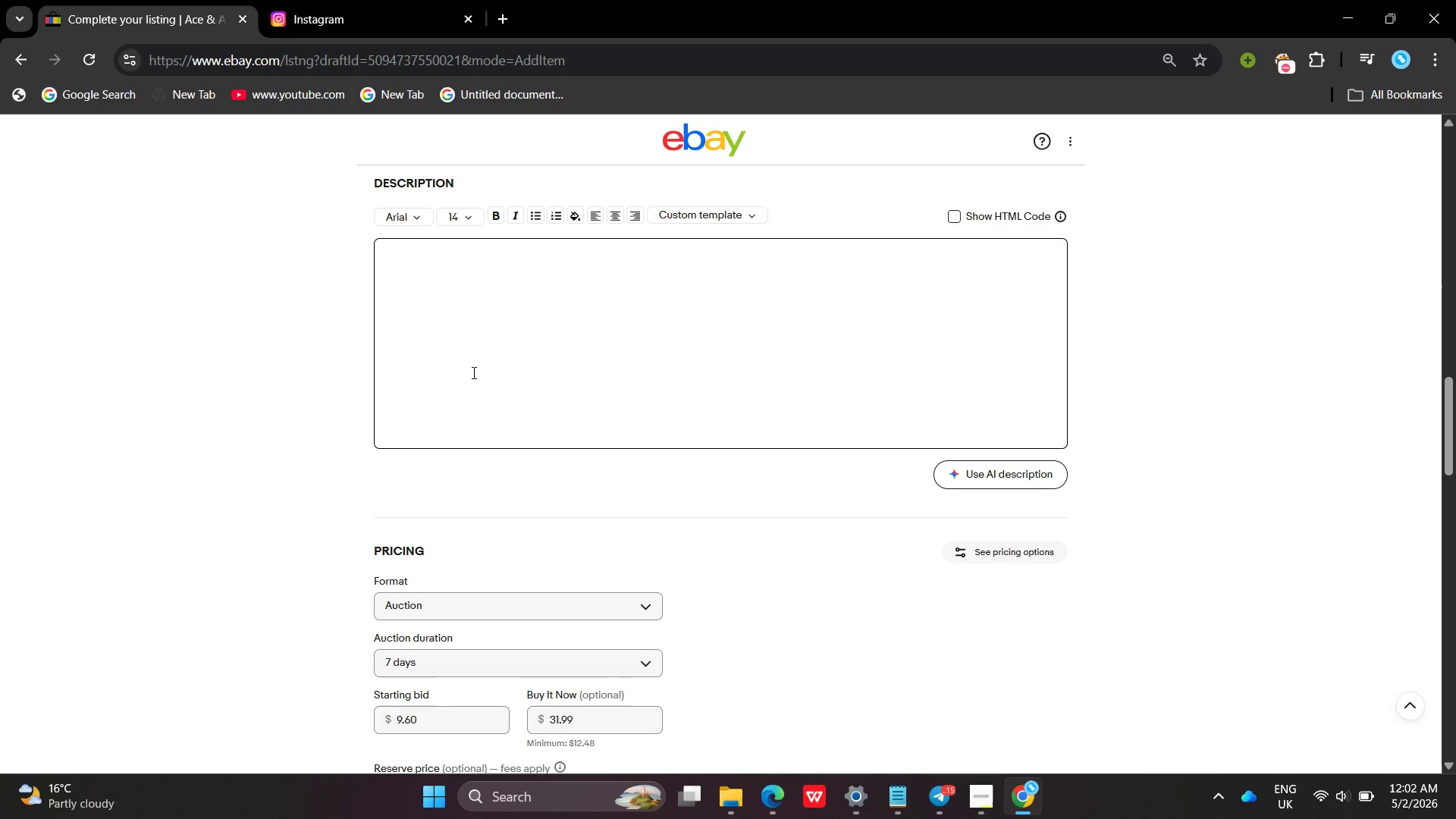 
type(Profe=f)
key(Backspace)
key(Backspace)
key(Backspace)
type(fesional )
key(Backspace)
key(Backspace)
key(Backspace)
key(Backspace)
key(Backspace)
key(Backspace)
key(Backspace)
key(Backspace)
key(Backspace)
type(esional )
key(Backspace)
key(Backspace)
key(Backspace)
key(Backspace)
key(Backspace)
key(Backspace)
type(sional boundary marker set fir tennis drills , court setups)
key(Backspace)
key(Backspace)
type(t , a)
key(Backspace)
key(Backspace)
key(Backspace)
key(Backspace)
key(Backspace)
type(p , and training exercices )
key(Backspace)
key(Backspace)
key(Backspace)
key(Backspace)
key(Backspace)
type(ise .)
 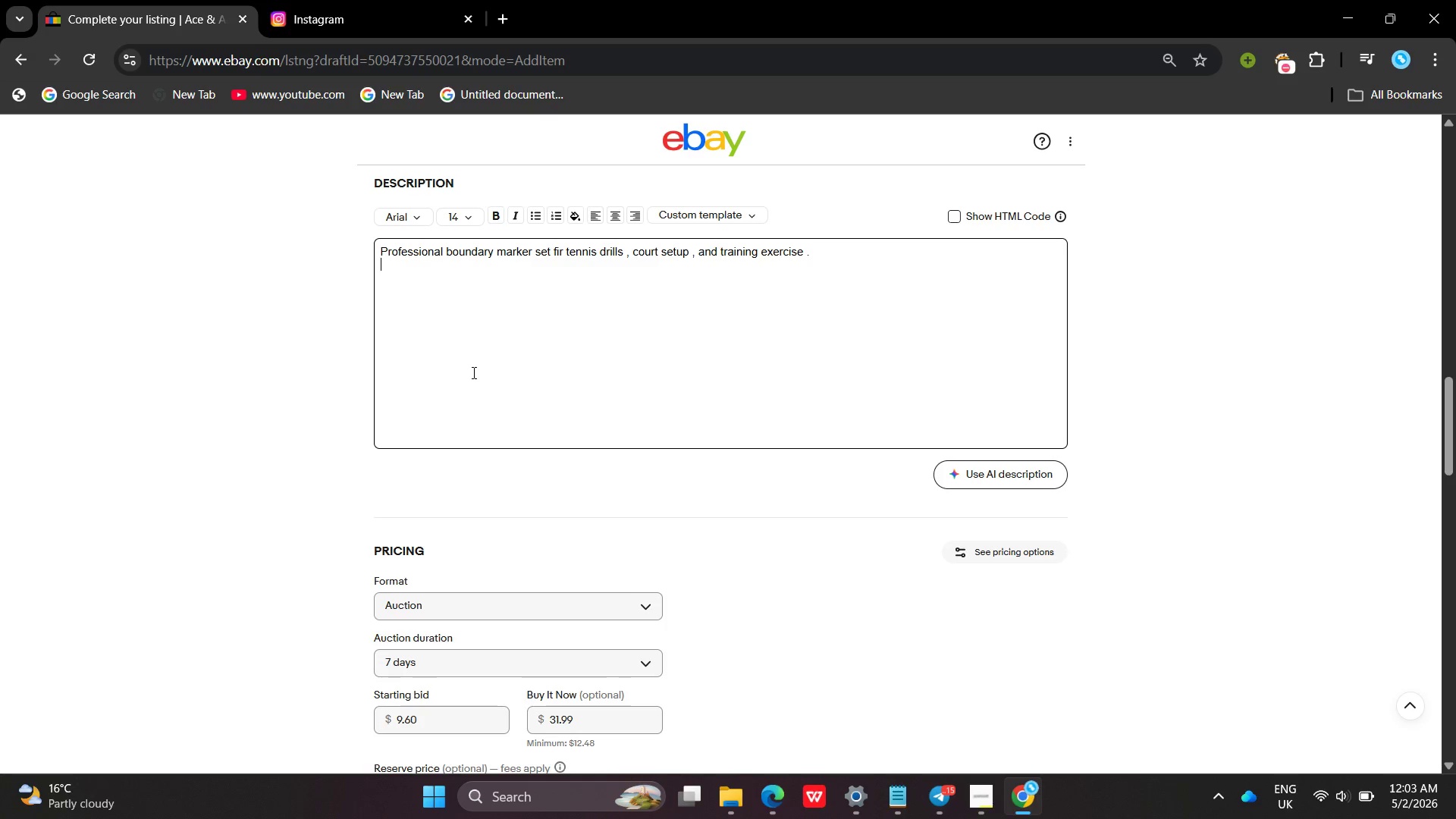 
key(Enter)
 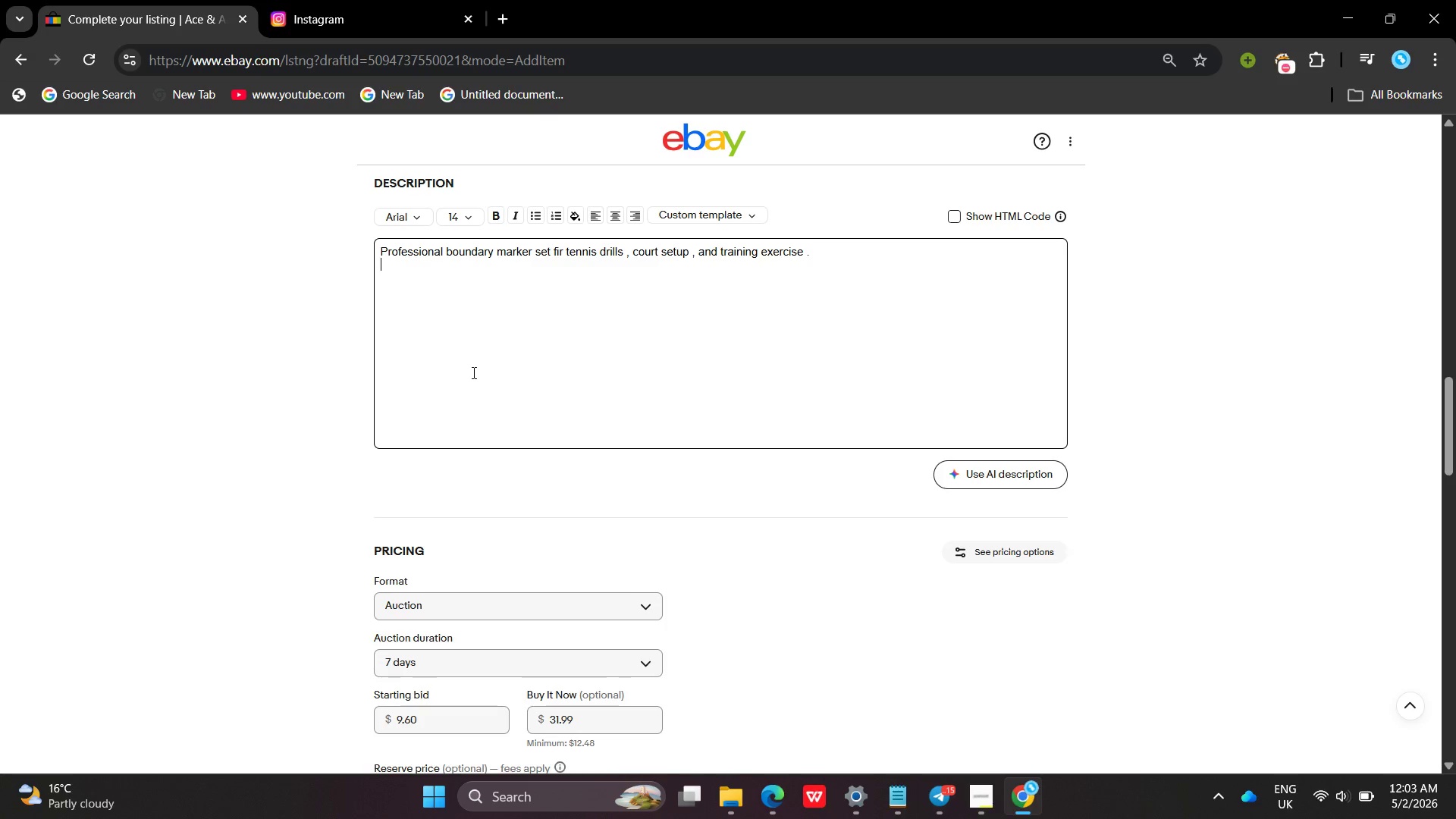 
key(Enter)
 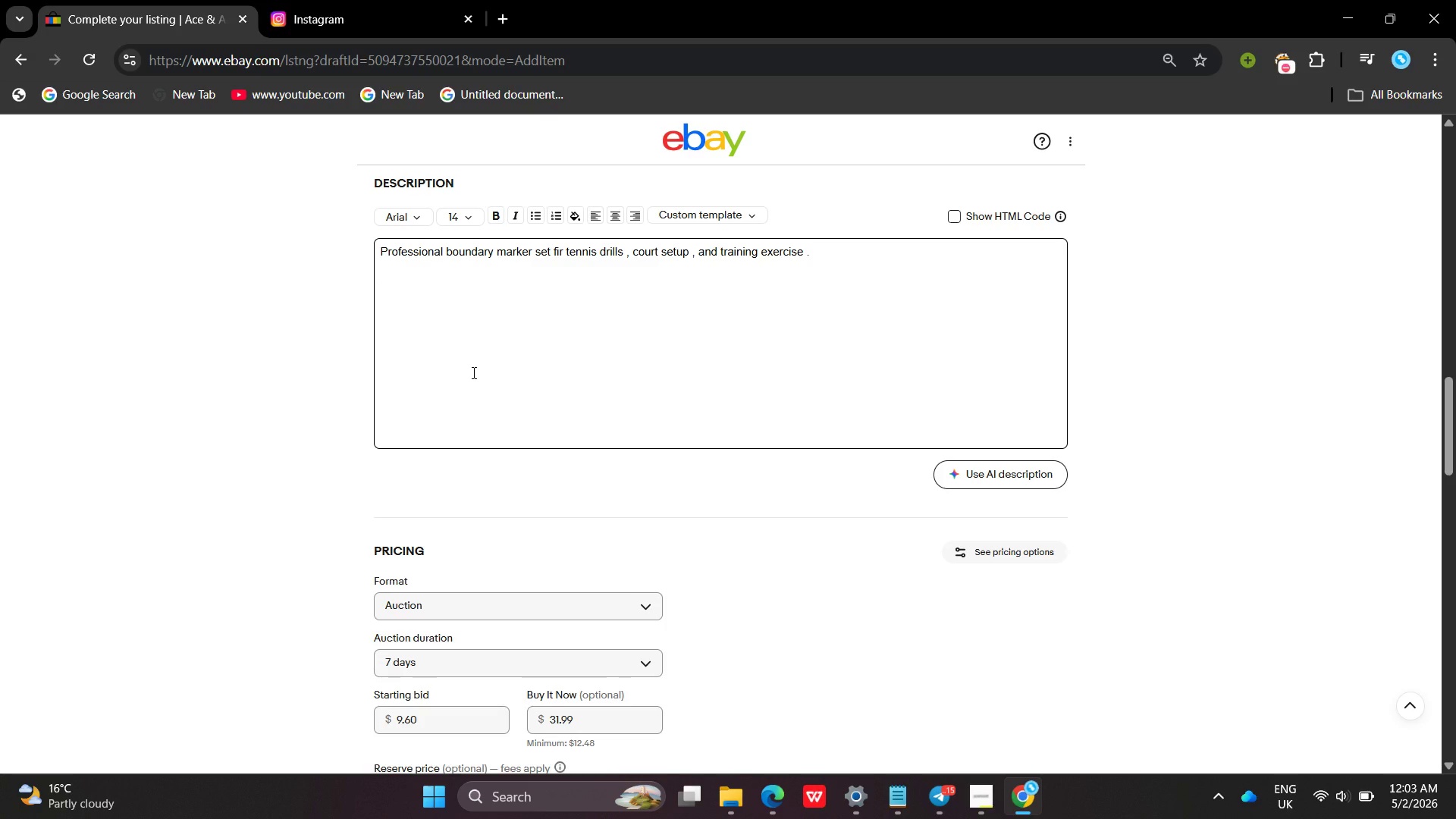 
type(Wgh)
key(Backspace)
key(Backspace)
type(hat;)
key(Backspace)
type(`s in the box ~)
 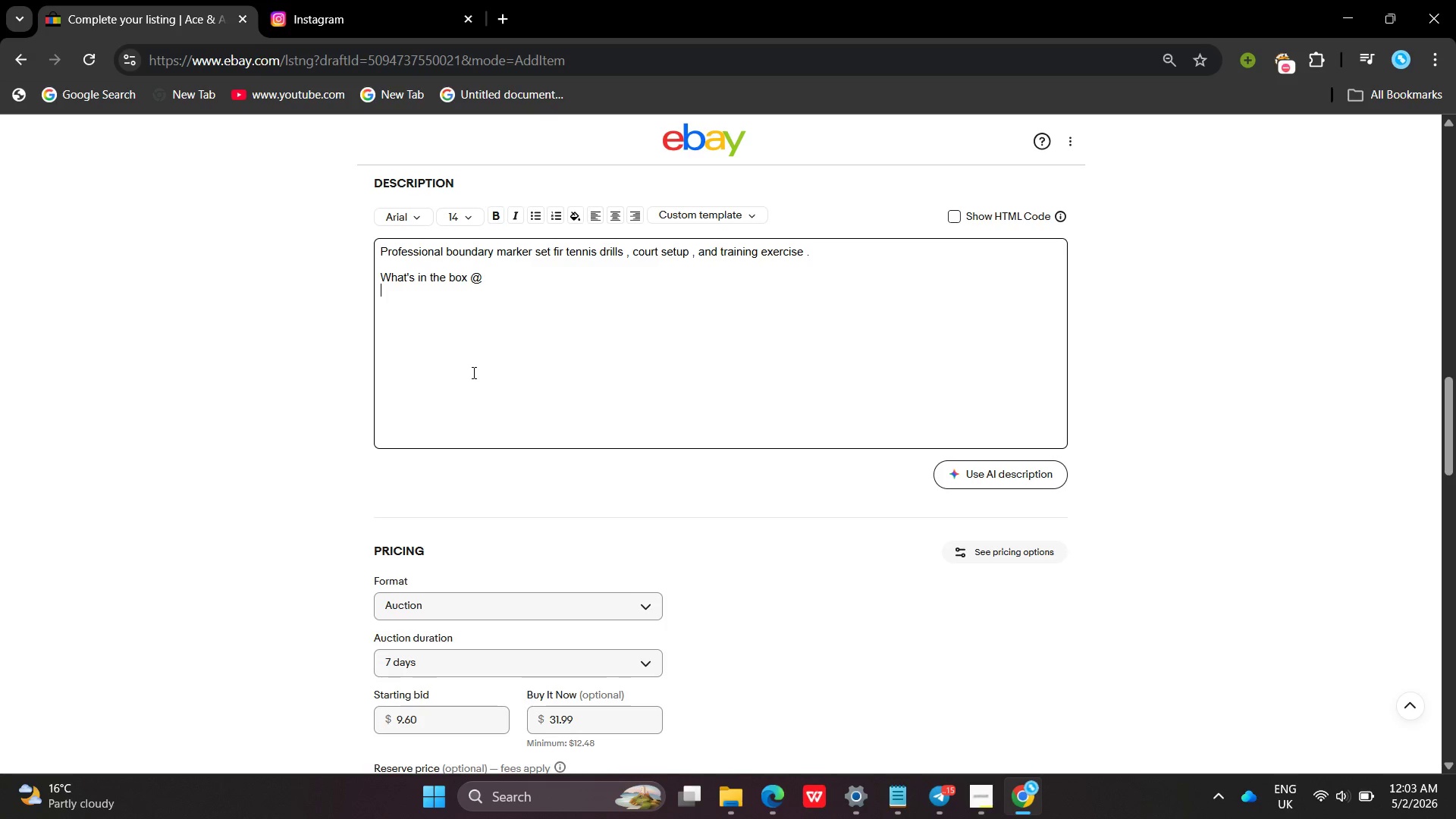 
key(Enter)
 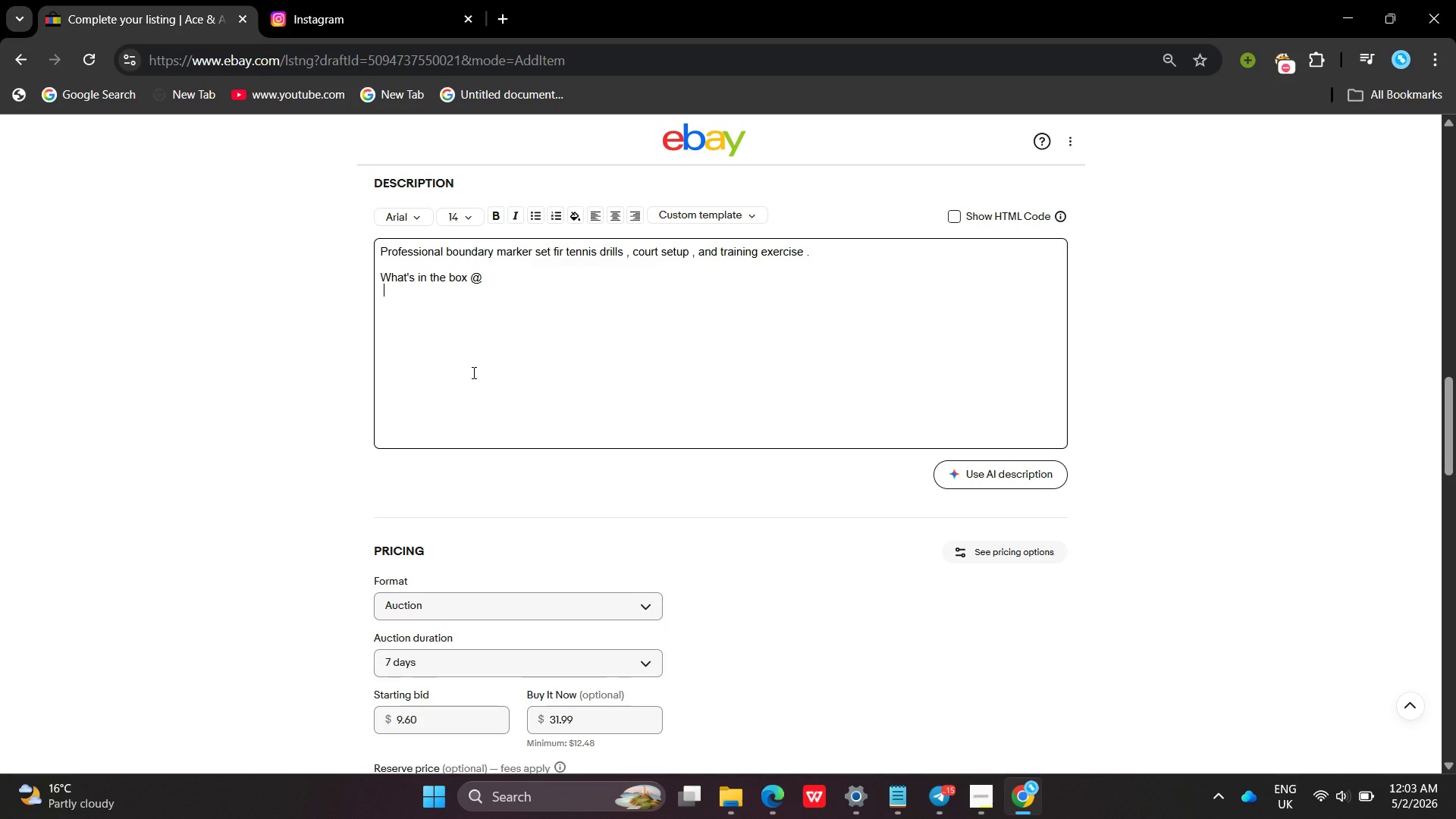 
type( Marker )
 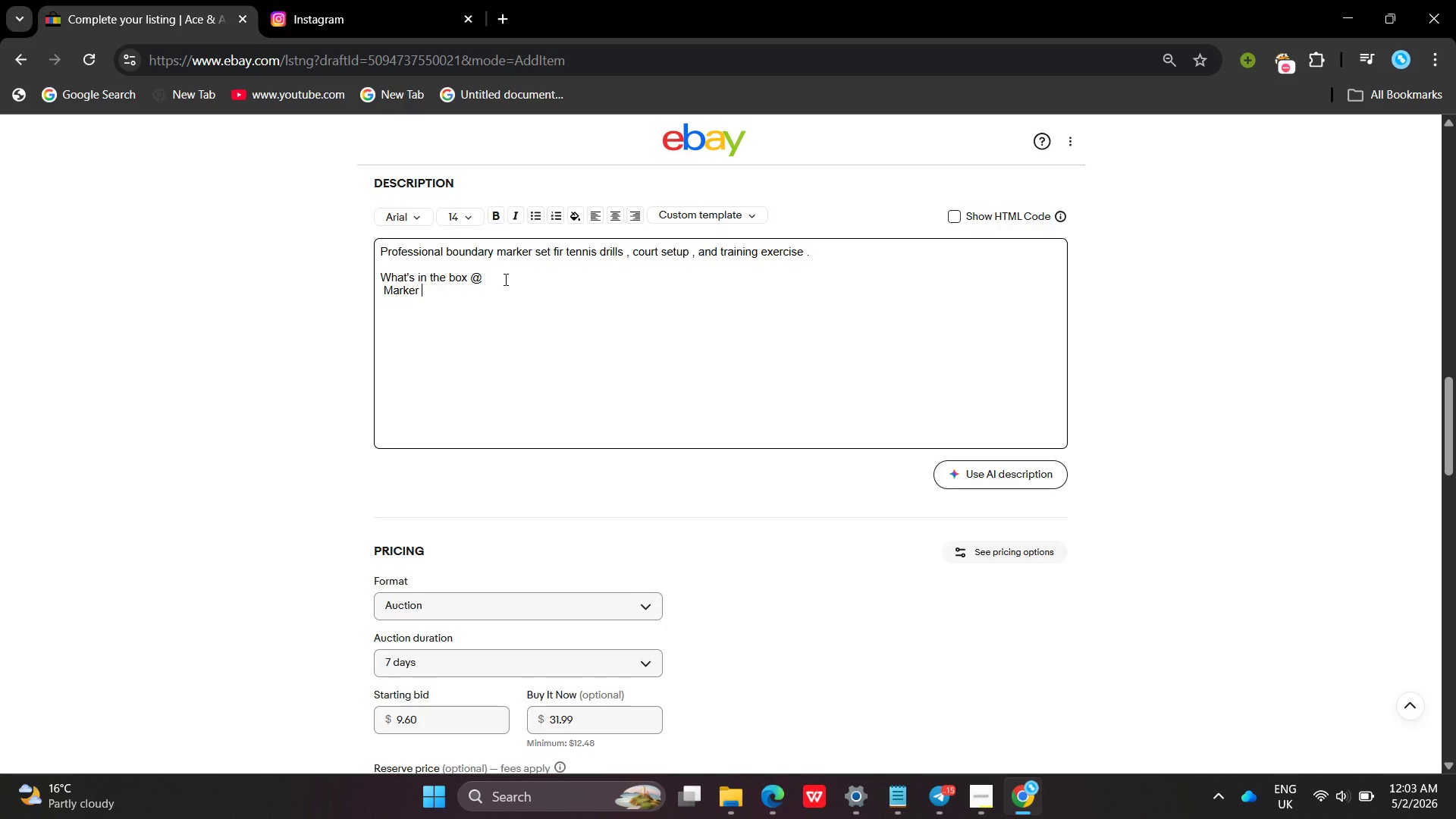 
left_click([504, 279])
 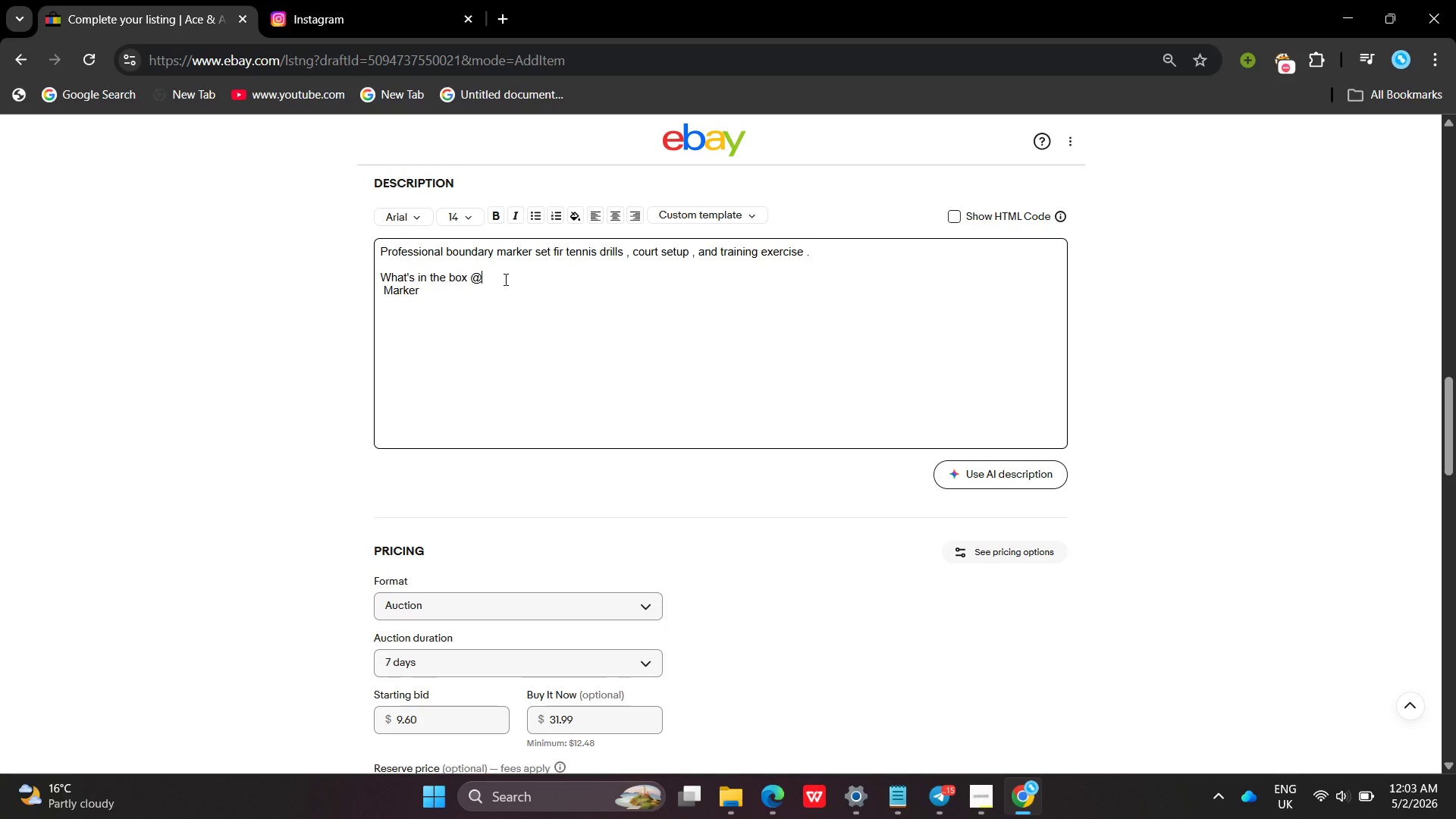 
key(Backspace)
 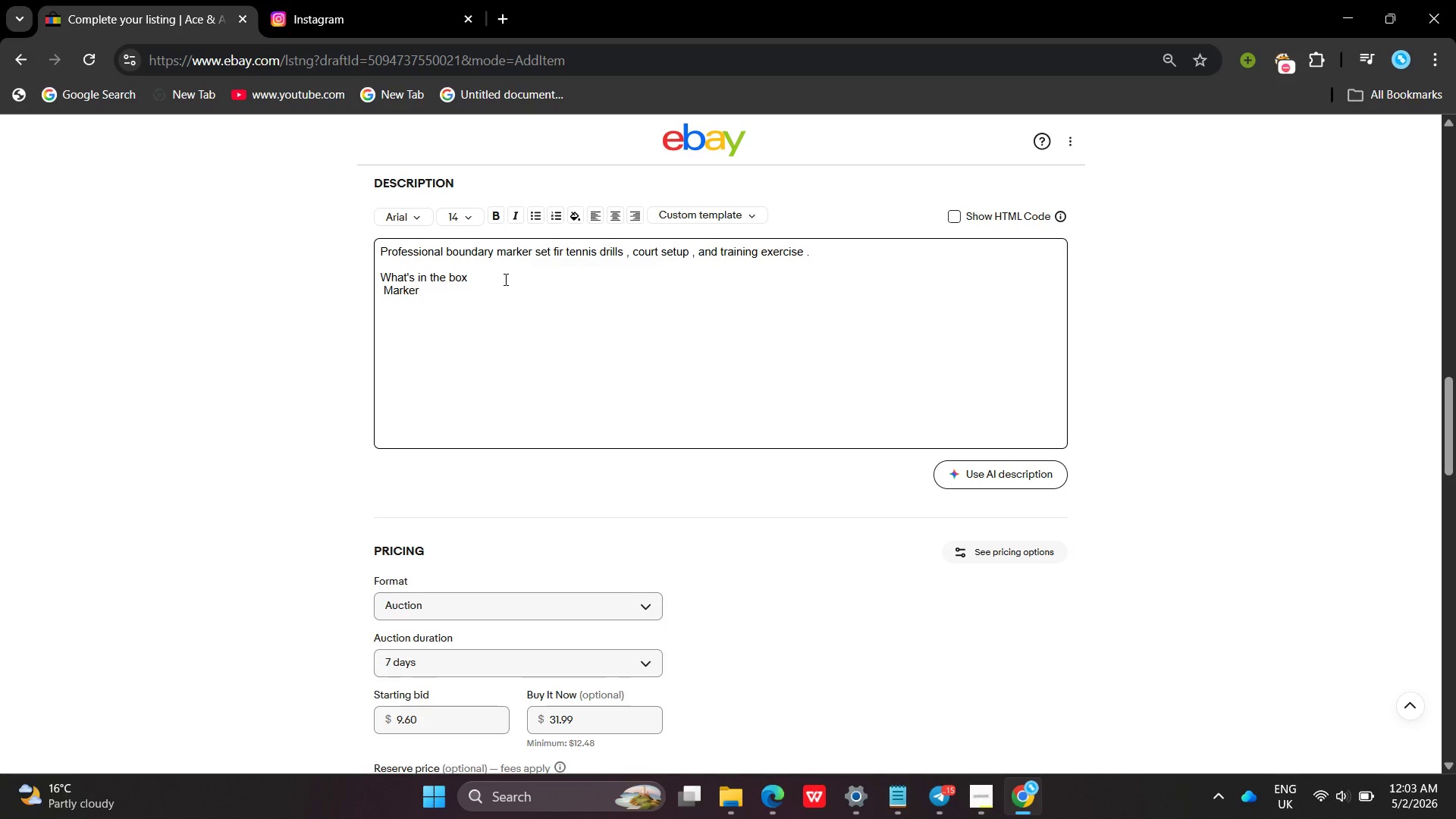 
key(Shift+ShiftLeft)
 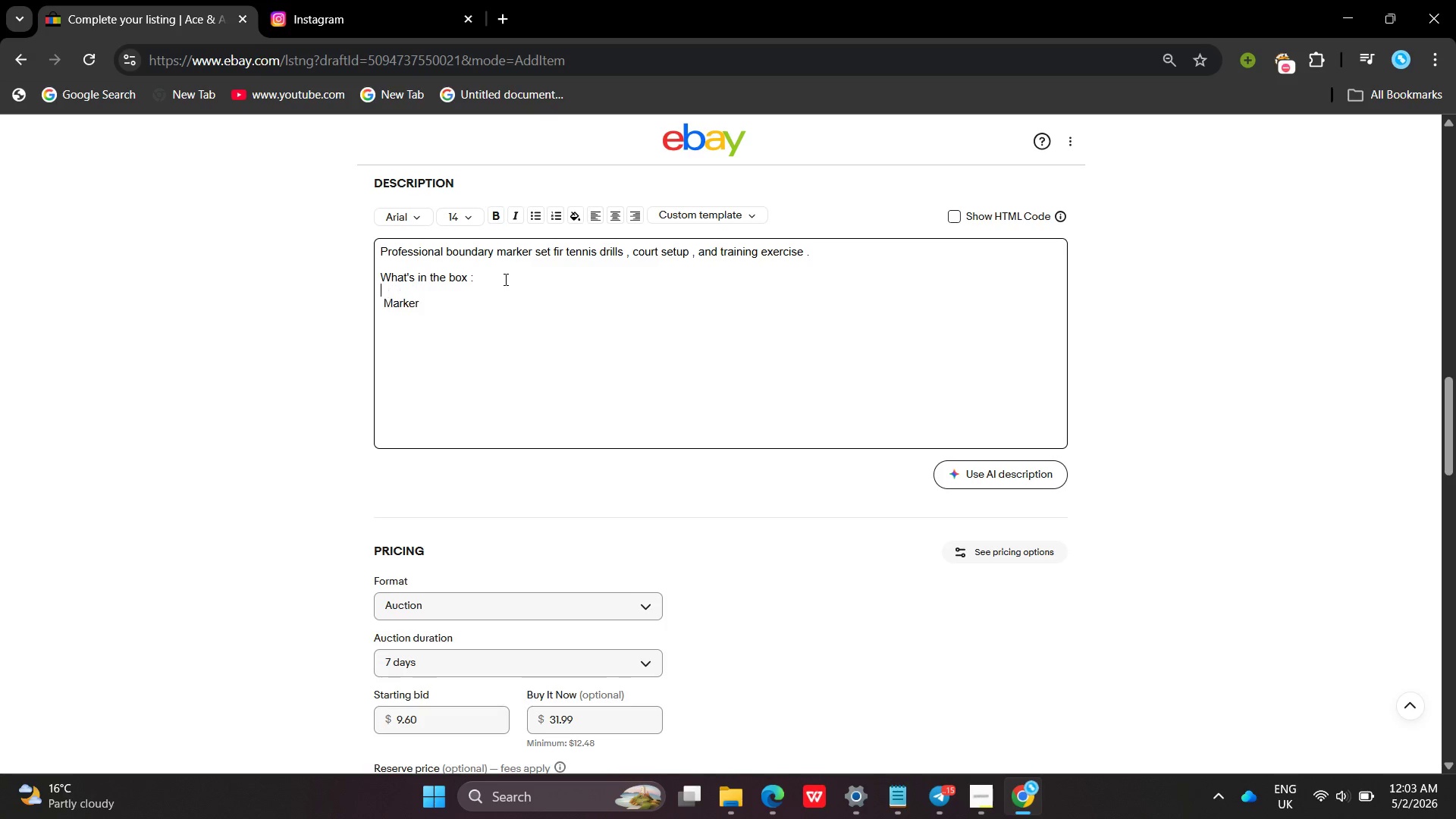 
key(Shift+Semicolon)
 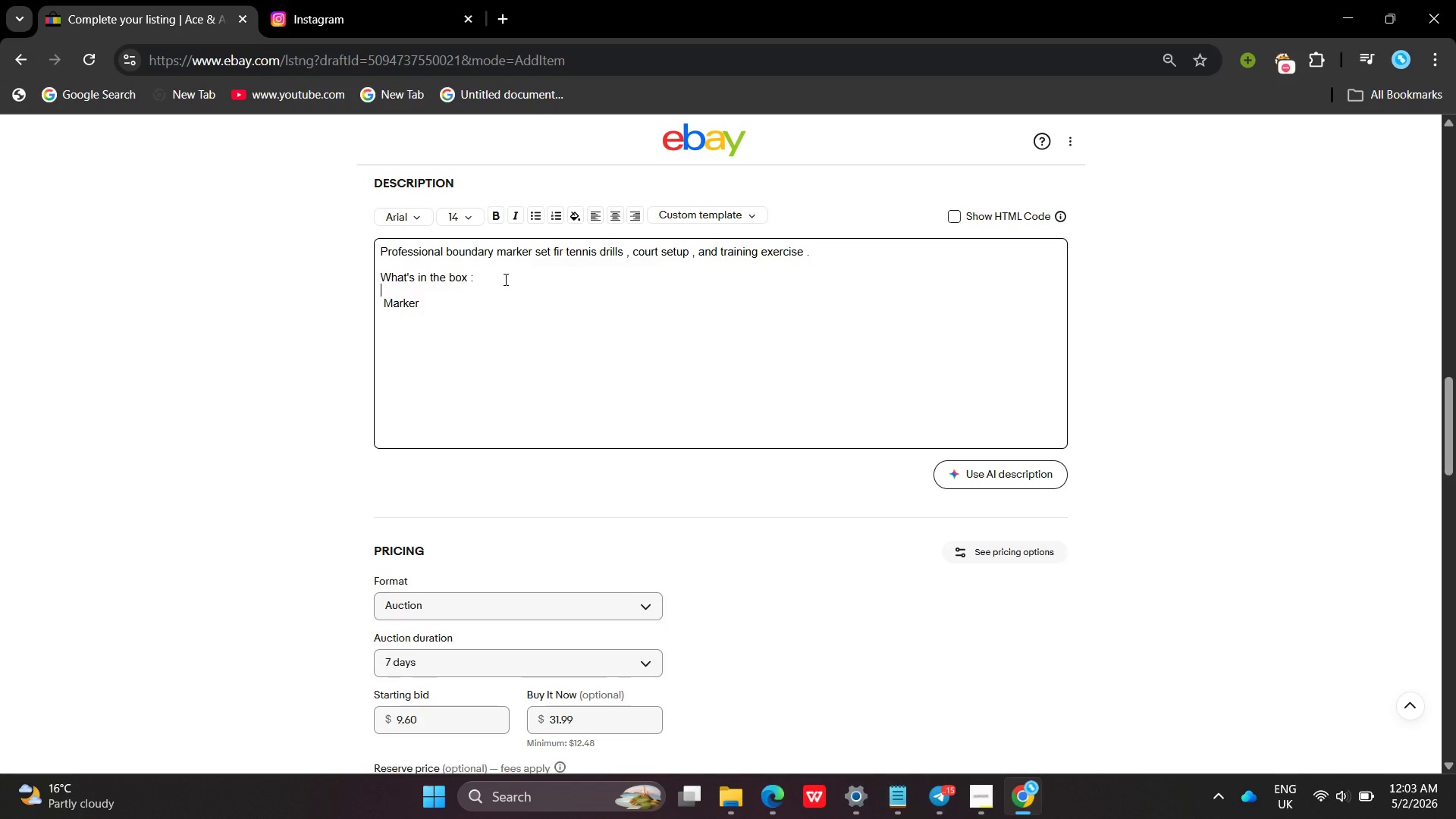 
key(Enter)
 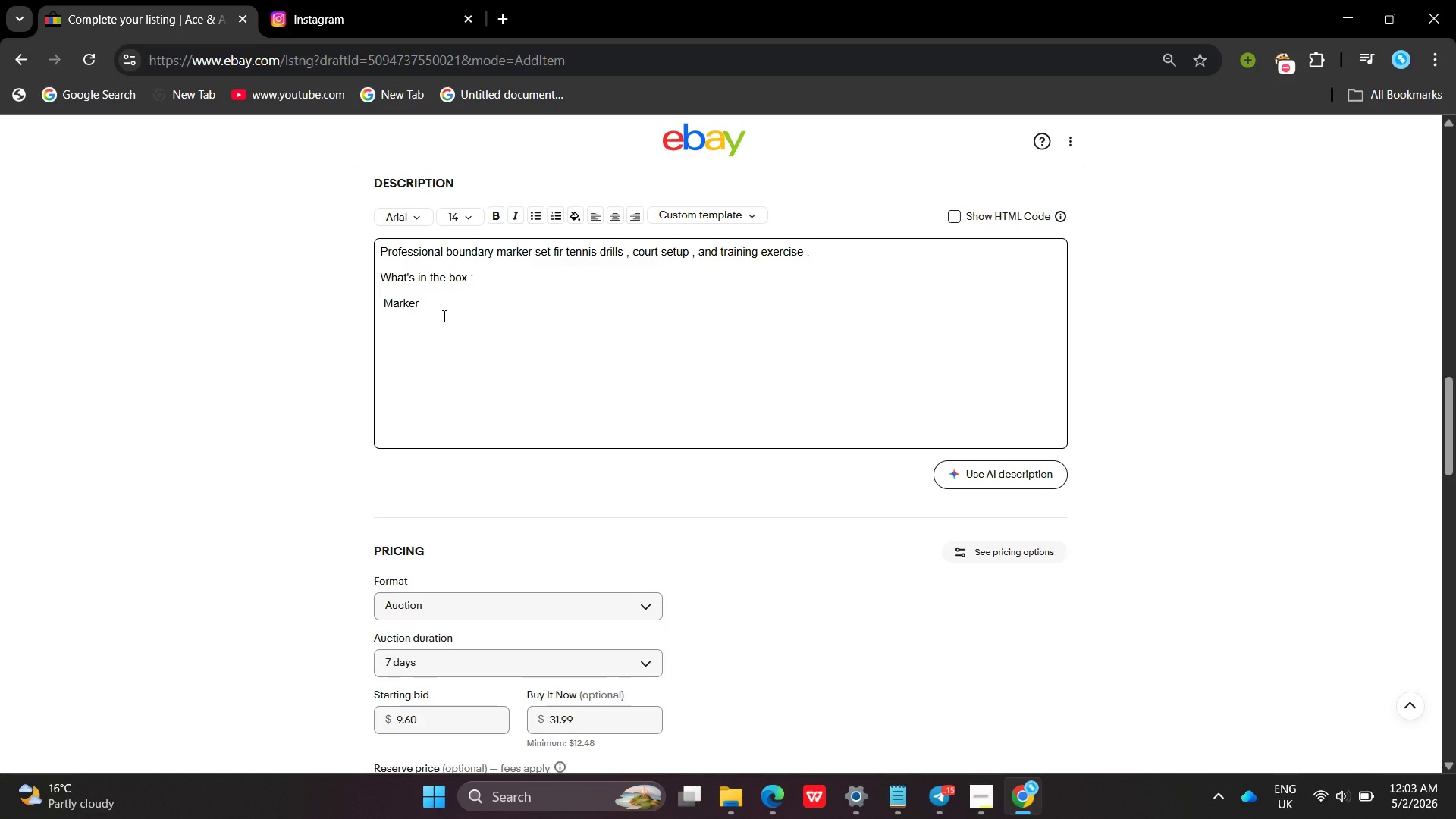 
left_click([443, 315])
 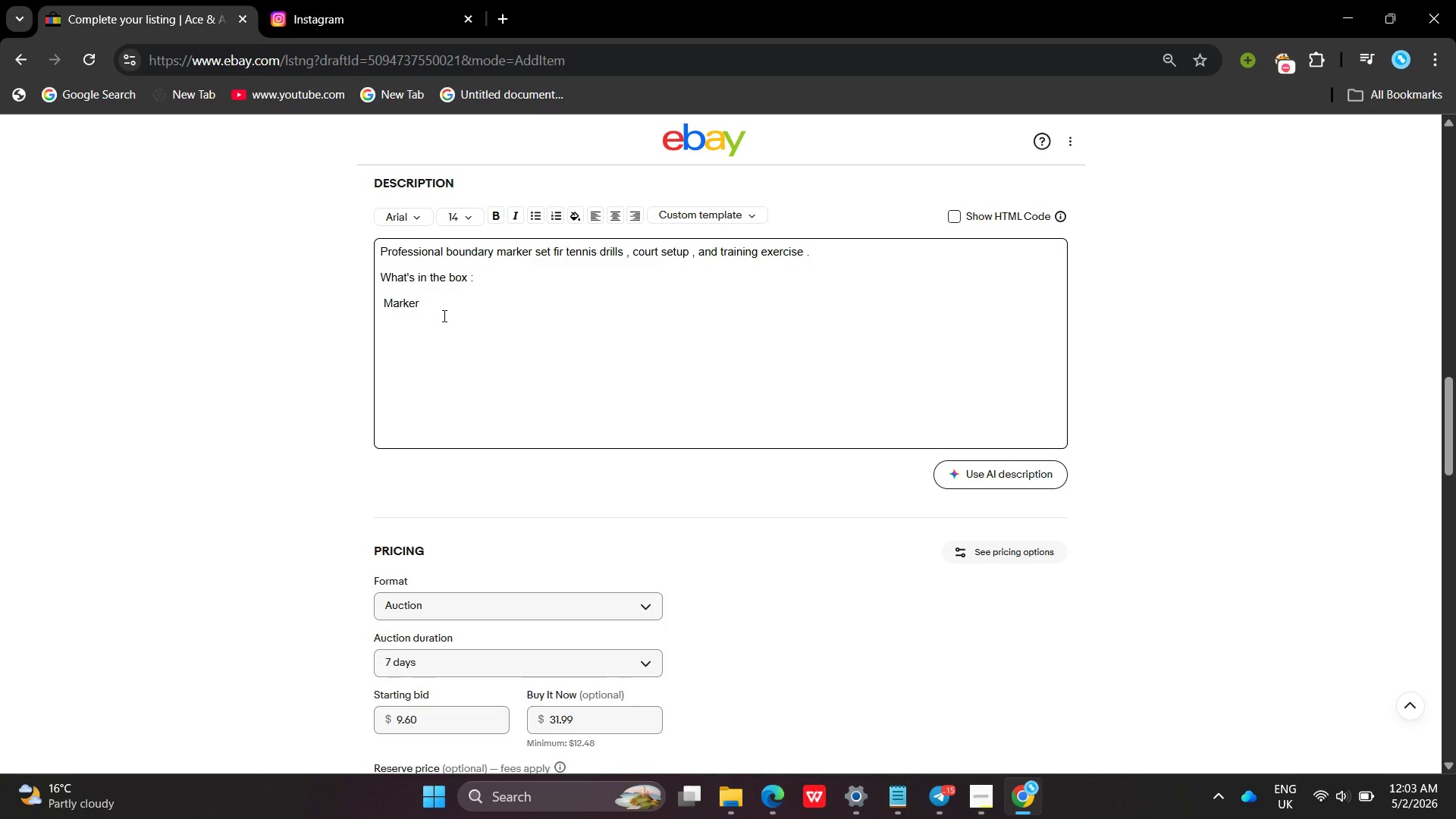 
type(set)
 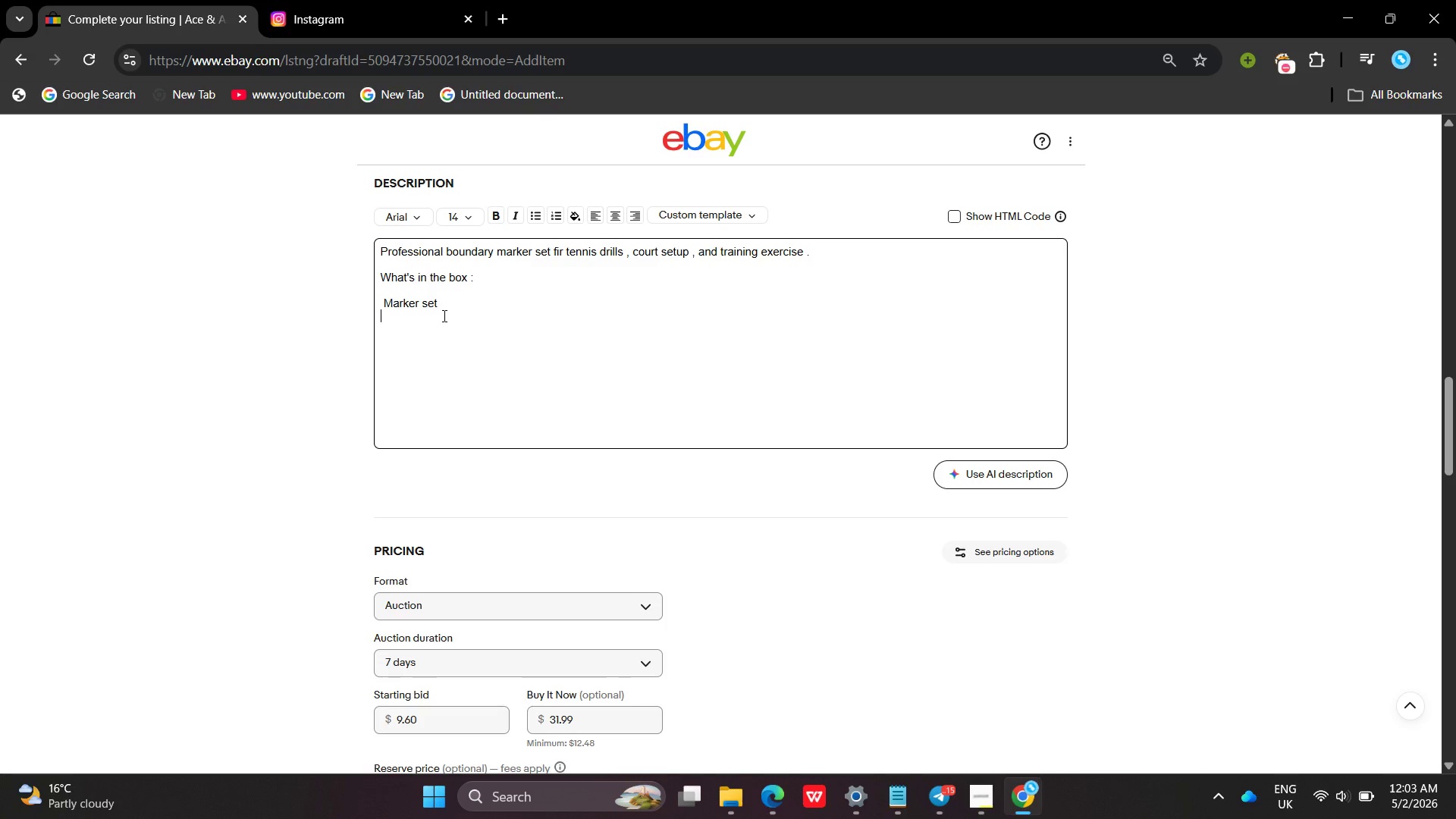 
key(Enter)
 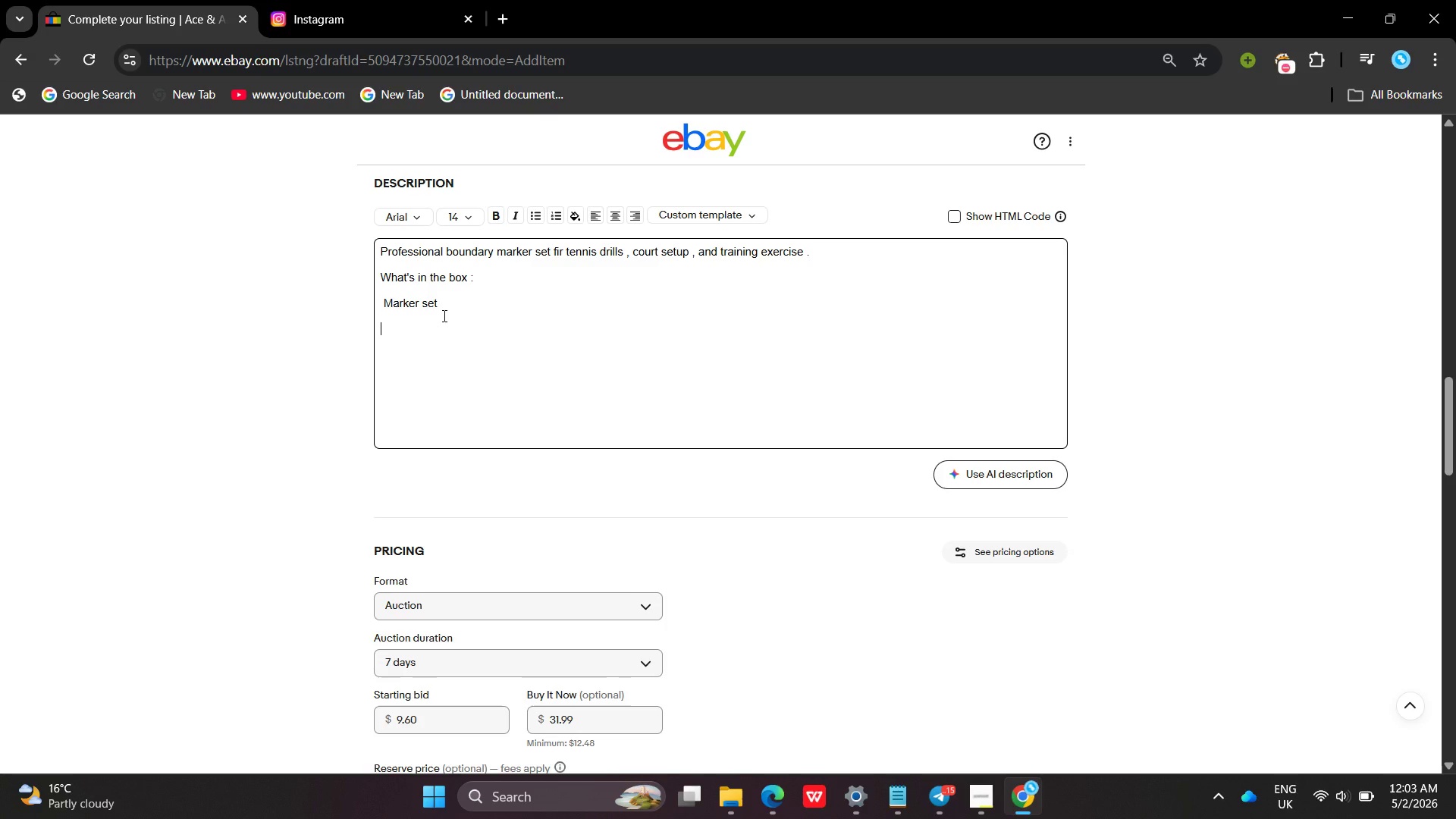 
key(Enter)
 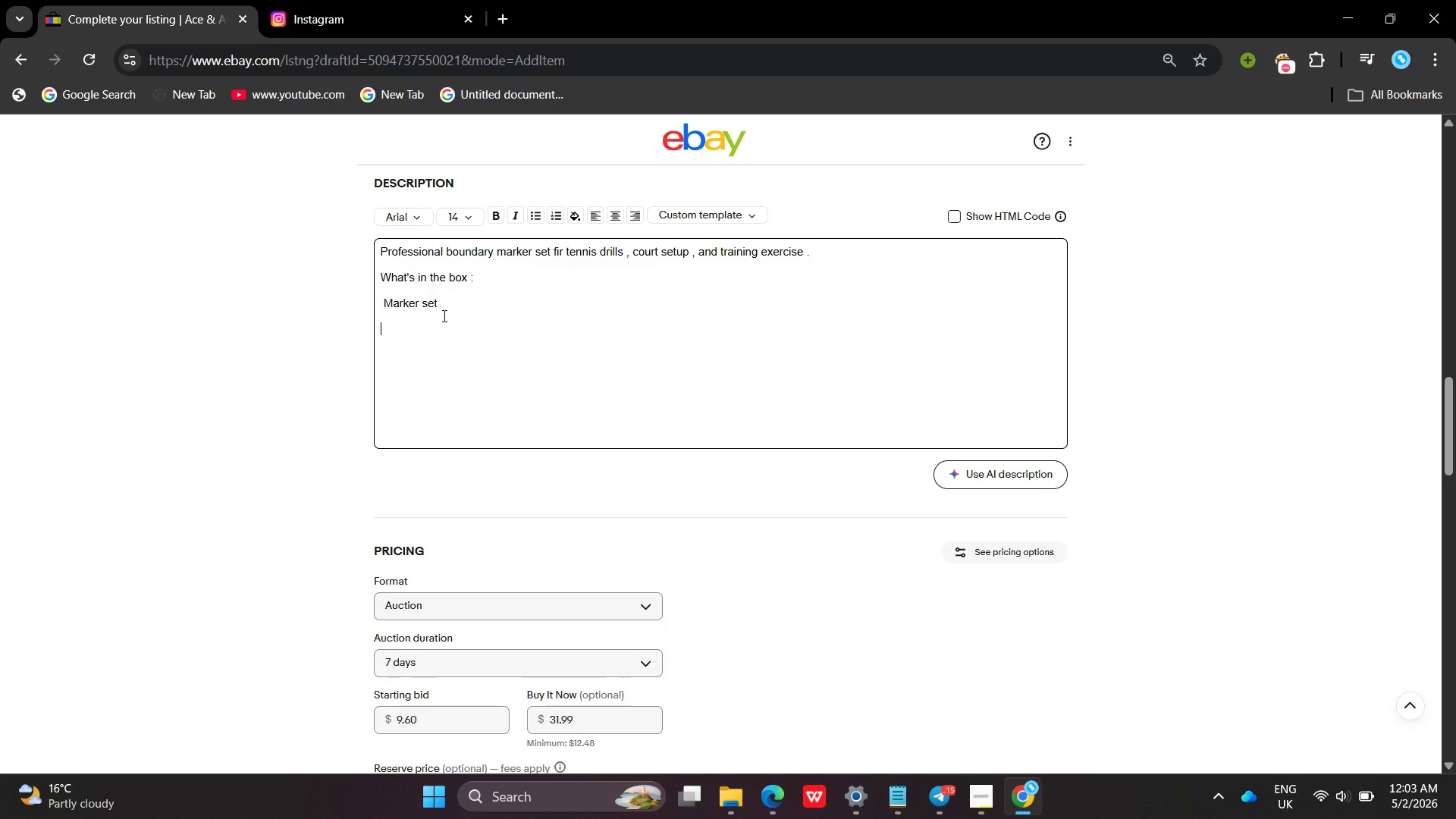 
type(r)
key(Backspace)
type(Techincal )
key(Backspace)
key(Backspace)
key(Backspace)
key(Backspace)
type(ical )
key(Backspace)
key(Backspace)
key(Backspace)
key(Backspace)
key(Backspace)
 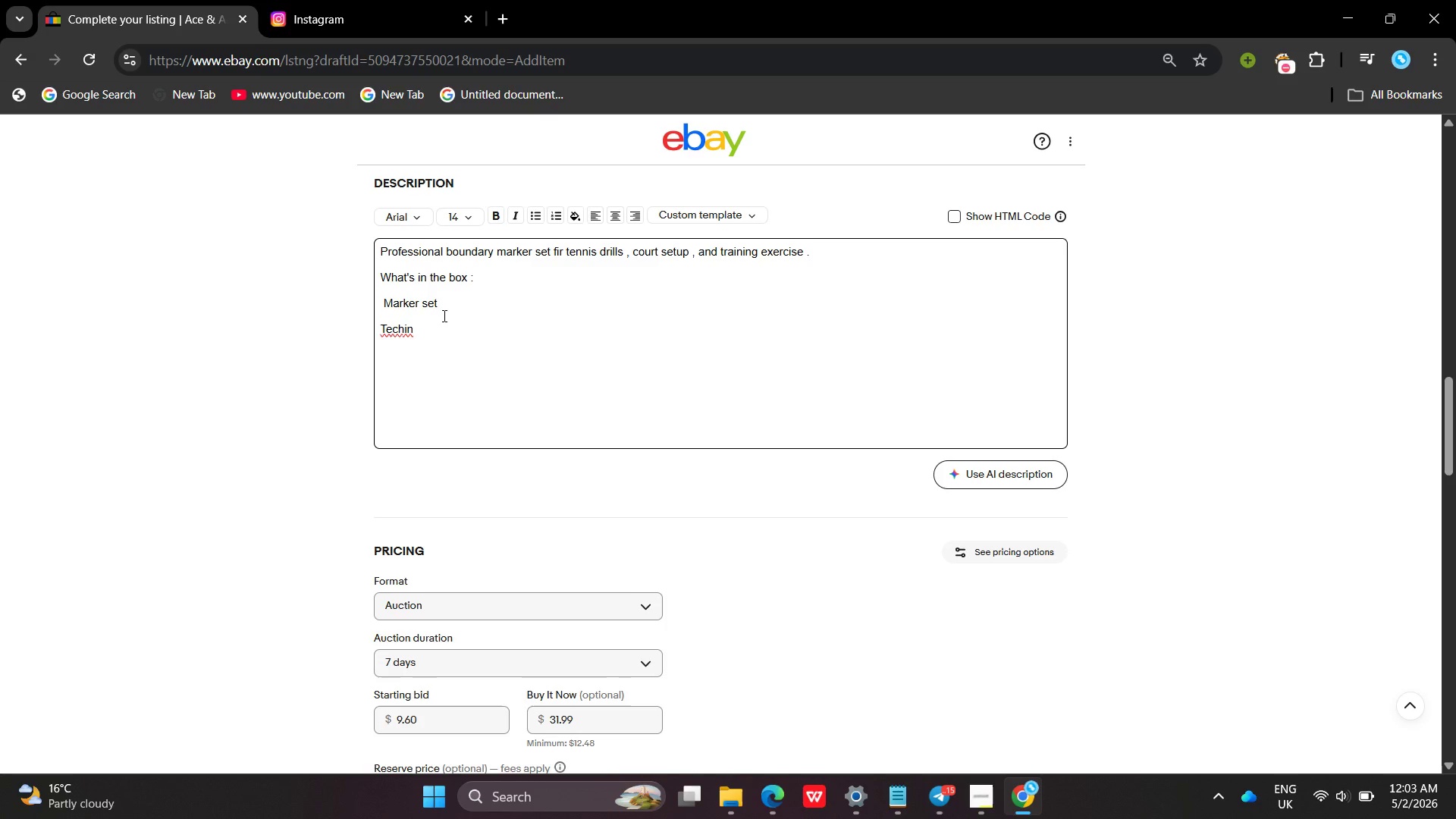 
wait(6.88)
 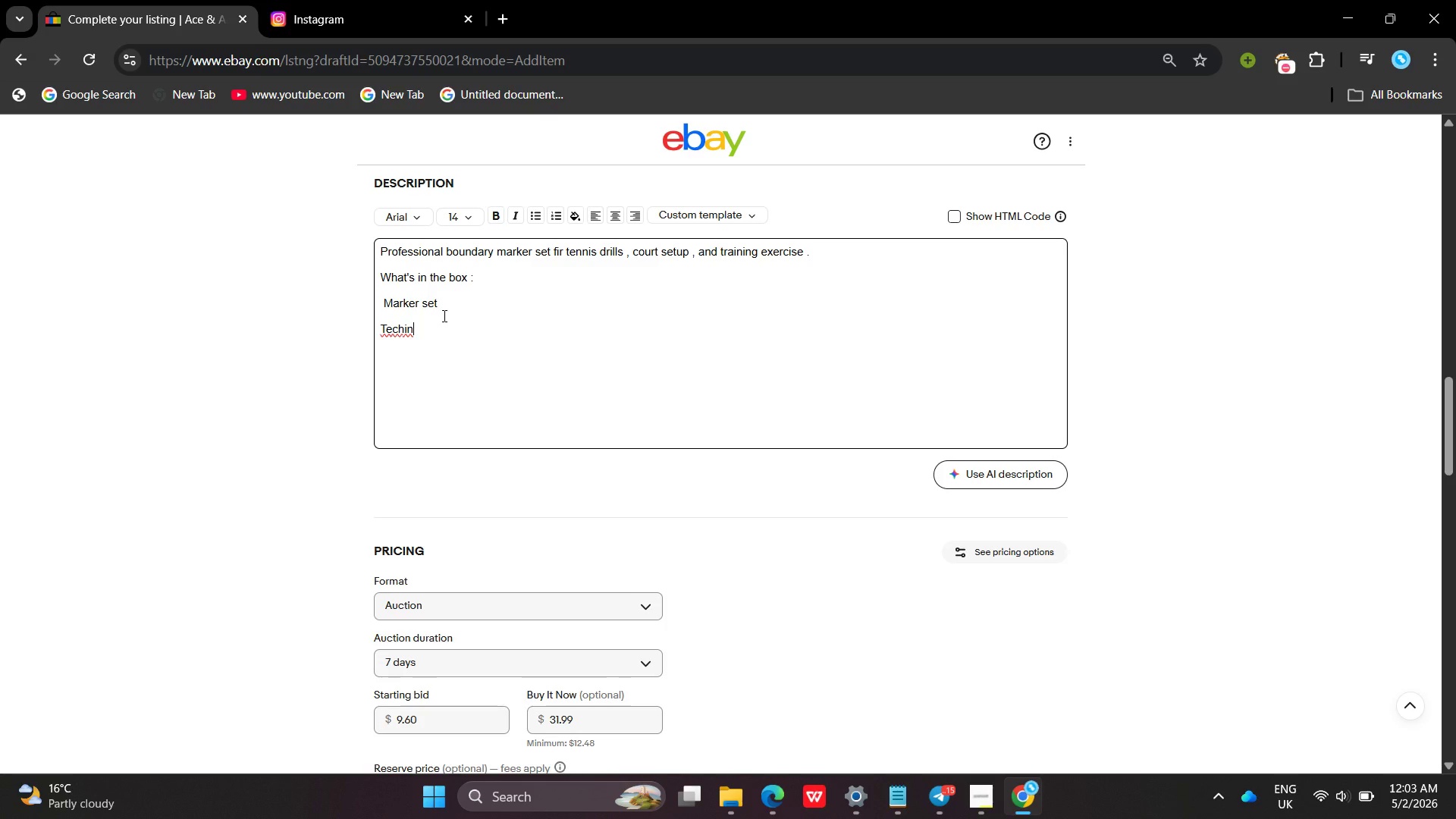 
key(Backspace)
key(Backspace)
type(nical Specifications ;)
 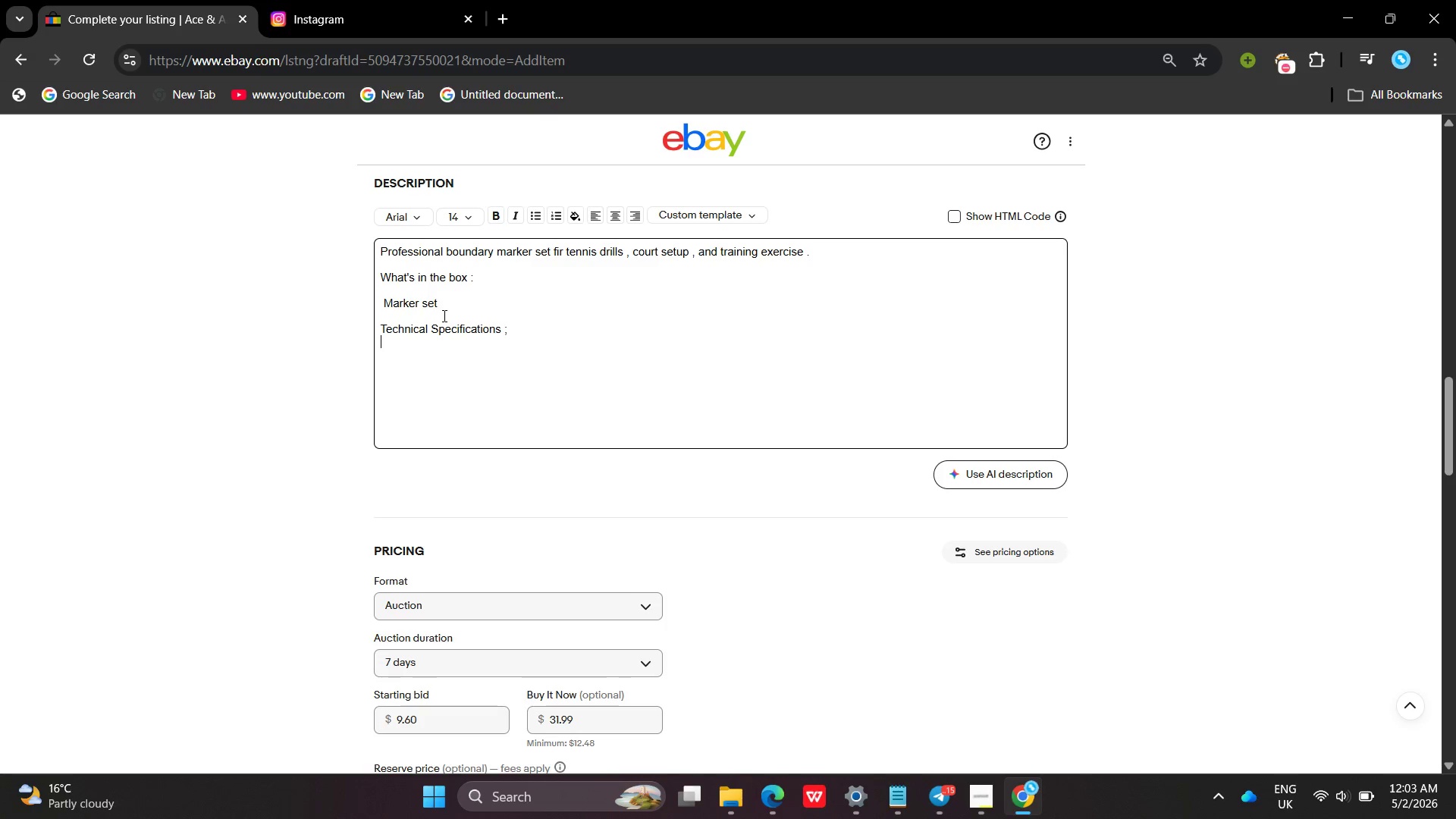 
key(Enter)
 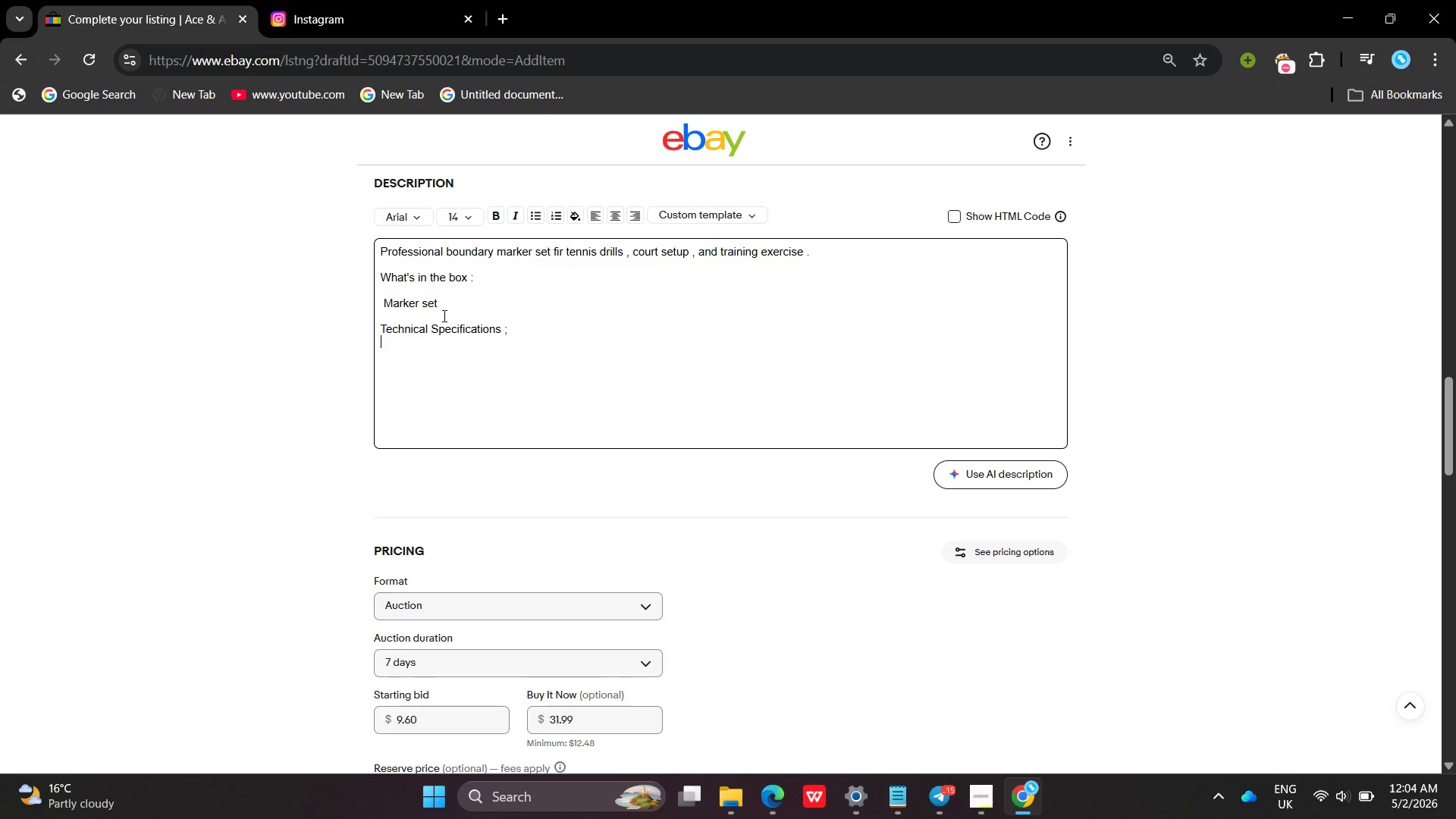 
key(Backspace)
 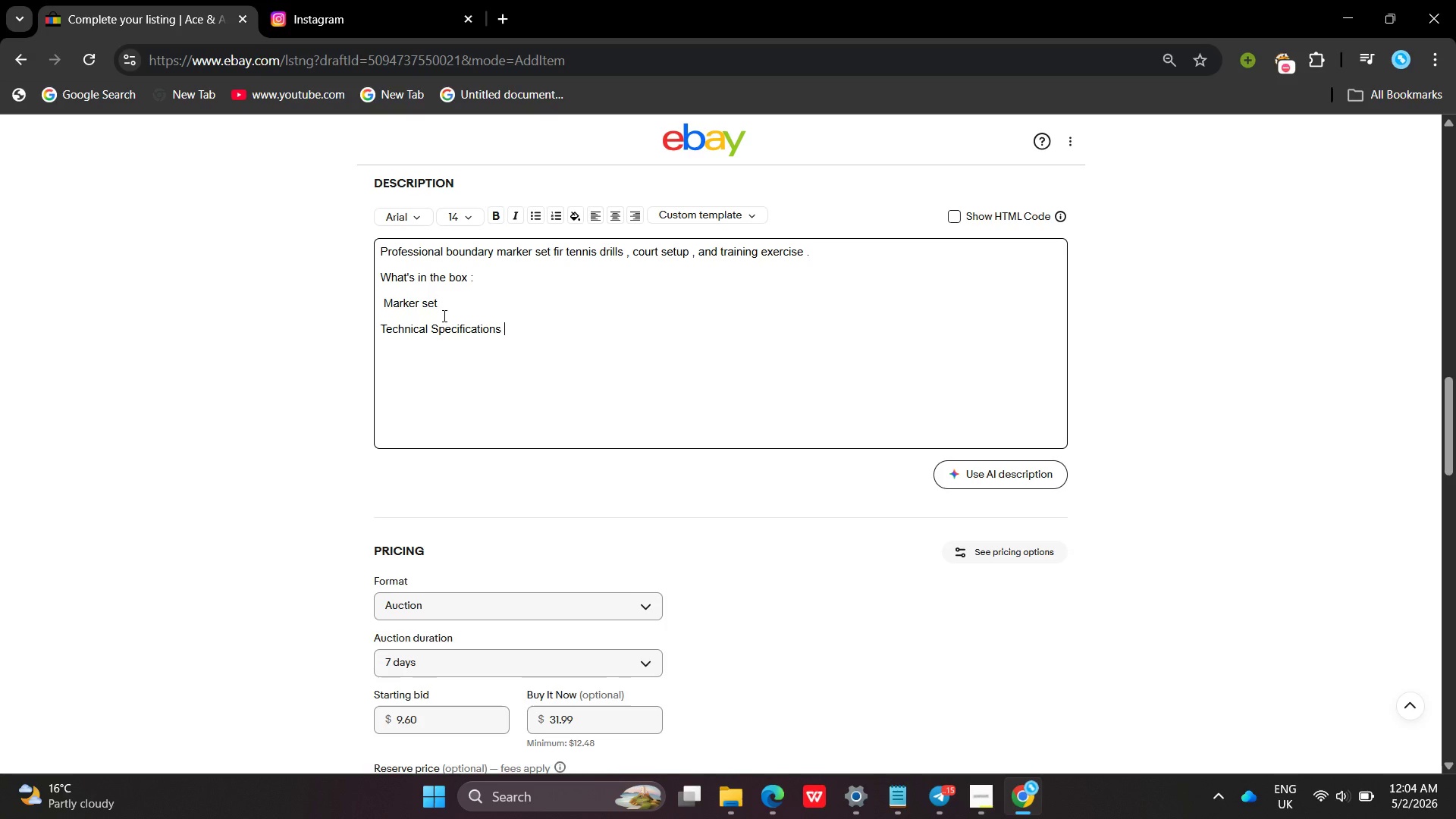 
key(Backspace)
 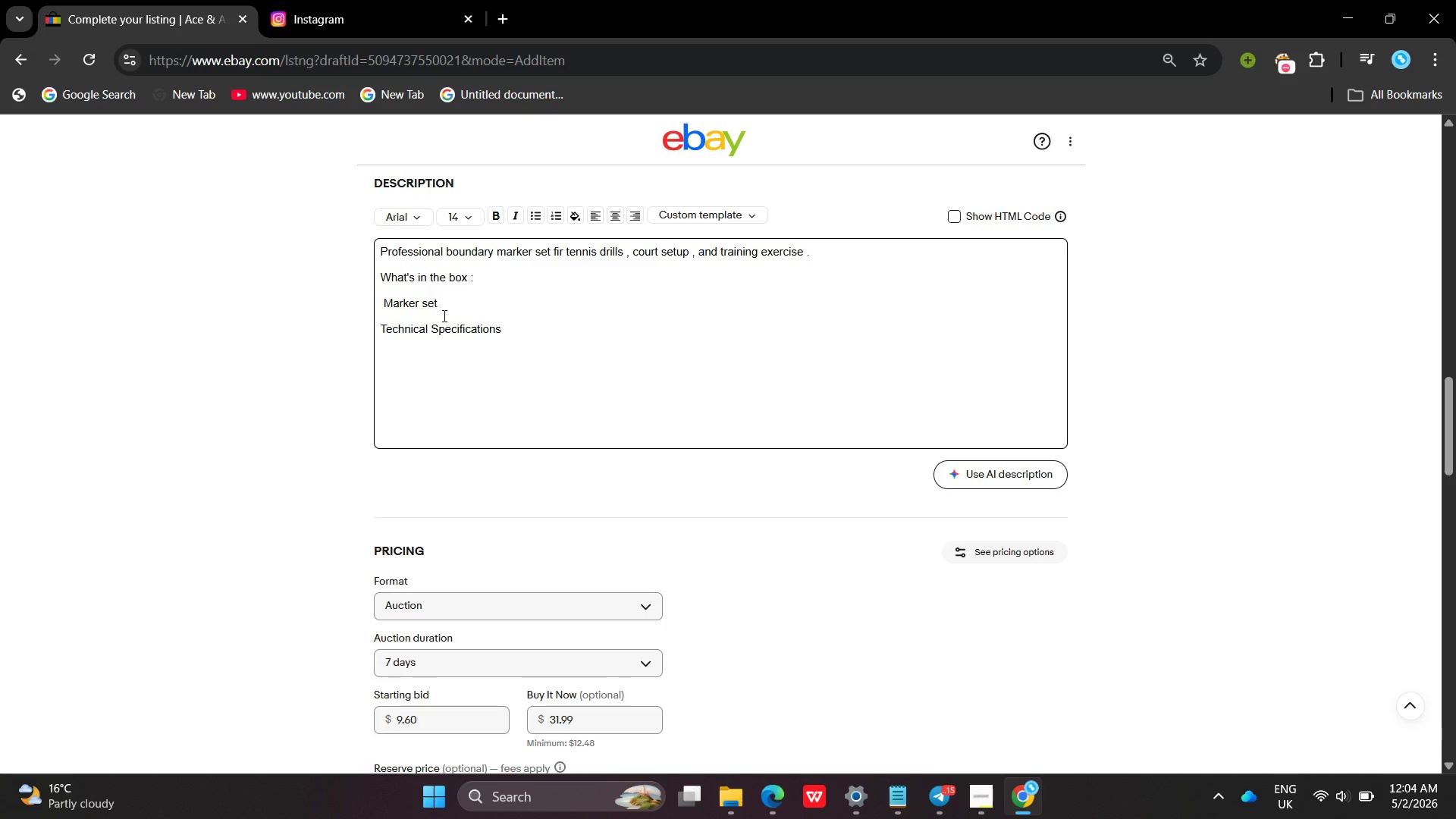 
key(Shift+ShiftLeft)
 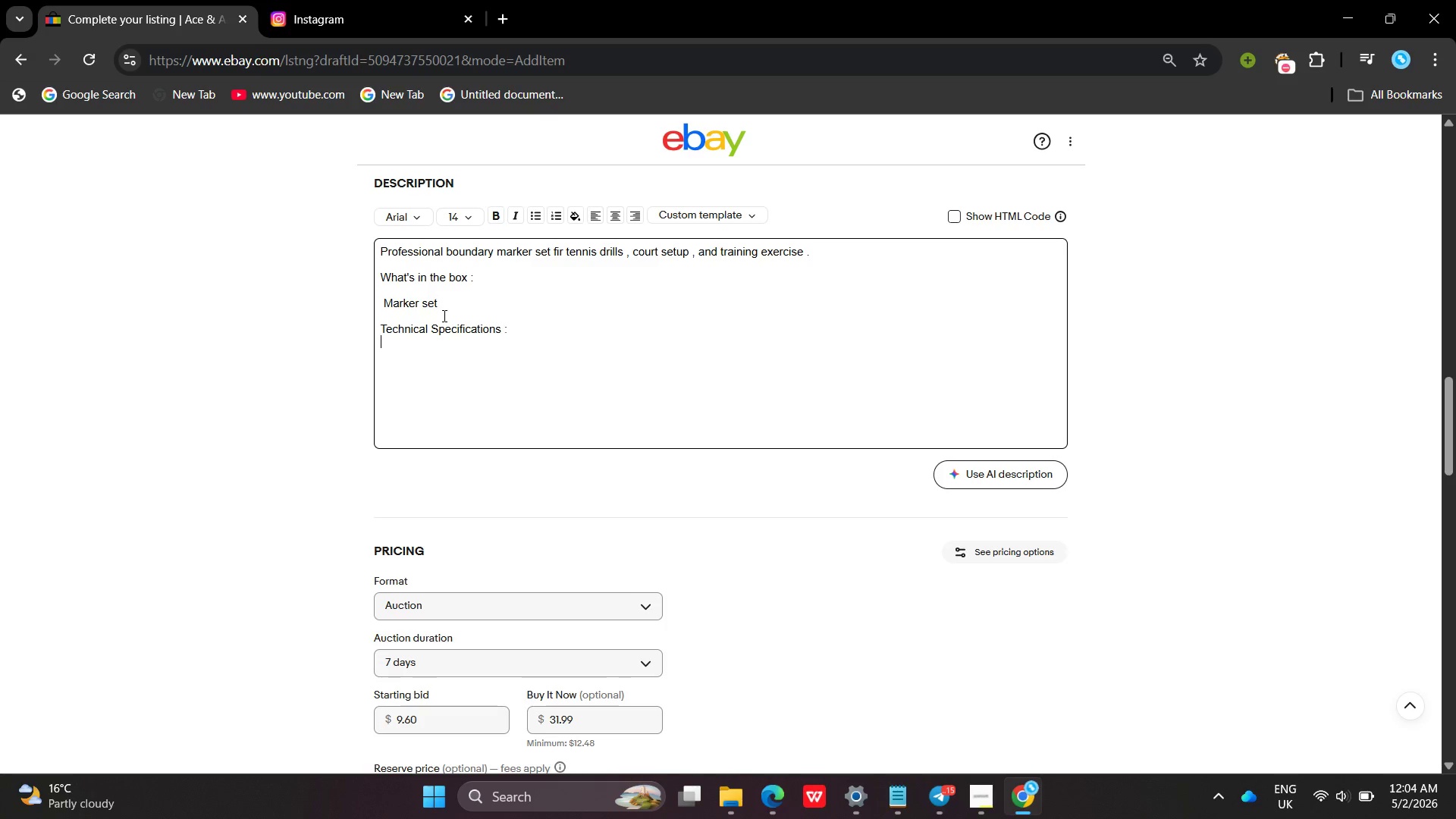 
key(Shift+Semicolon)
 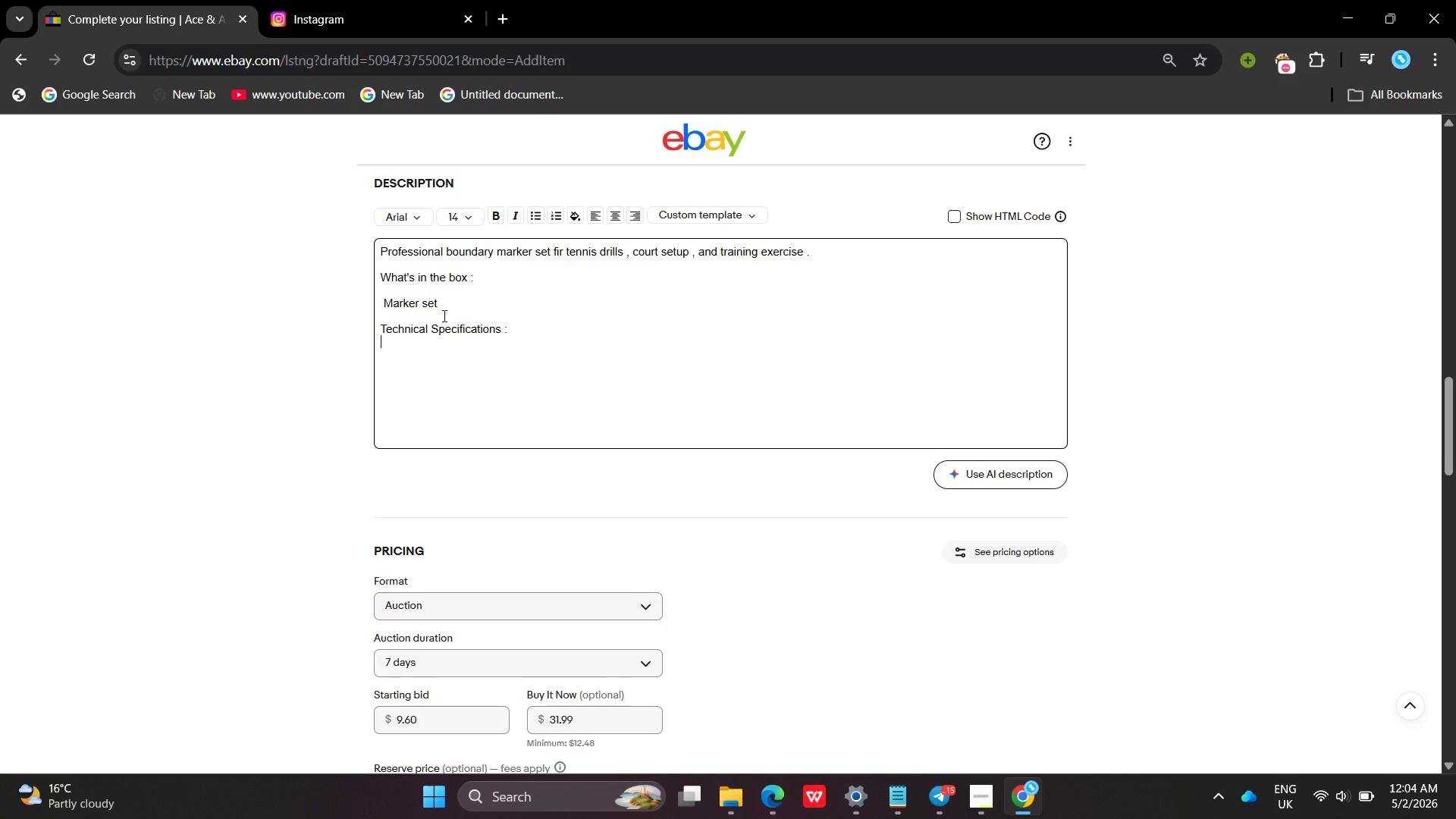 
key(Enter)
 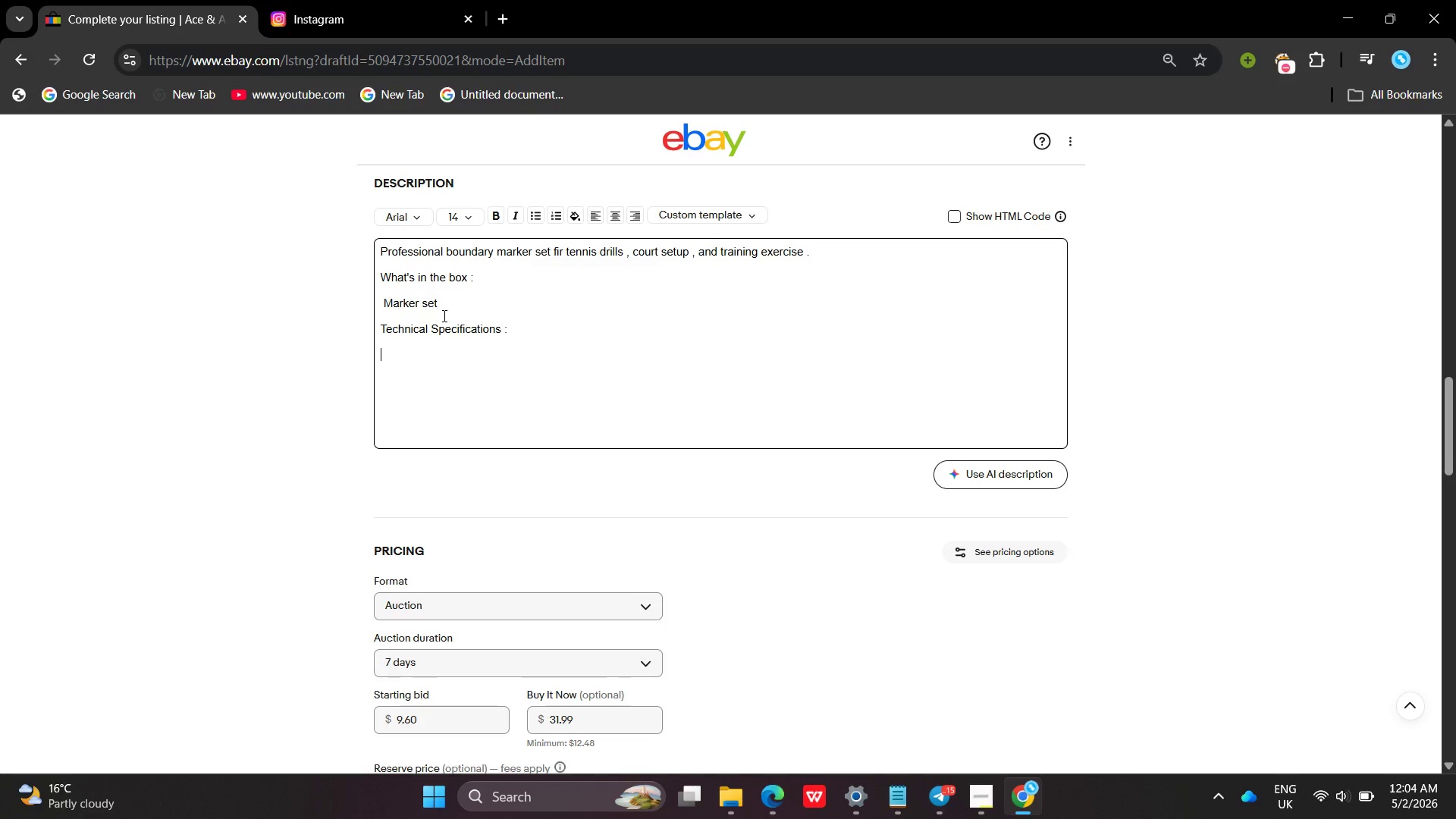 
key(Enter)
 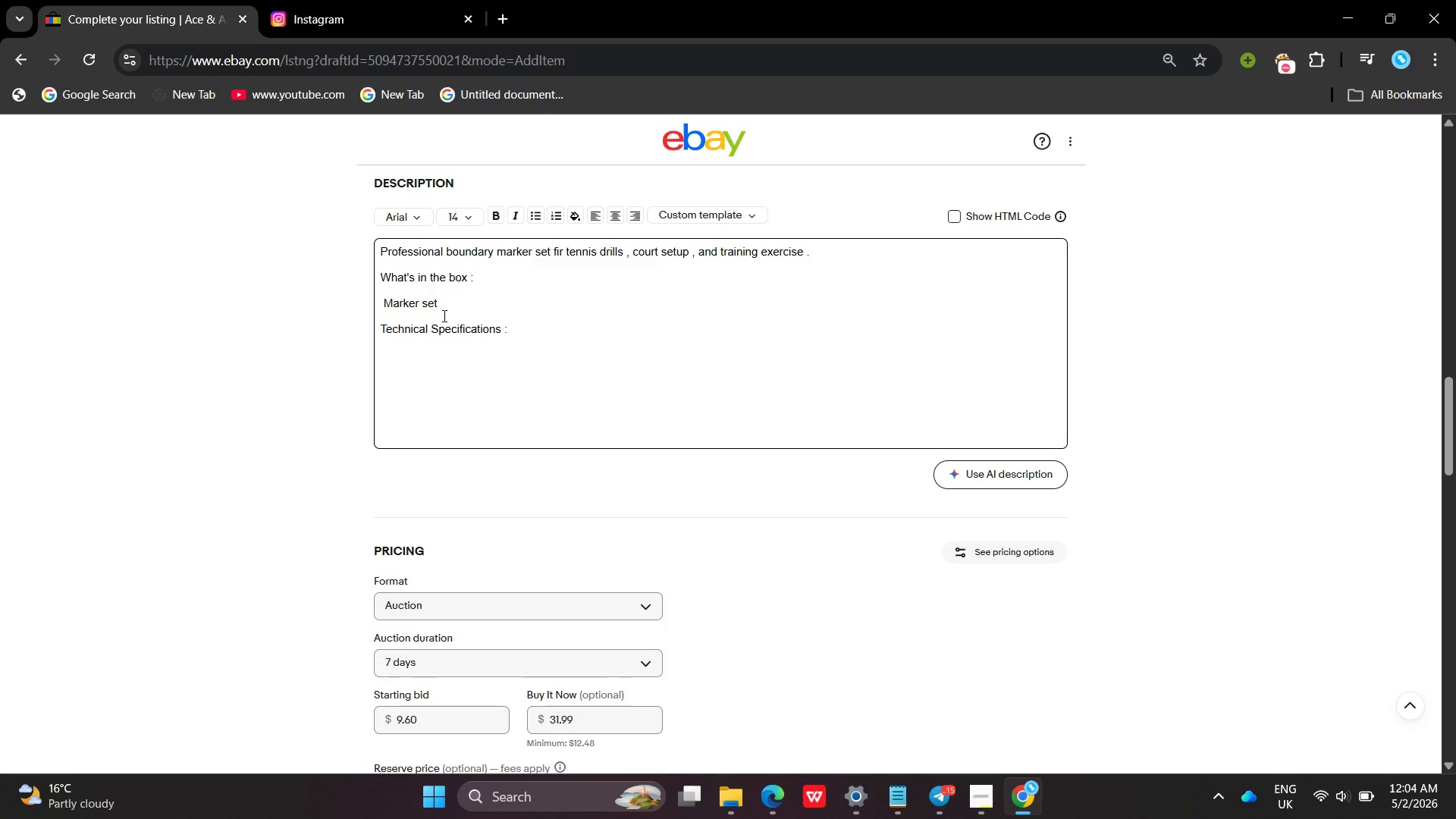 
type(Mtaer)
key(Backspace)
key(Backspace)
key(Backspace)
key(Backspace)
type(aterial :HDPE)
 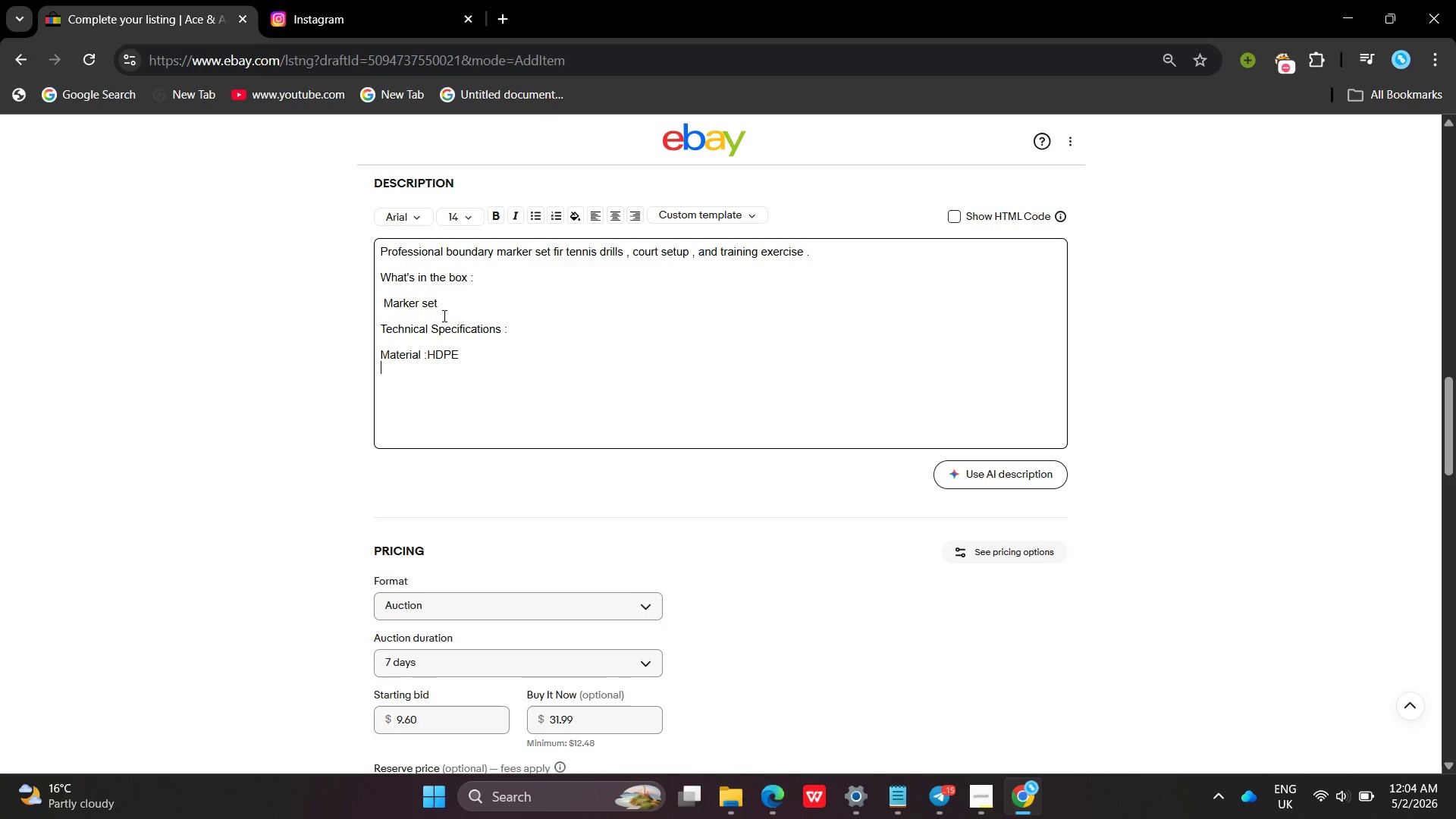 
key(Shift+Enter)
 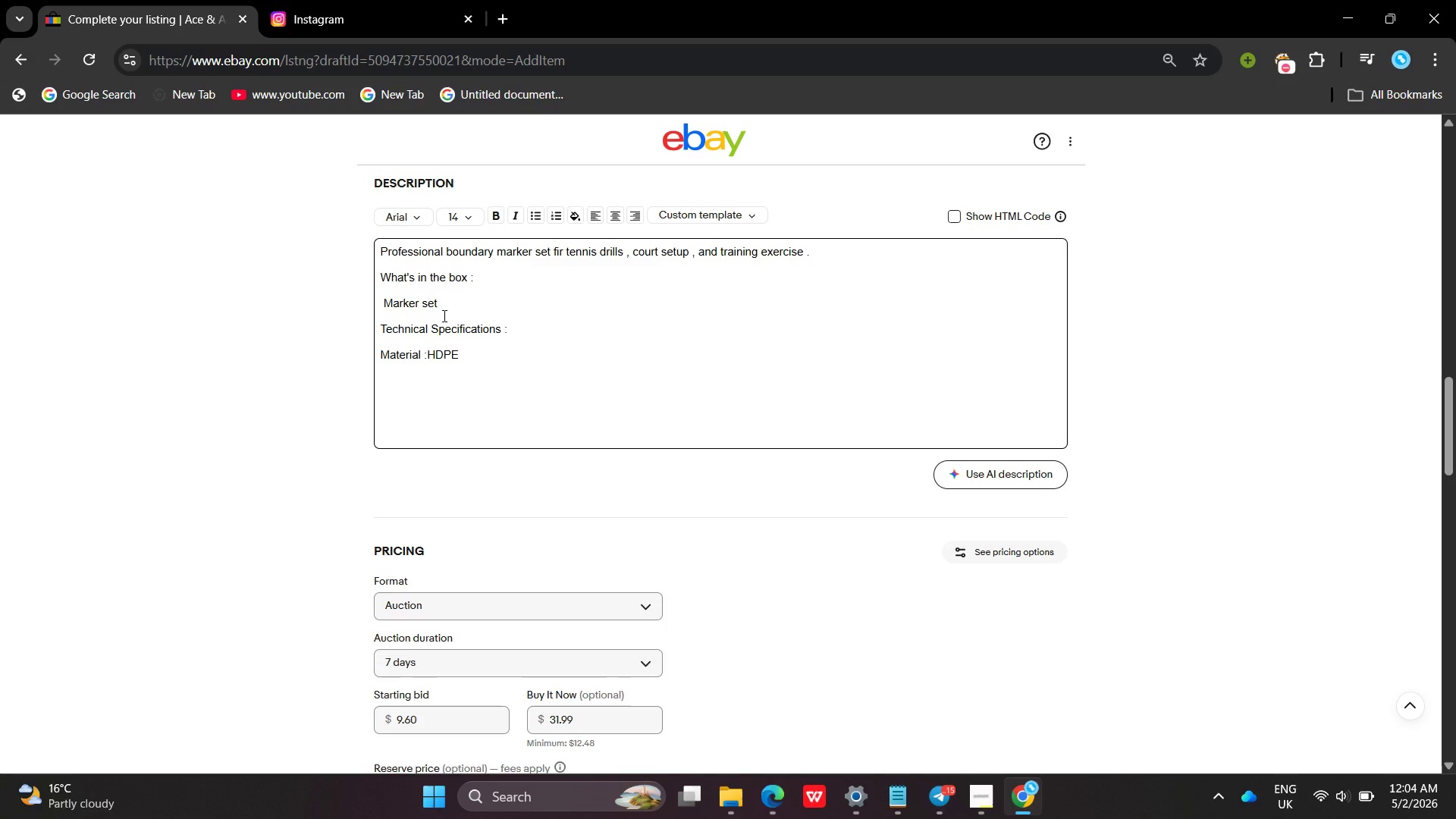 
type(USe )
key(Backspace)
key(Backspace)
key(Backspace)
type(e)
key(Backspace)
type(se :)
 